 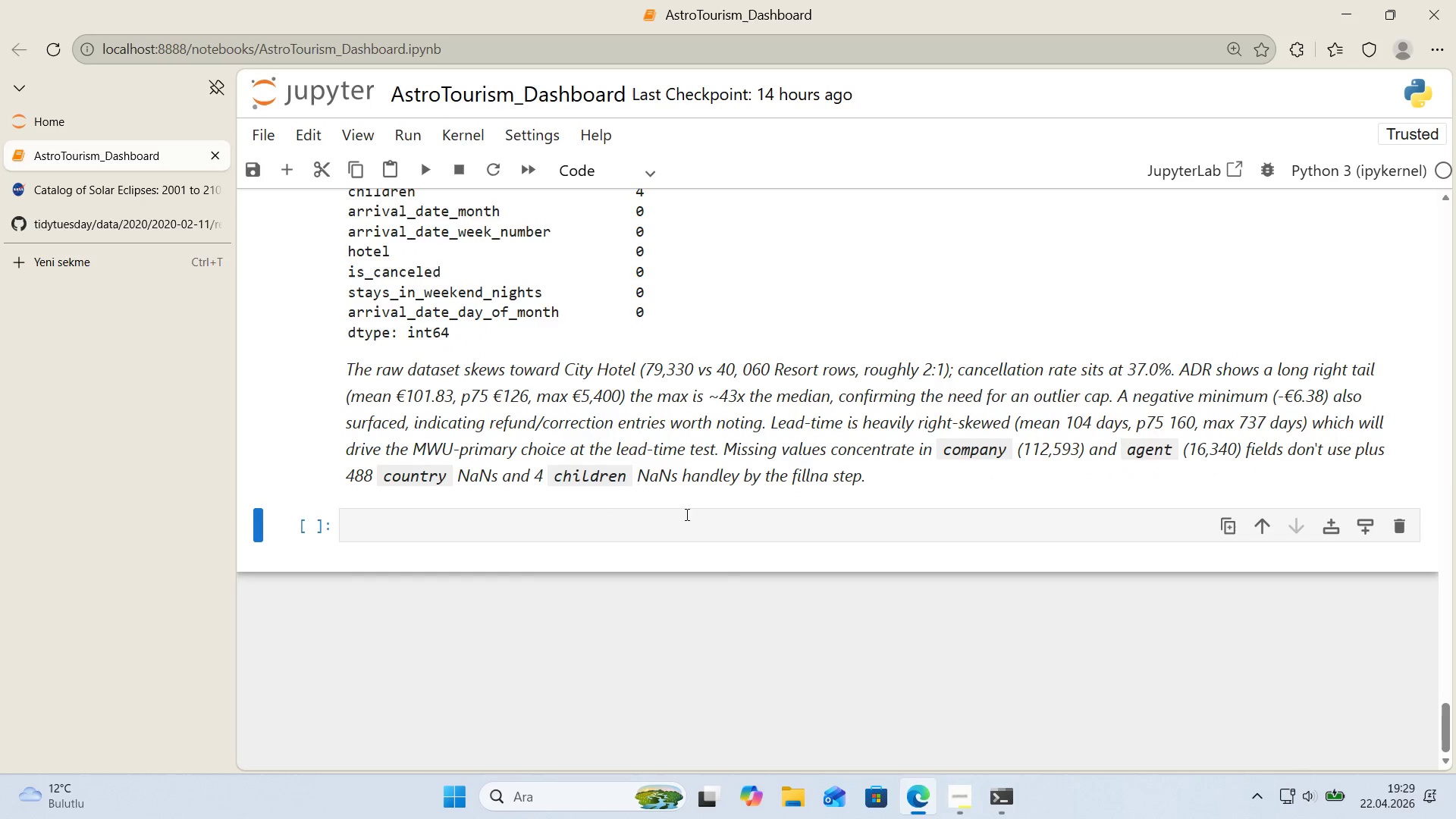 
left_click([682, 538])
 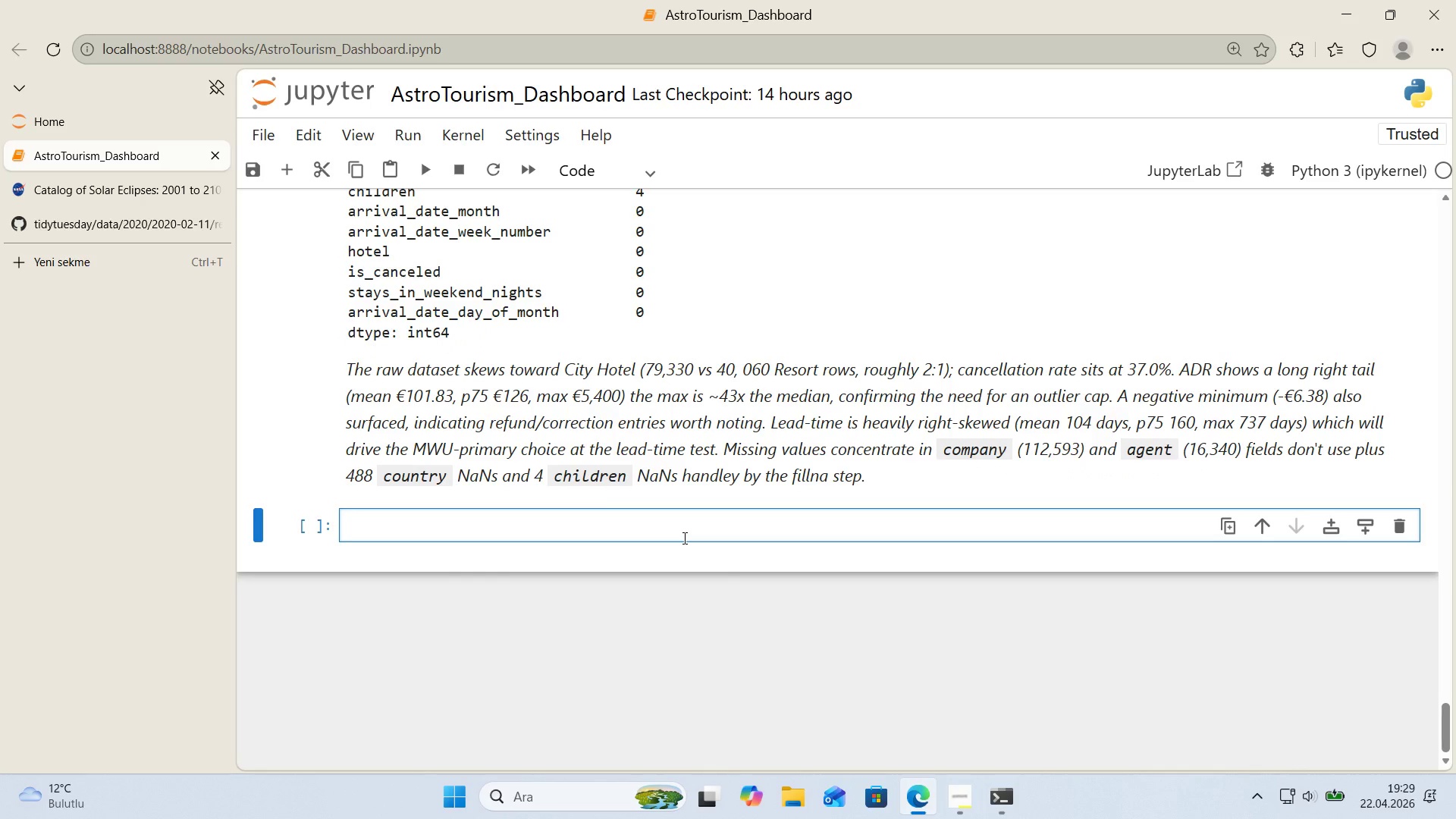 
key(Alt+Control+3)
 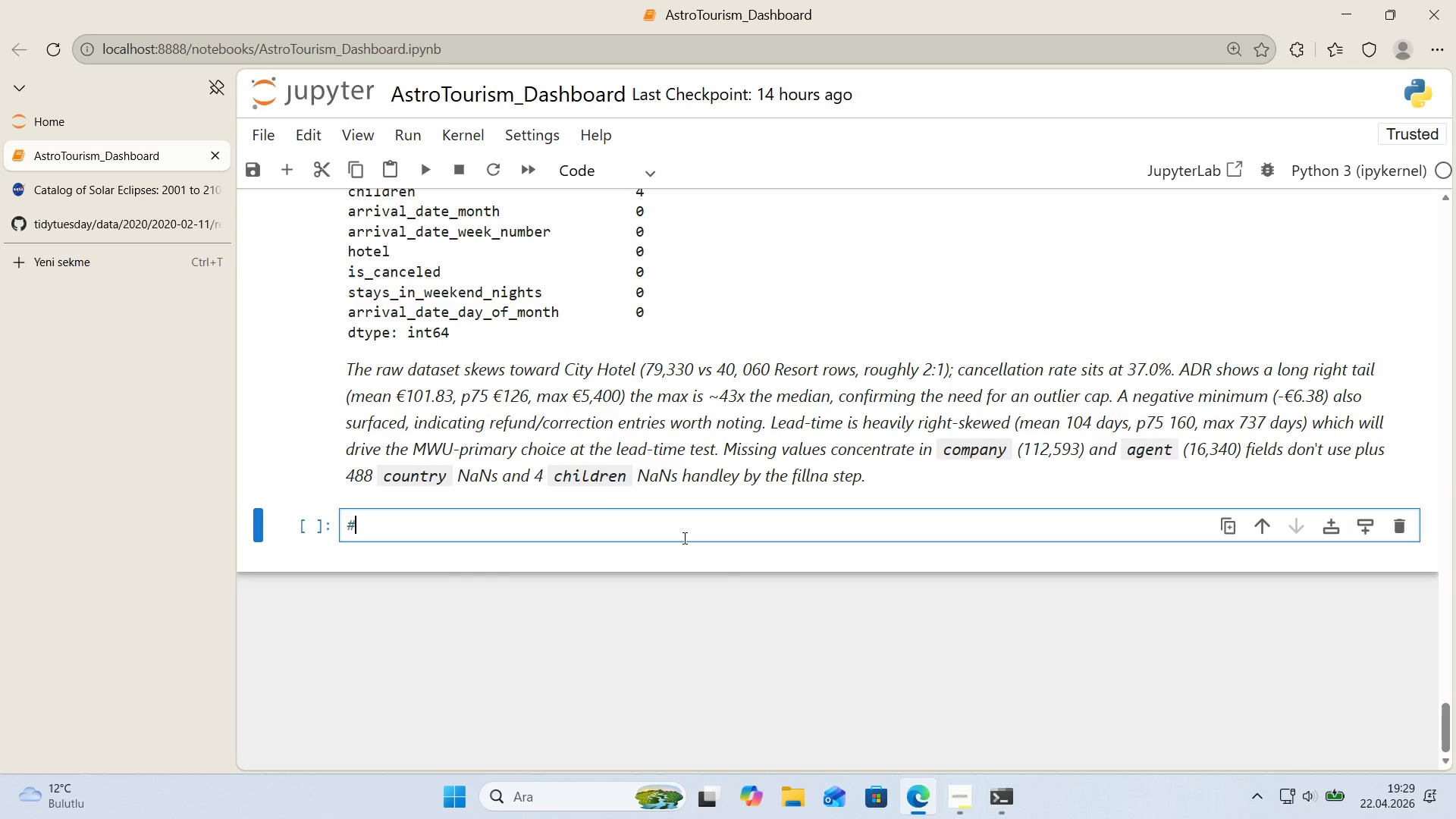 
key(Alt+Control+3)
 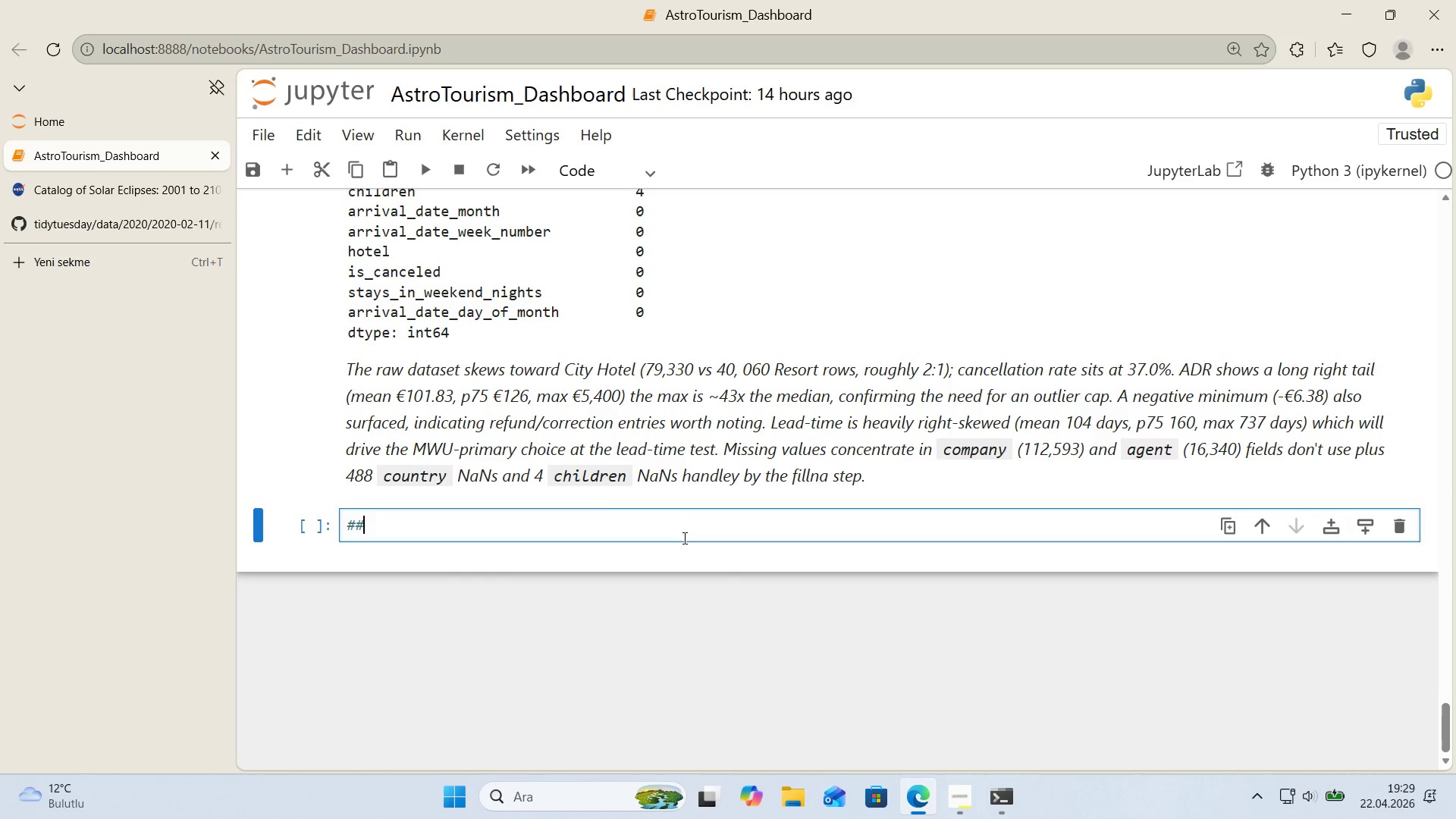 
type( 2. Data Clean'ng - Dec's'ons Introduced In Context)
 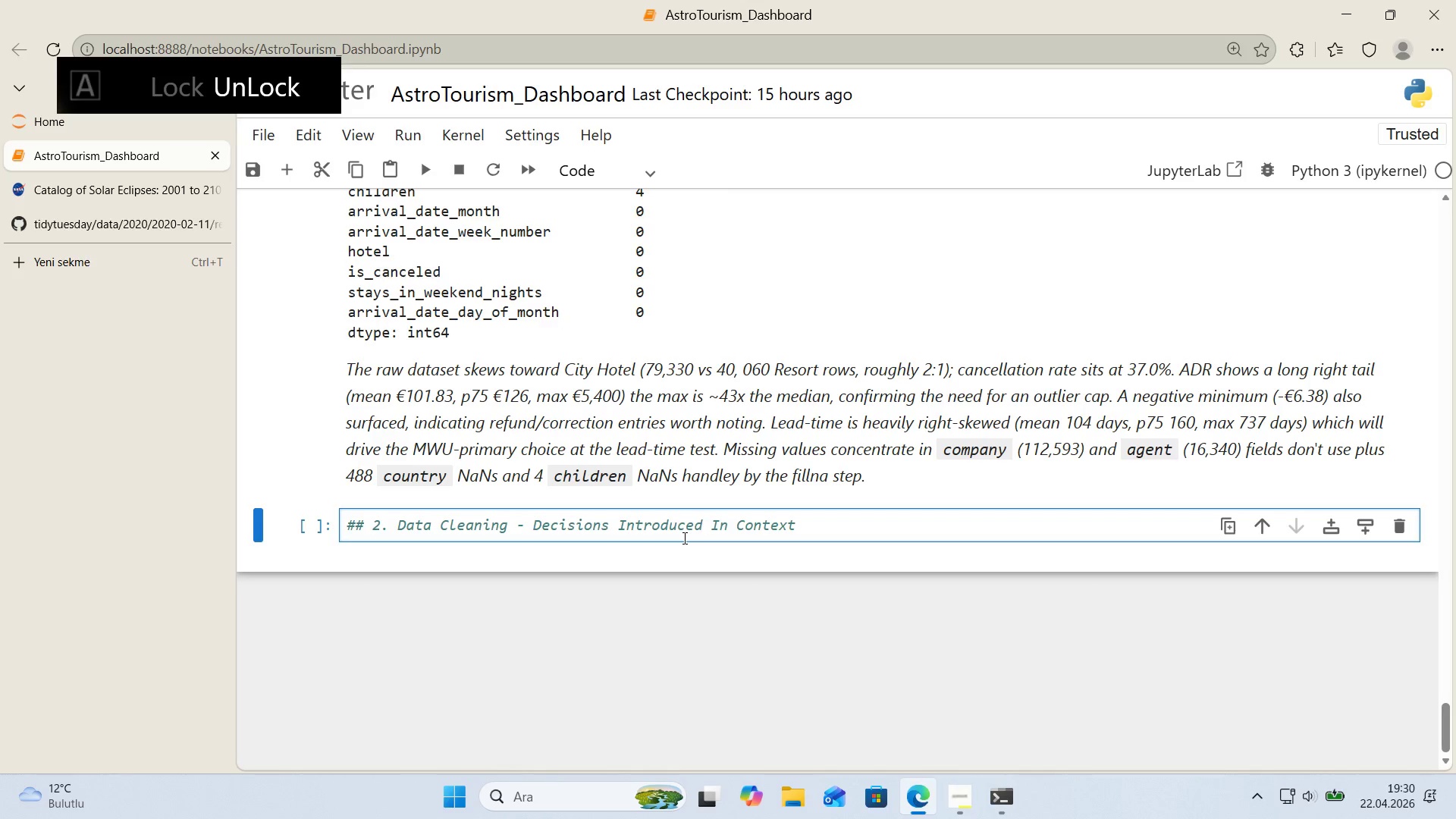 
key(Enter)
 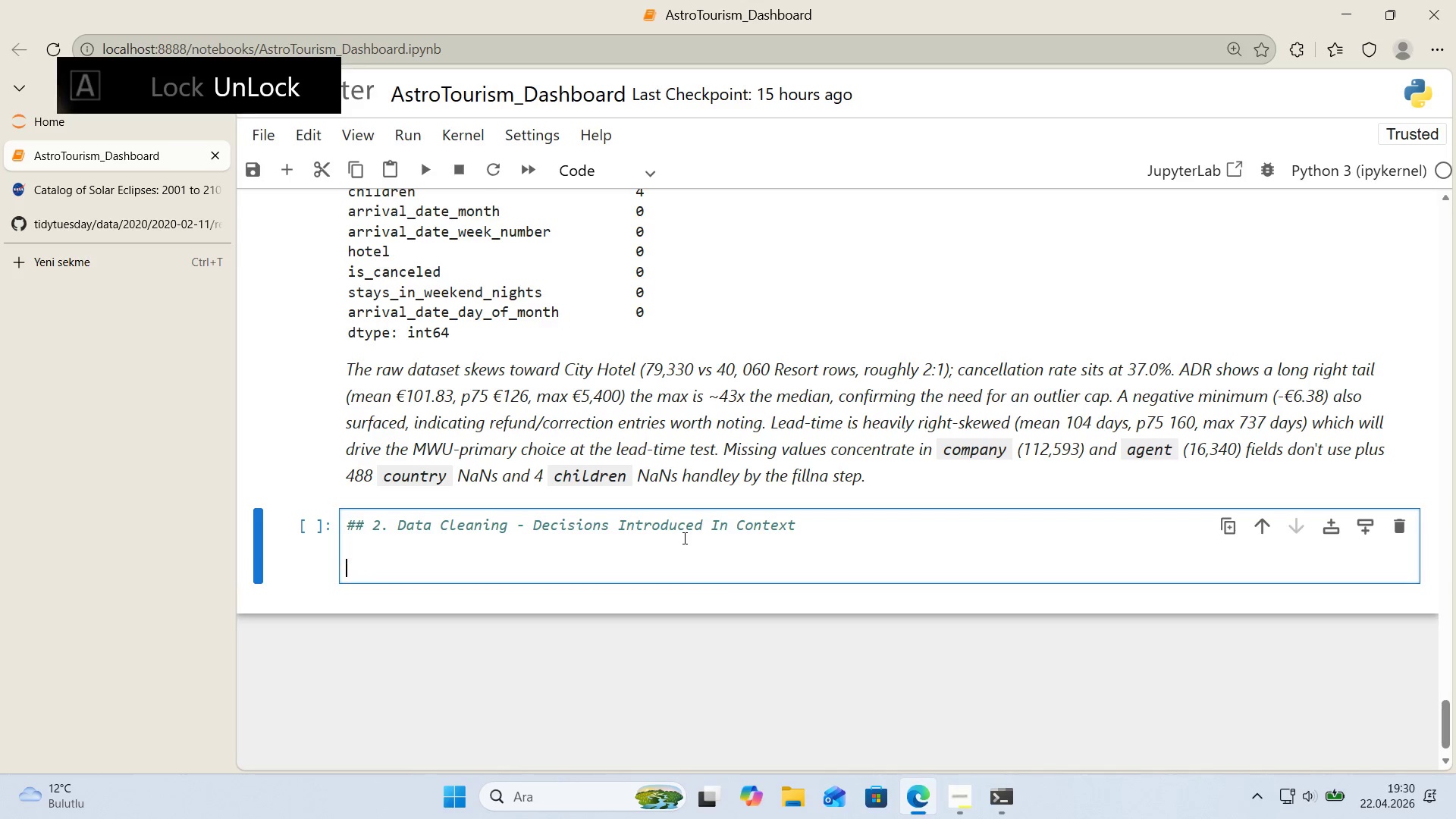 
key(Enter)
 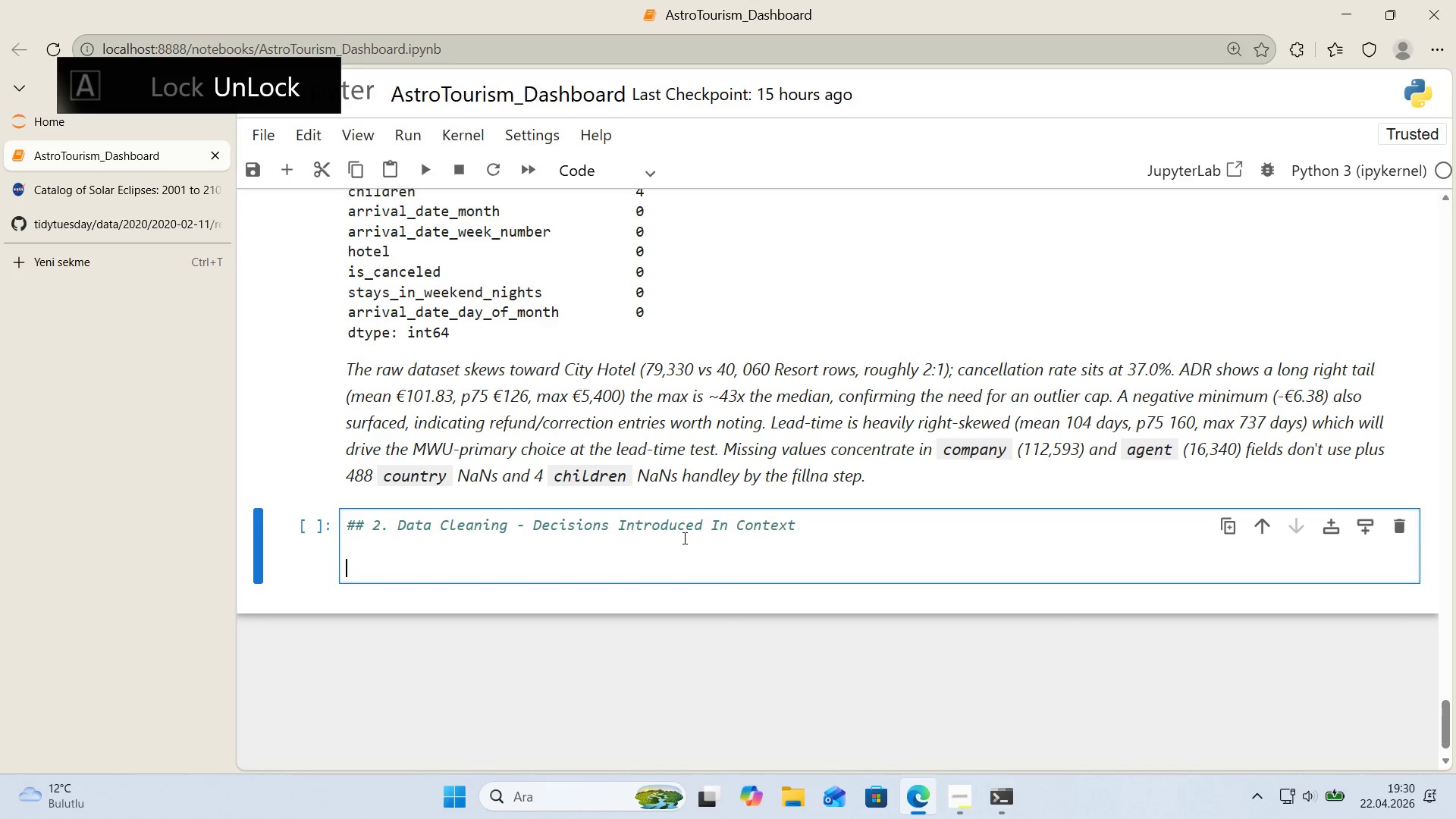 
type(The 'nspect'on above surfaced three 'ssues that each warrant a del'berate cho'ce.)
 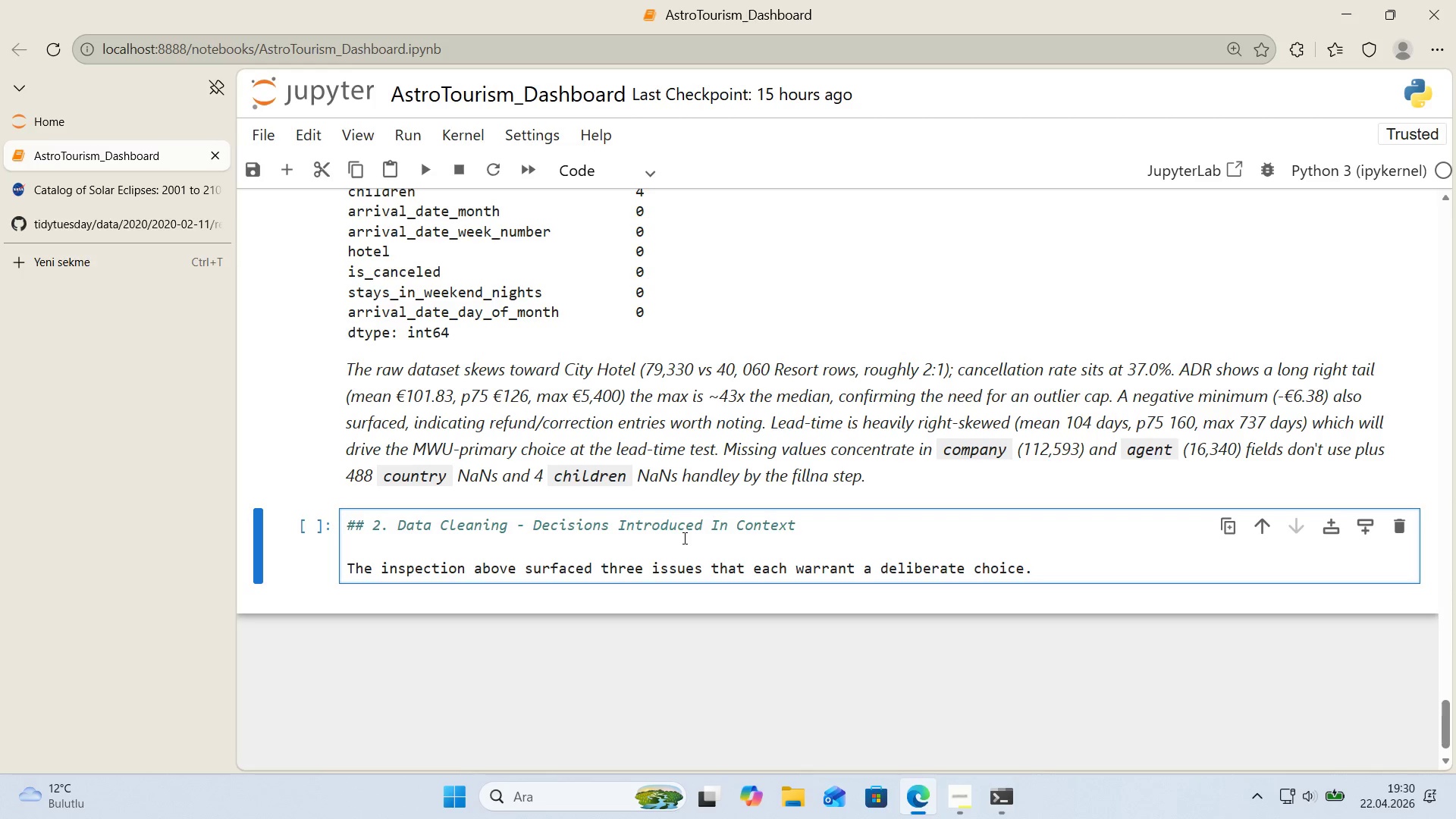 
key(Enter)
 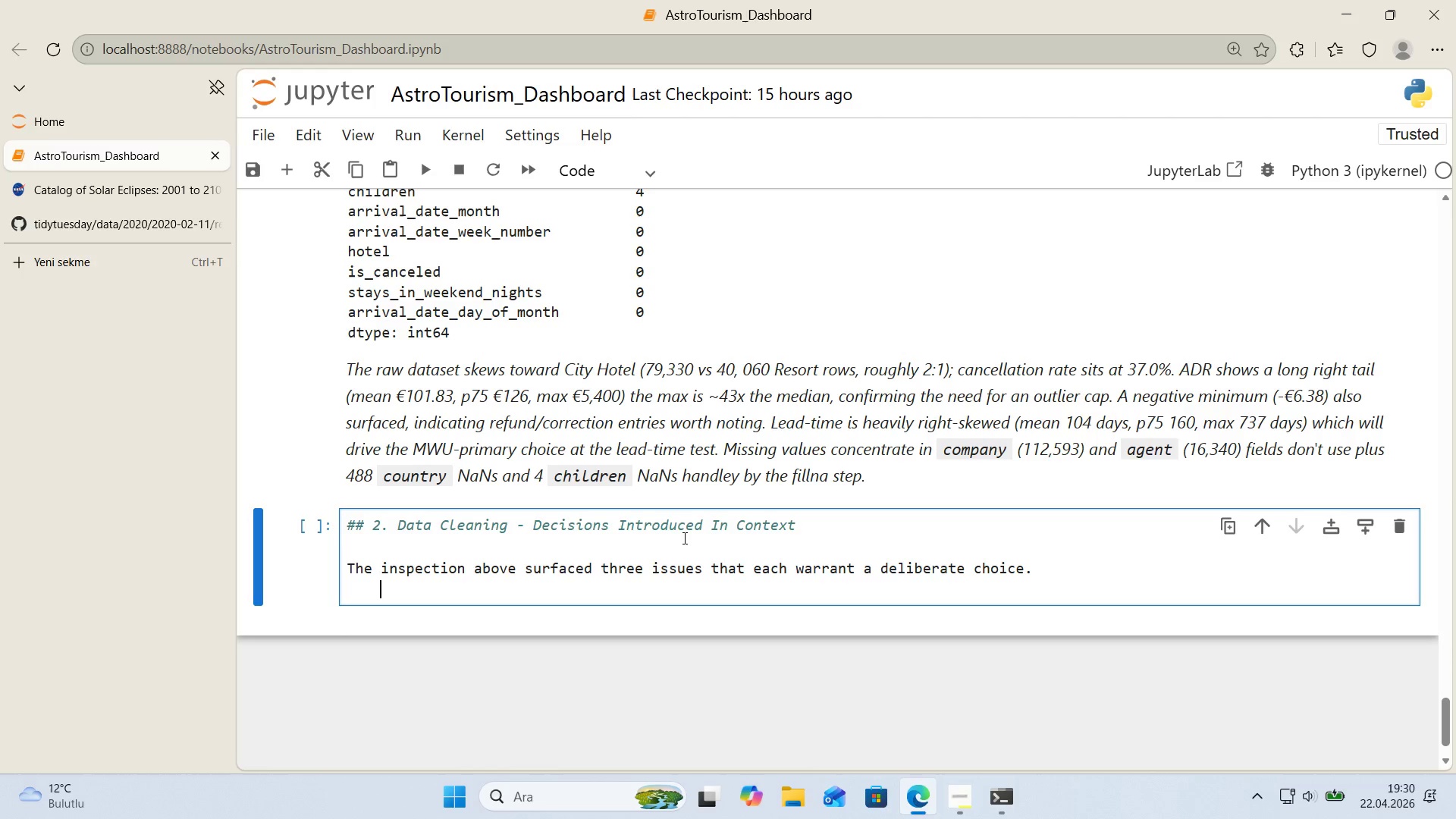 
left_click([631, 170])
 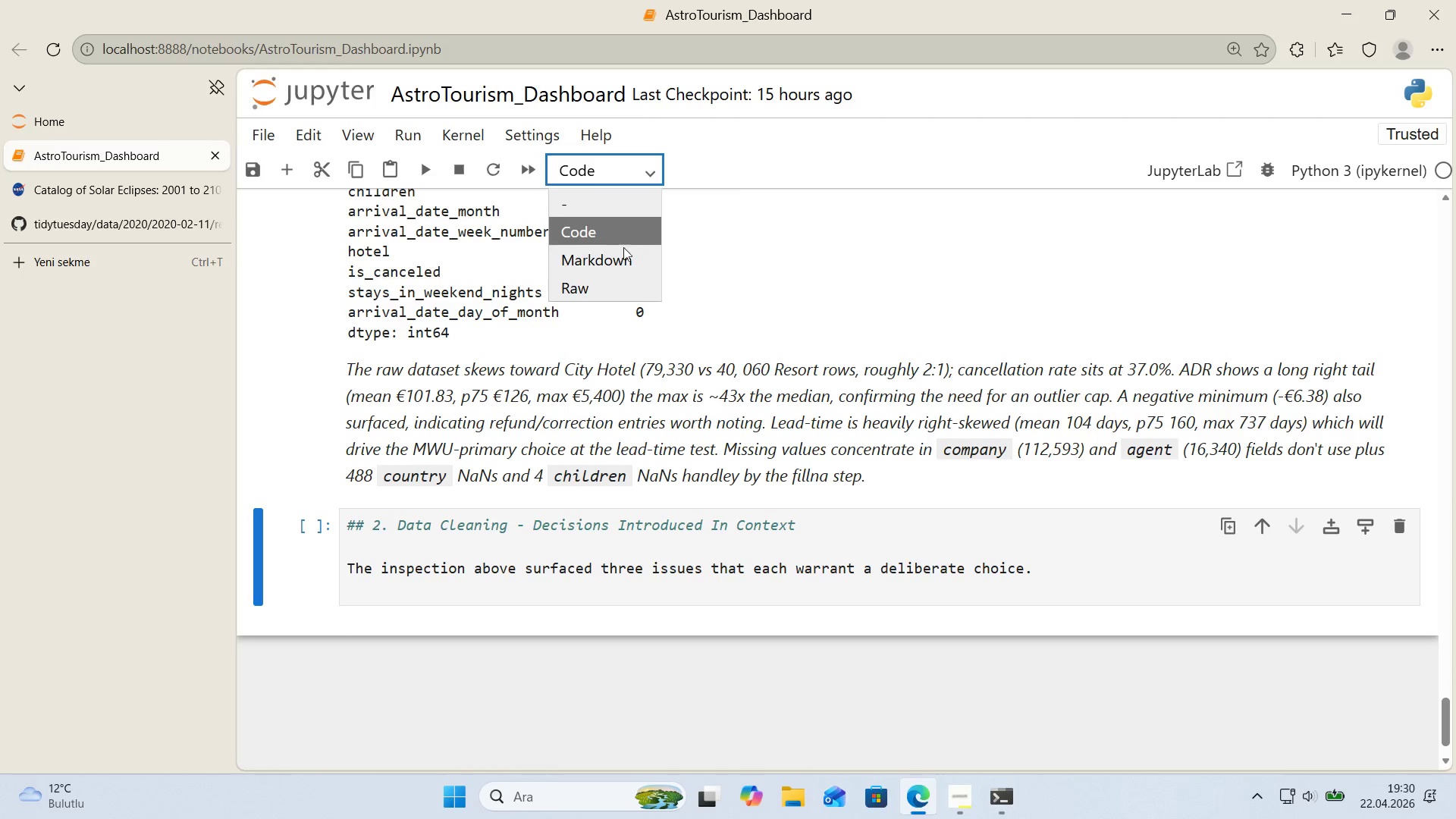 
left_click([620, 259])
 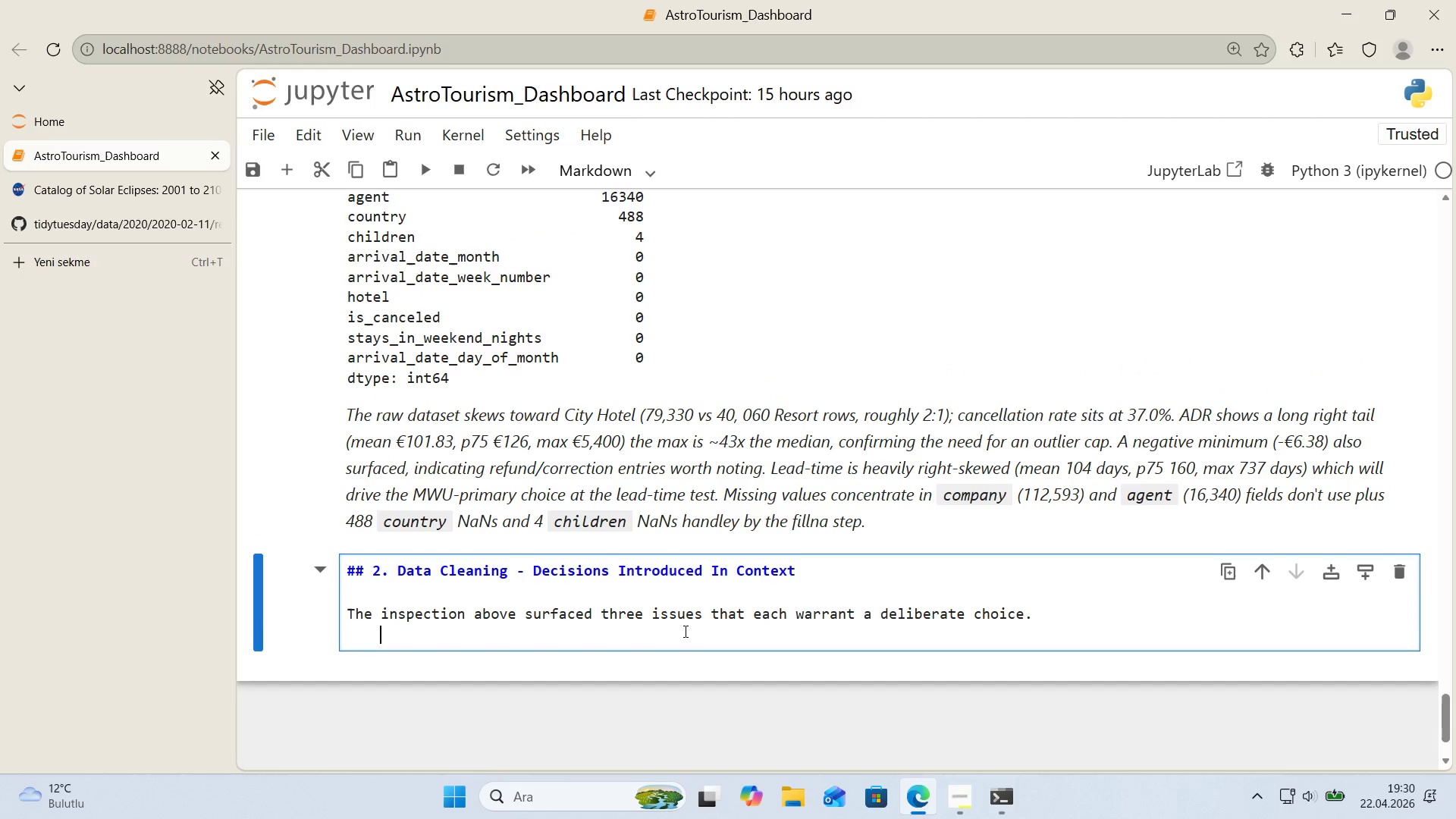 
left_click([1068, 620])
 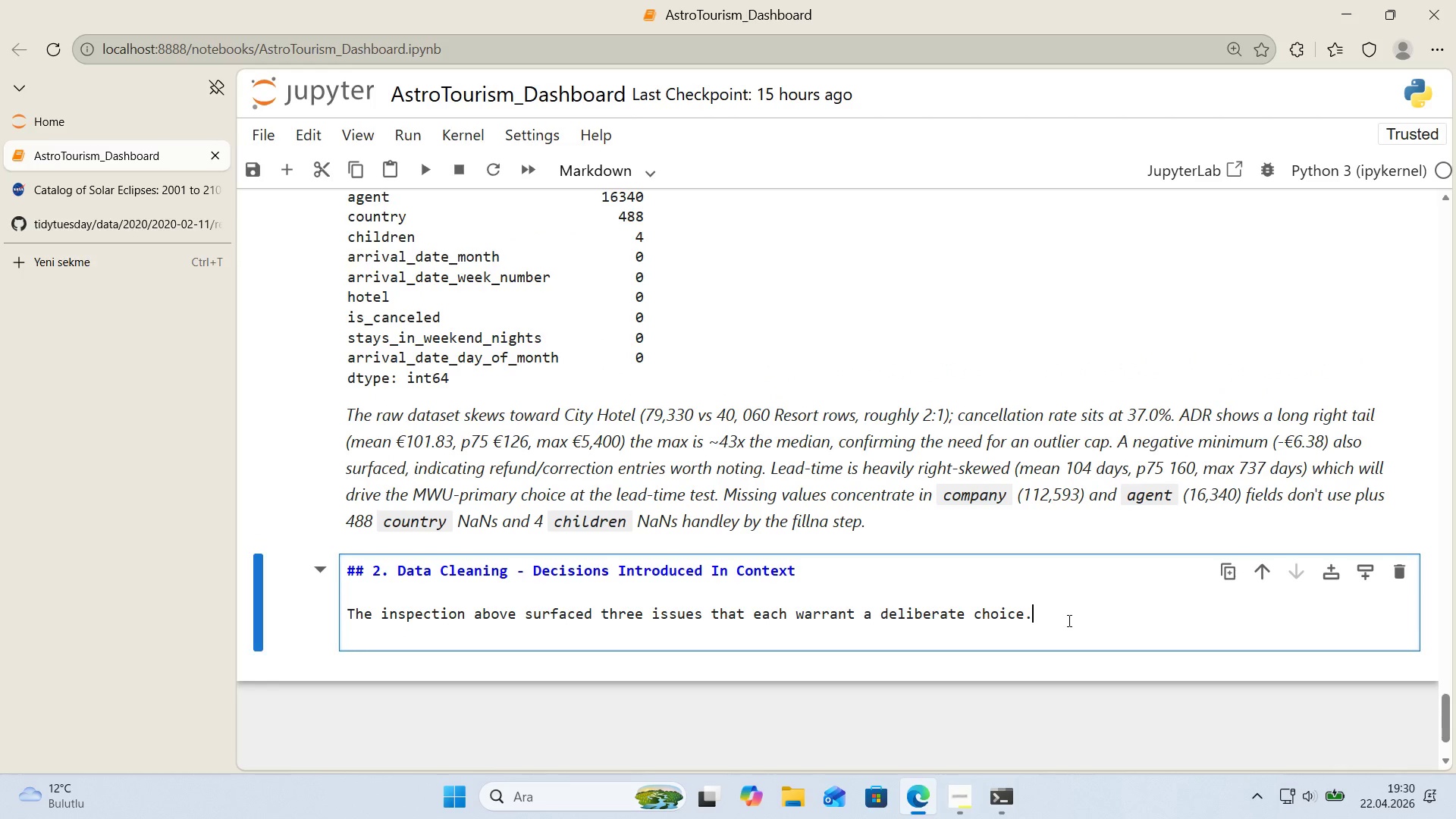 
key(Enter)
 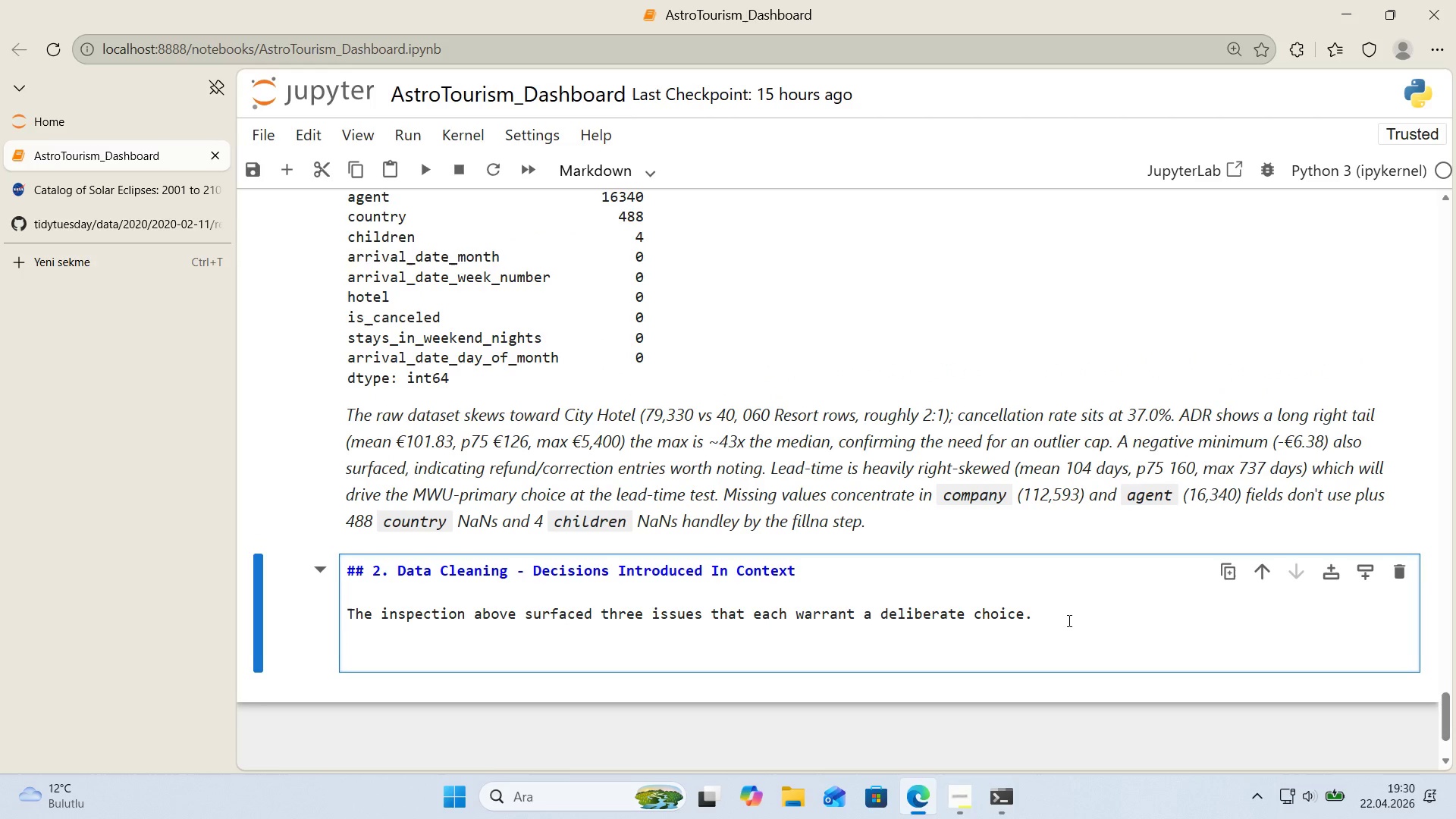 
key(Backspace)
 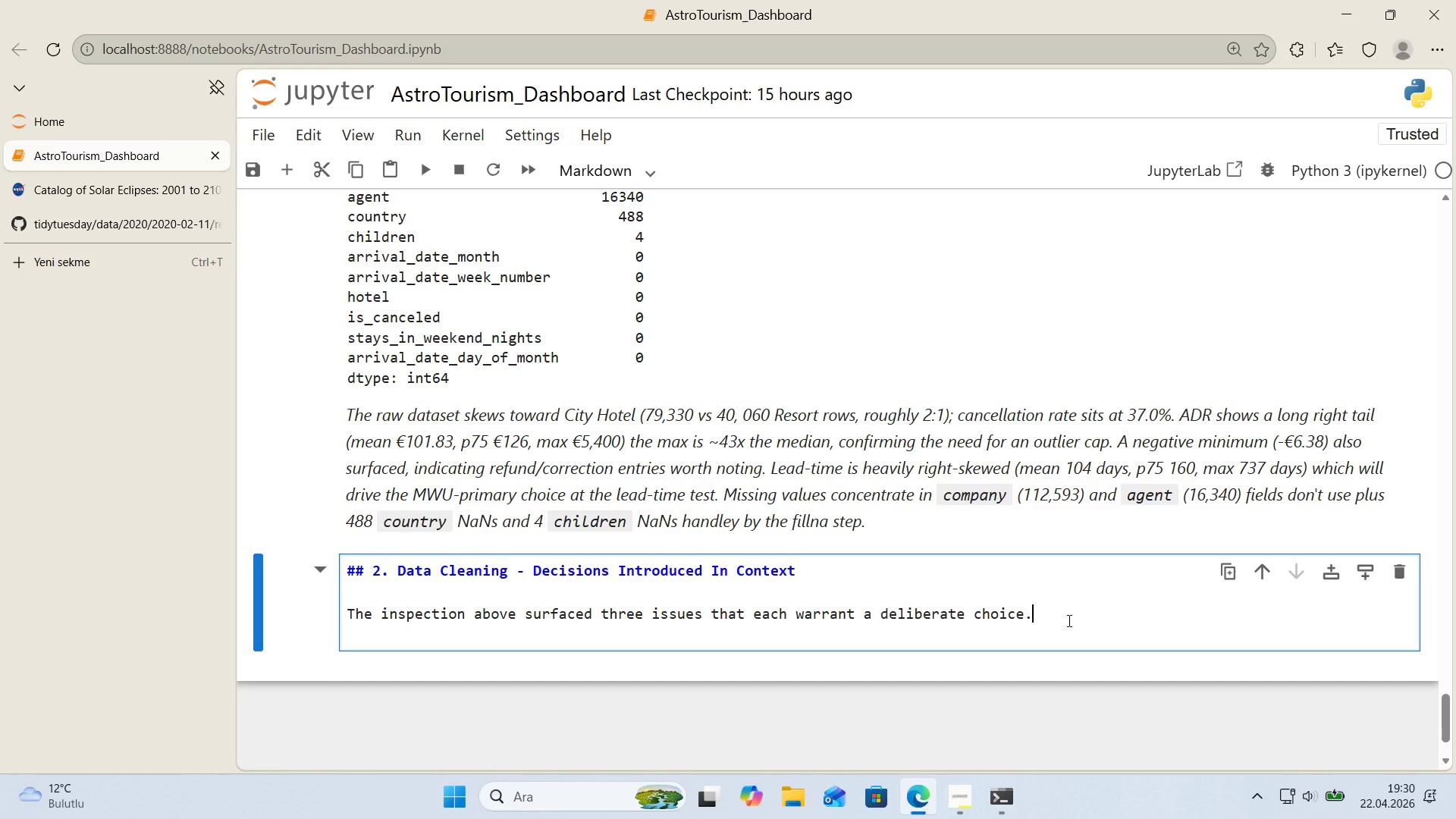 
wait(8.55)
 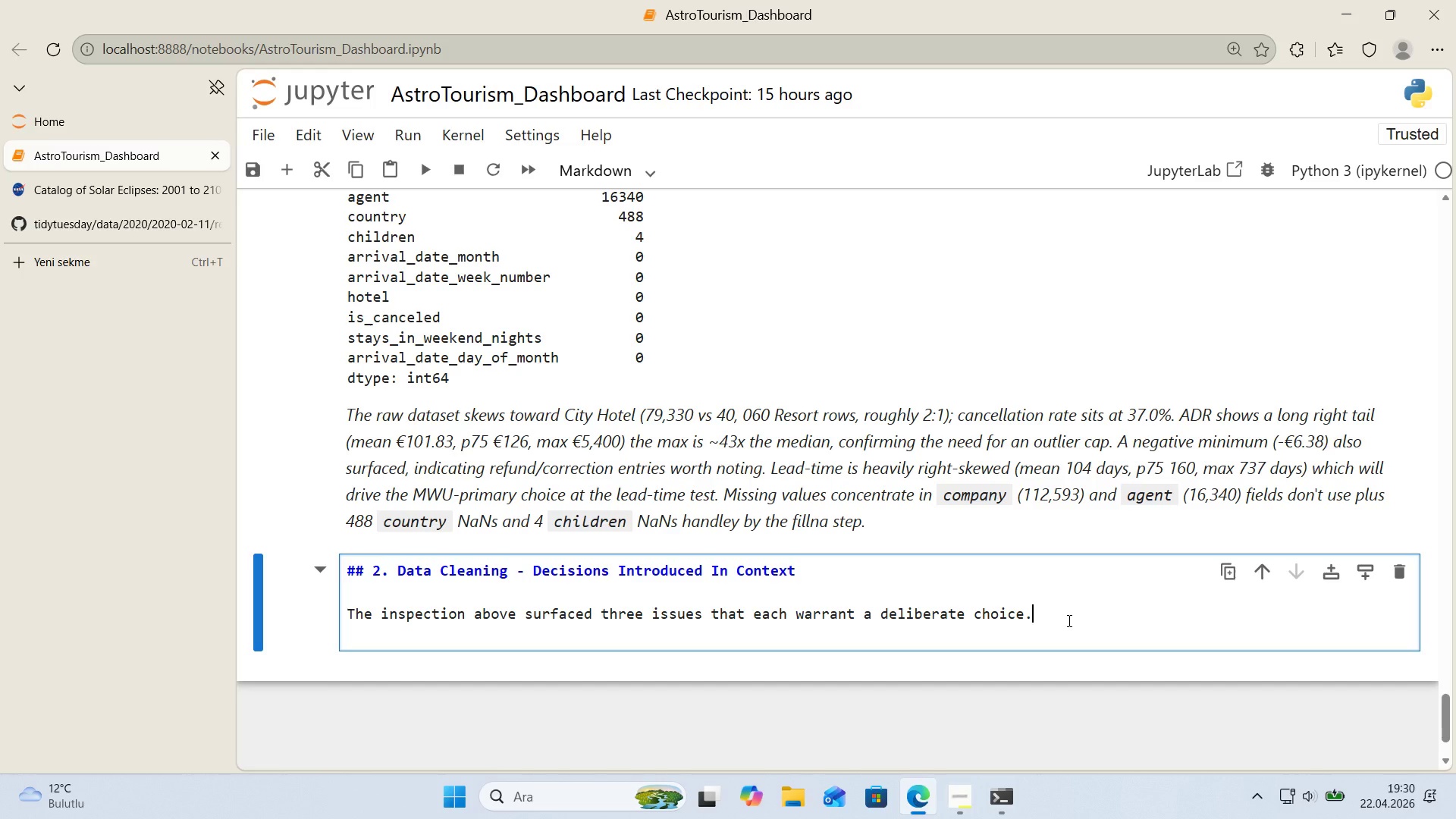 
type( Log each as a Dec''son R)
key(Backspace)
type(r'ght t)
key(Backspace)
type(here, at the cell where )
key(Backspace)
key(Backspace)
key(Backspace)
key(Backspace)
key(Backspace)
key(Backspace)
type(here 't gets appl'ed .)
key(Backspace)
key(Backspace)
type(.)
 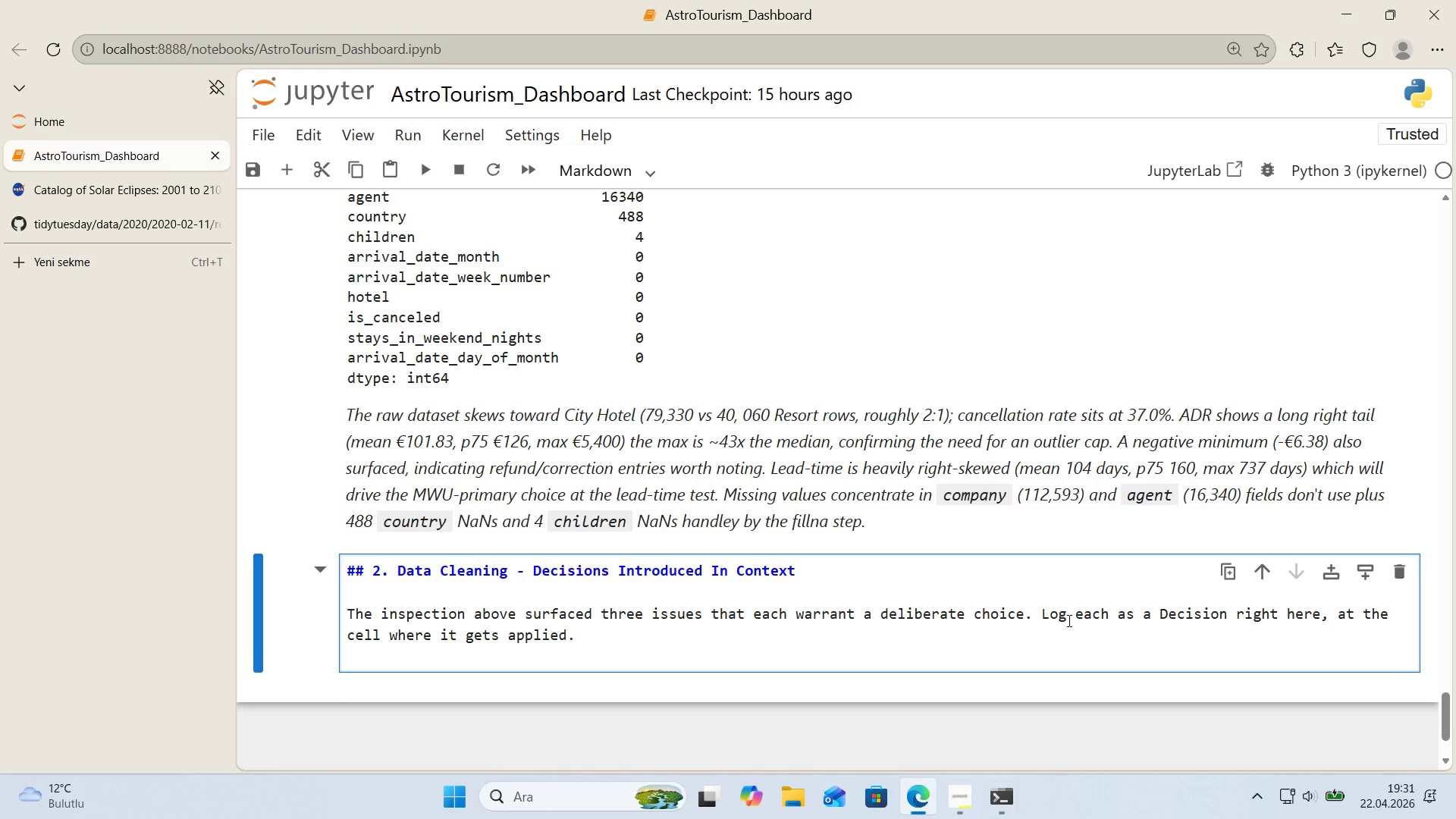 
wait(5.19)
 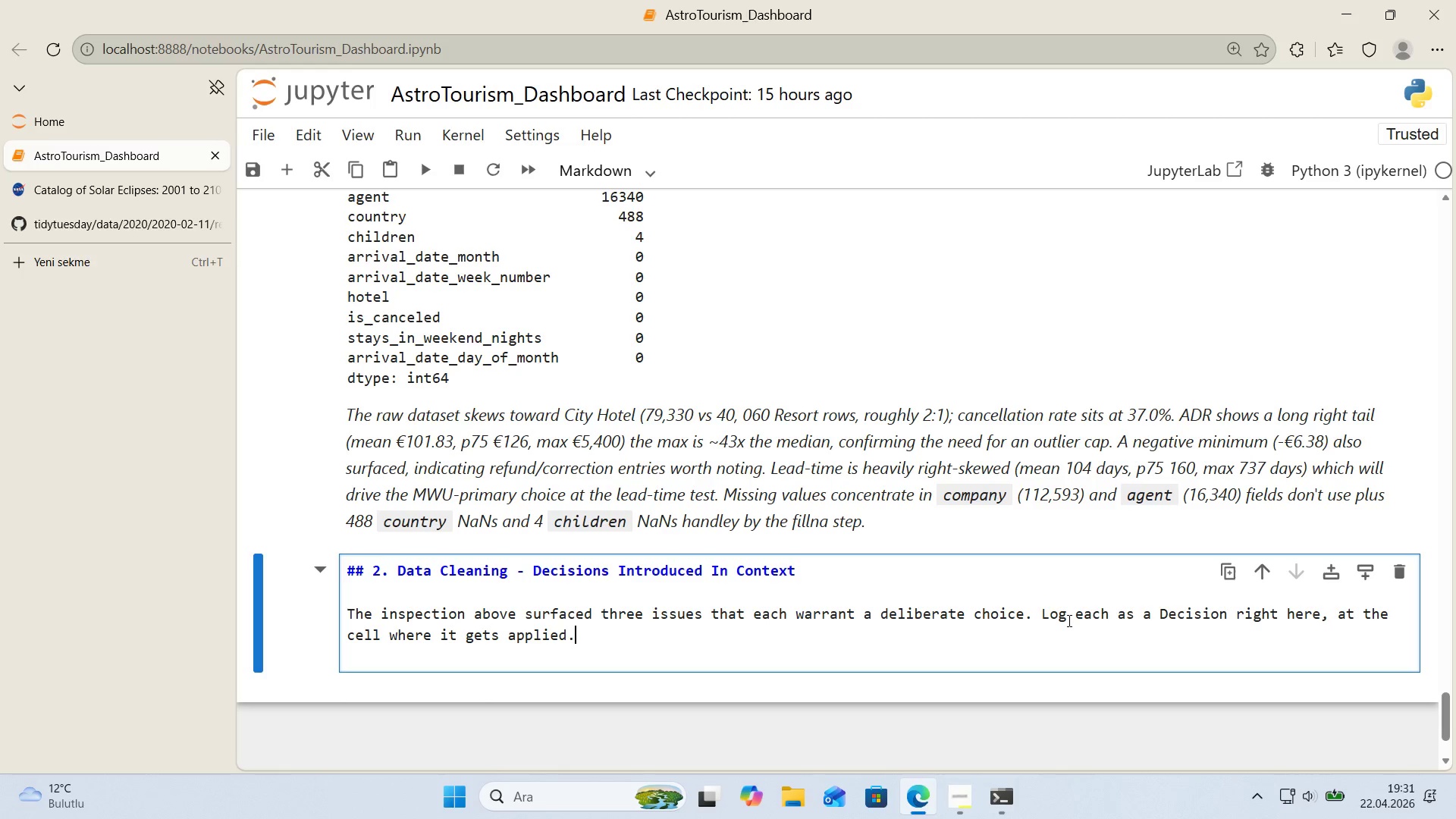 
key(Enter)
 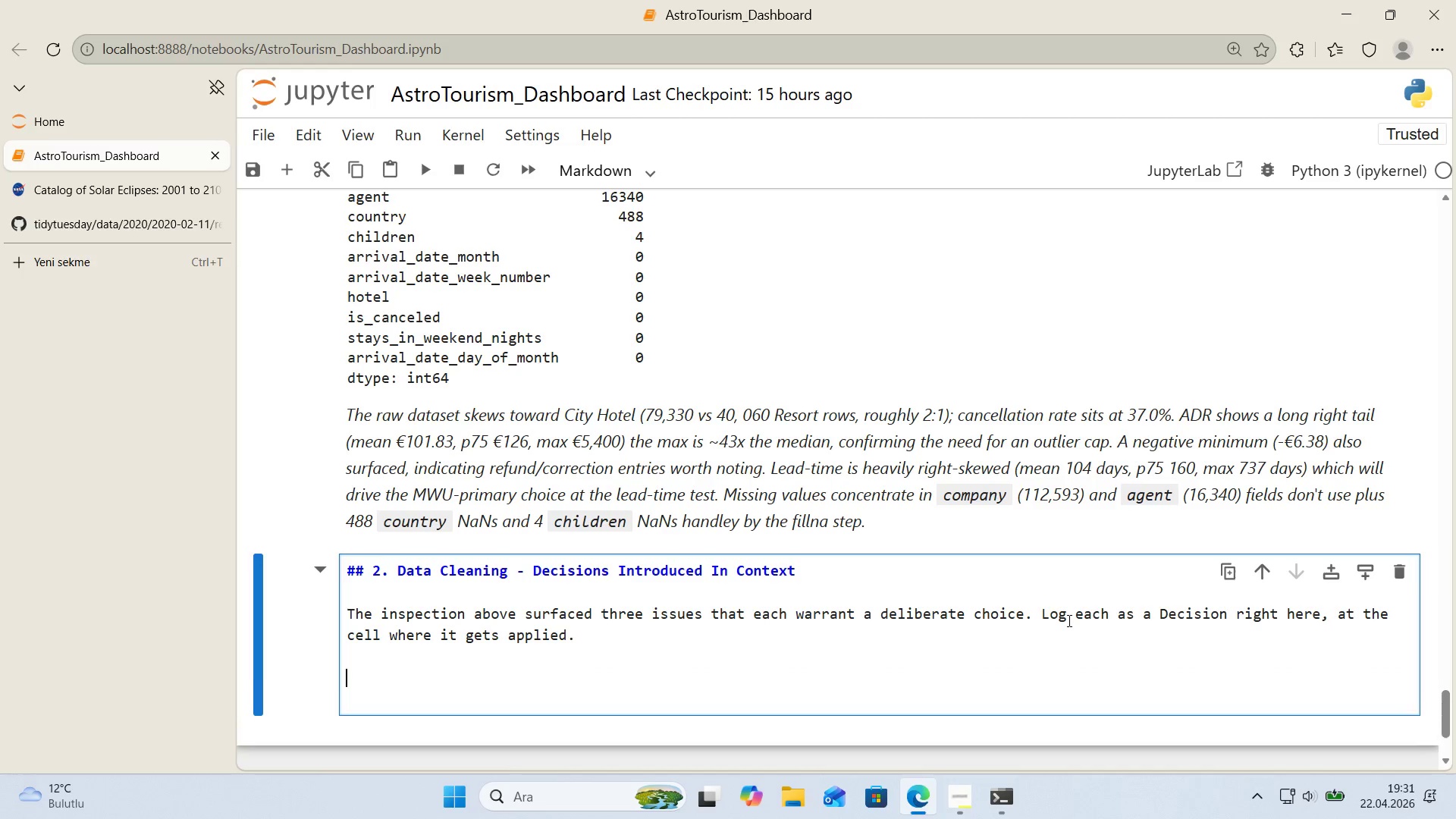 
key(Enter)
 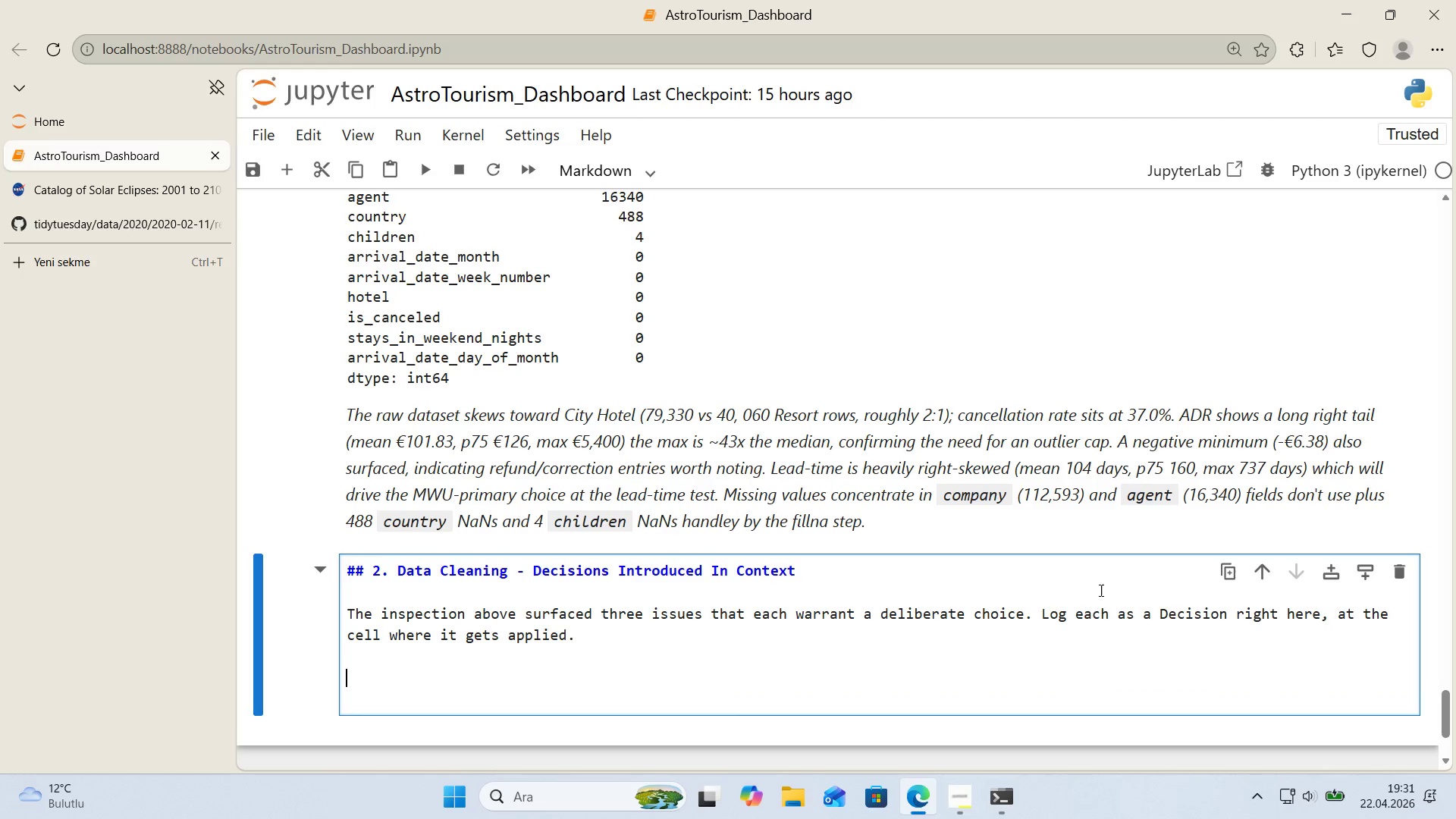 
scroll: coordinate [1037, 573], scroll_direction: down, amount: 1.0
 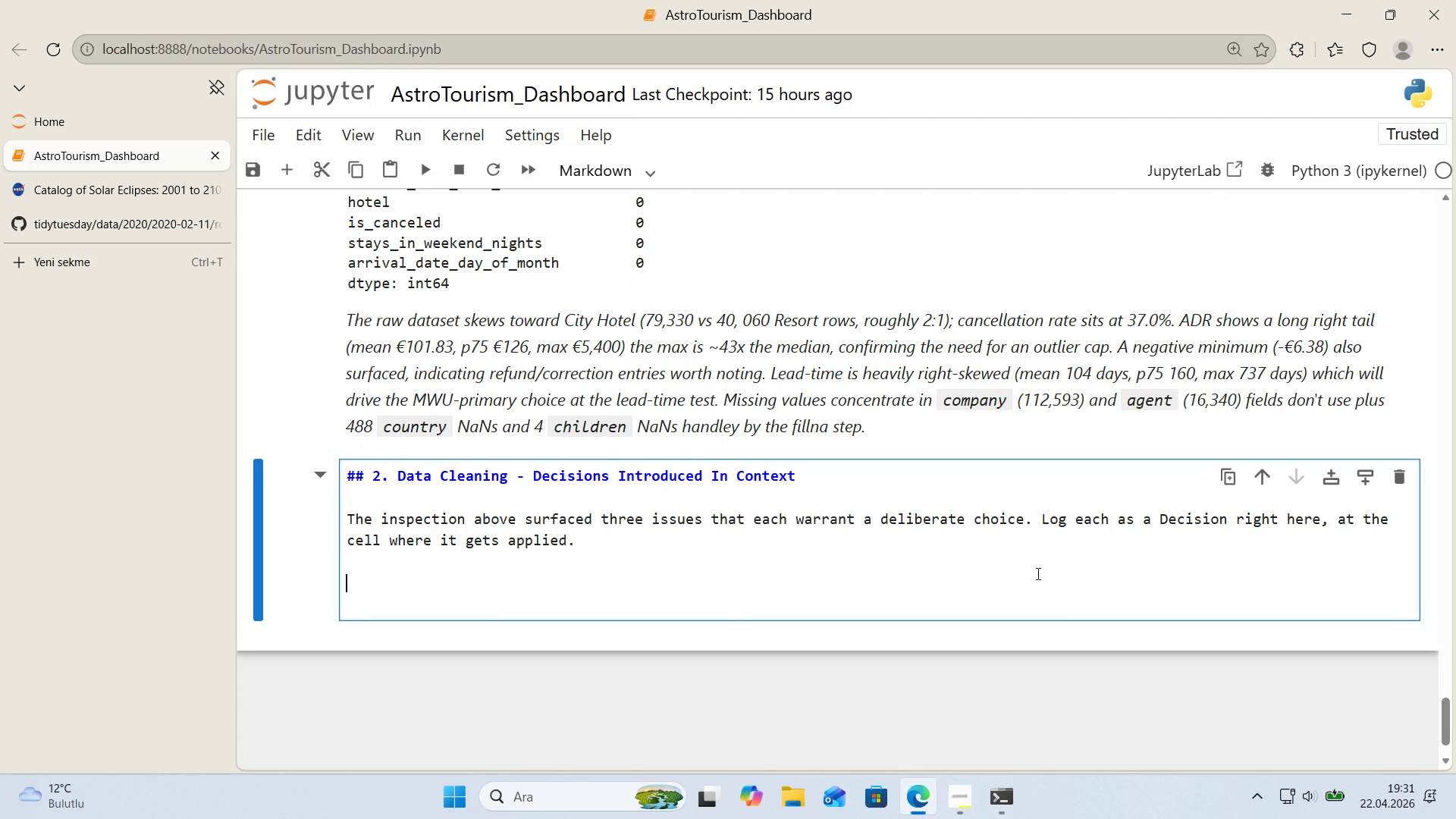 
type(**Dec'')
key(Backspace)
type(s'on 1)
key(Backspace)
type(D1 - SC)
key(Backspace)
type(cope> cancelled book'ng are excluded from real'zed-demand metr'cs.**)
 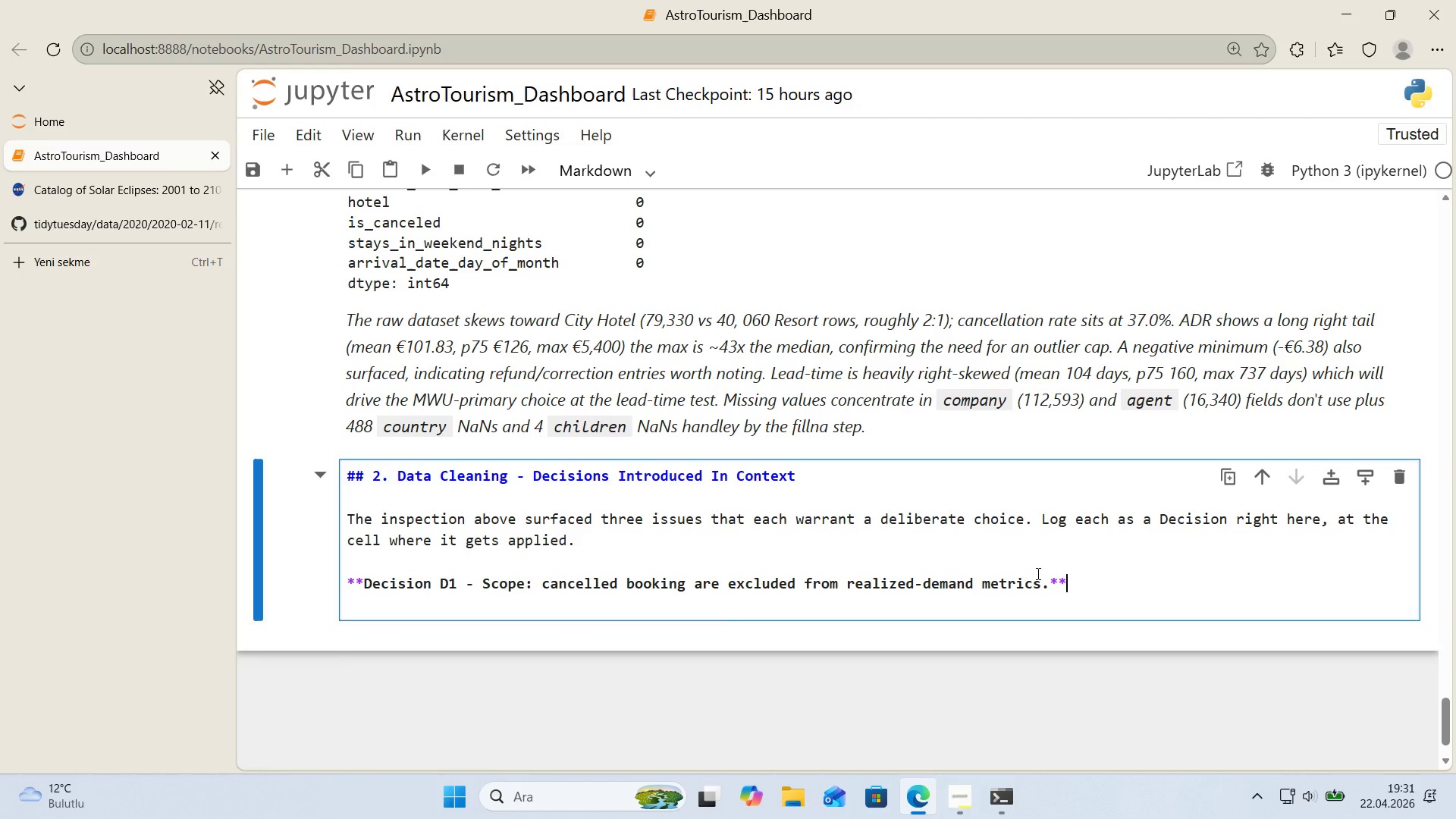 
key(Enter)
 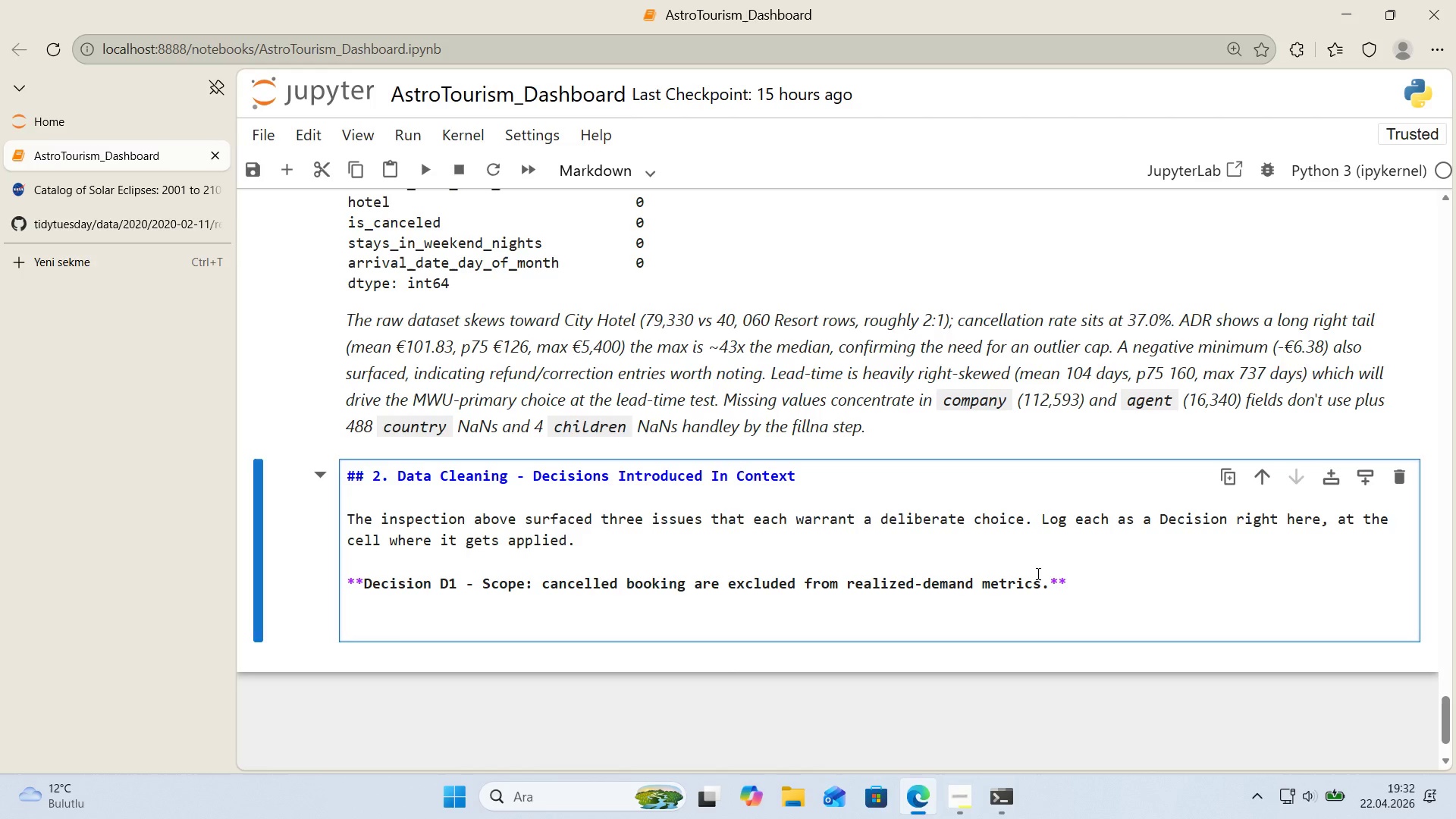 
wait(59.47)
 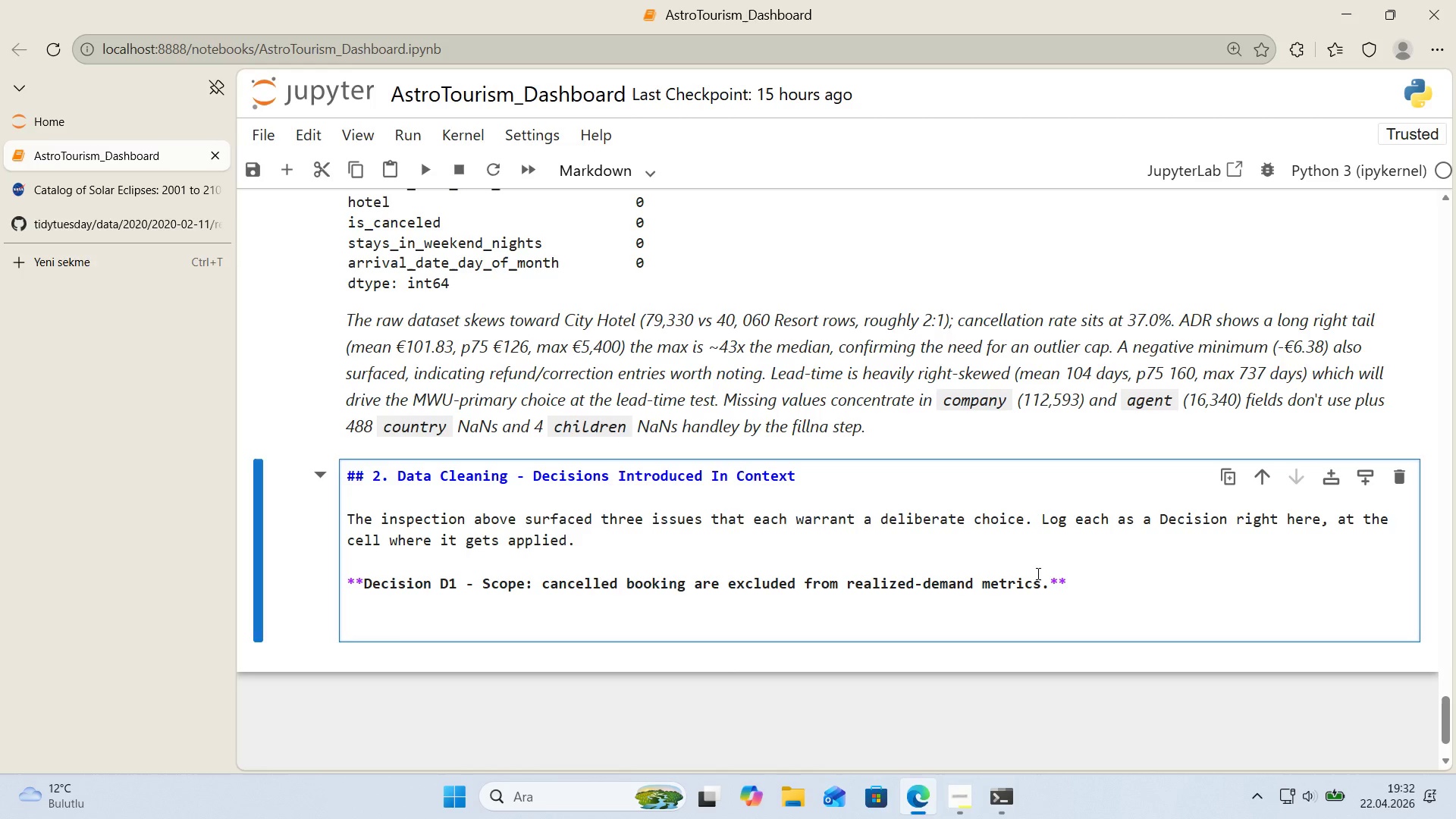 
type(A cen)
key(Backspace)
key(Backspace)
type(ancellat'on 's a request that never became occupancy or revenue. ADR and lead-t'me from cancellat'ons d'stort both< howwe)
key(Backspace)
key(Backspace)
type(ever, cancellat'on country)
key(Backspace)
key(Backspace)
type(s)
 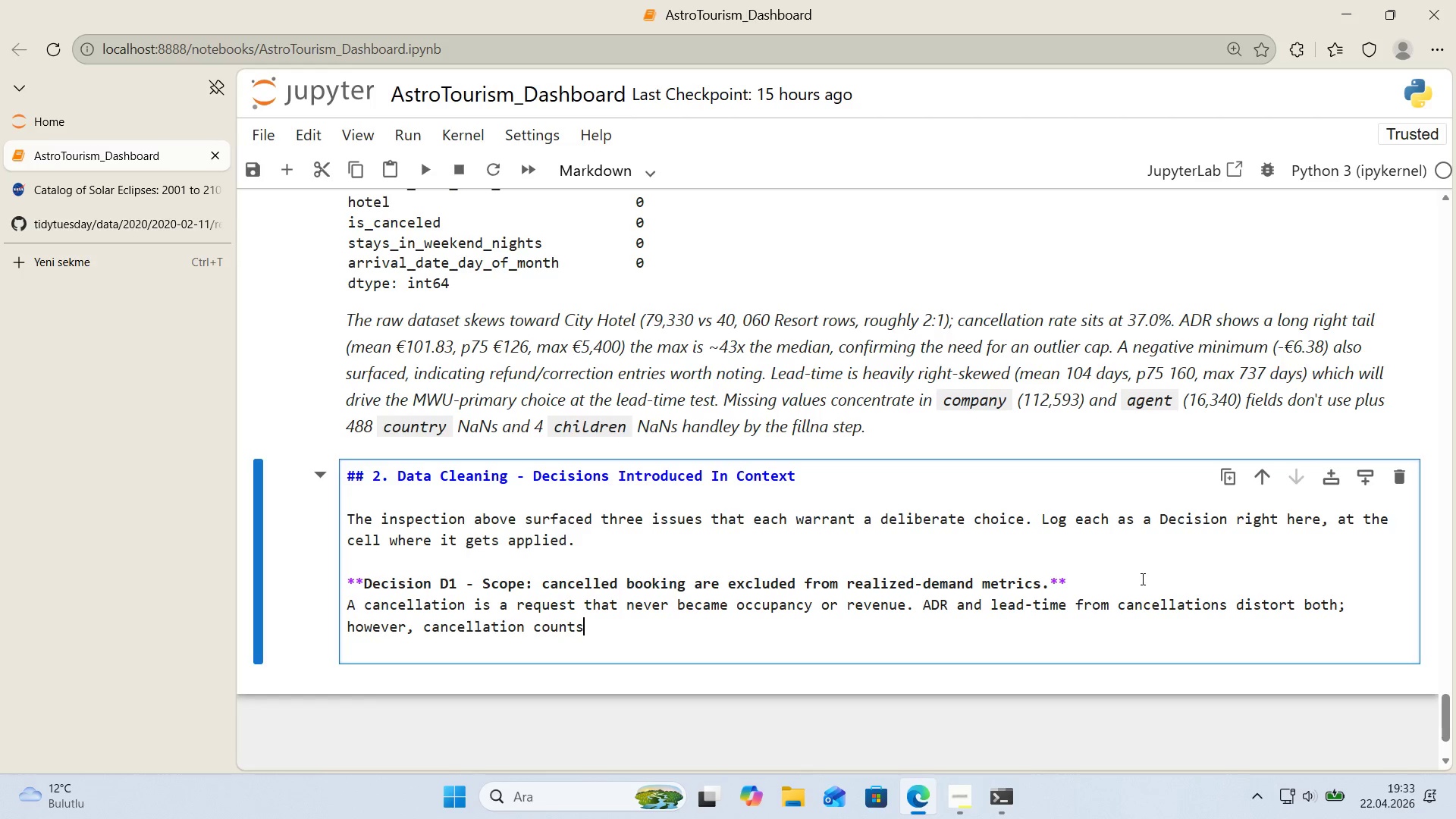 
type( themselves are a seperate s'gnal *()
 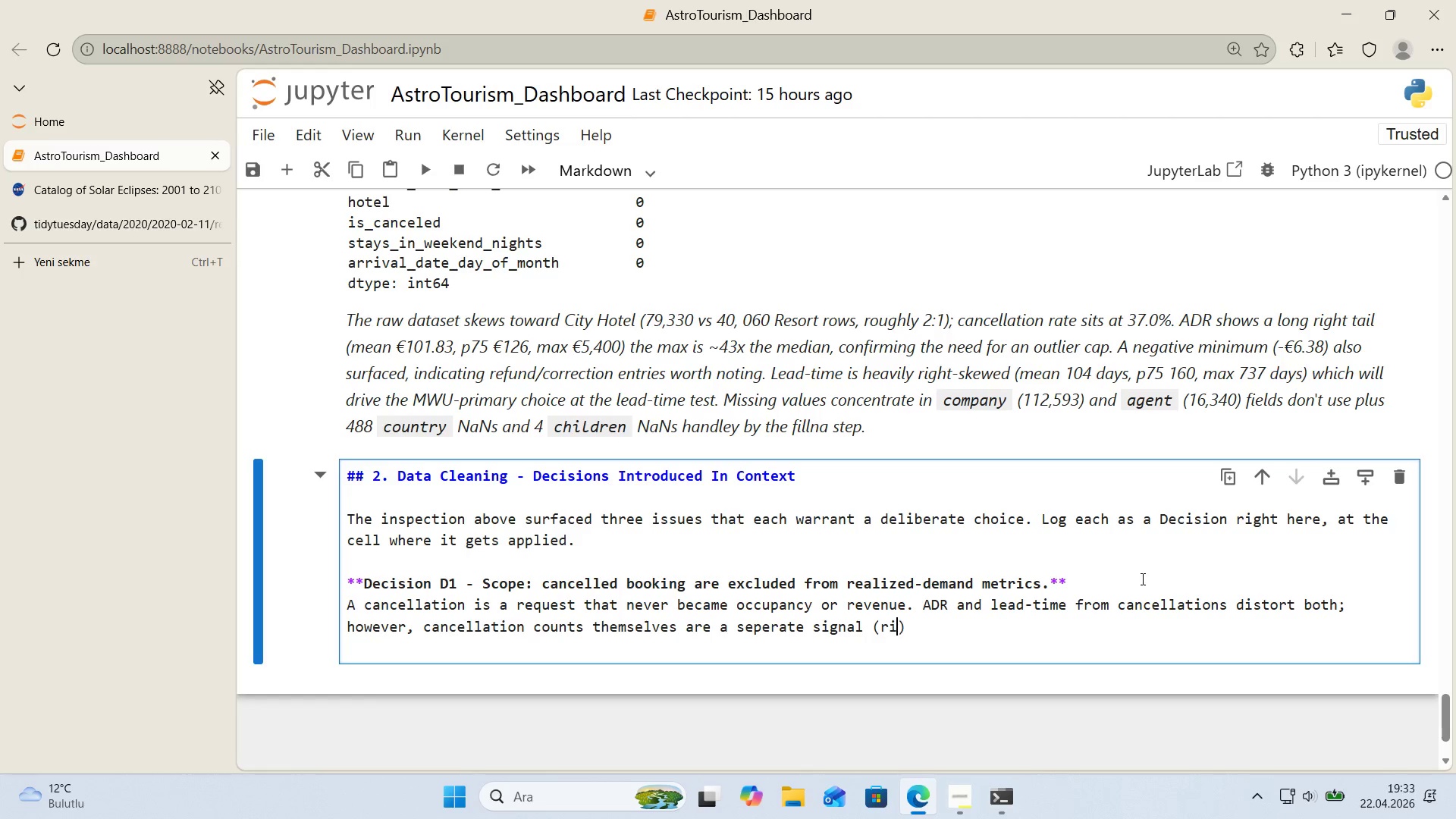 
 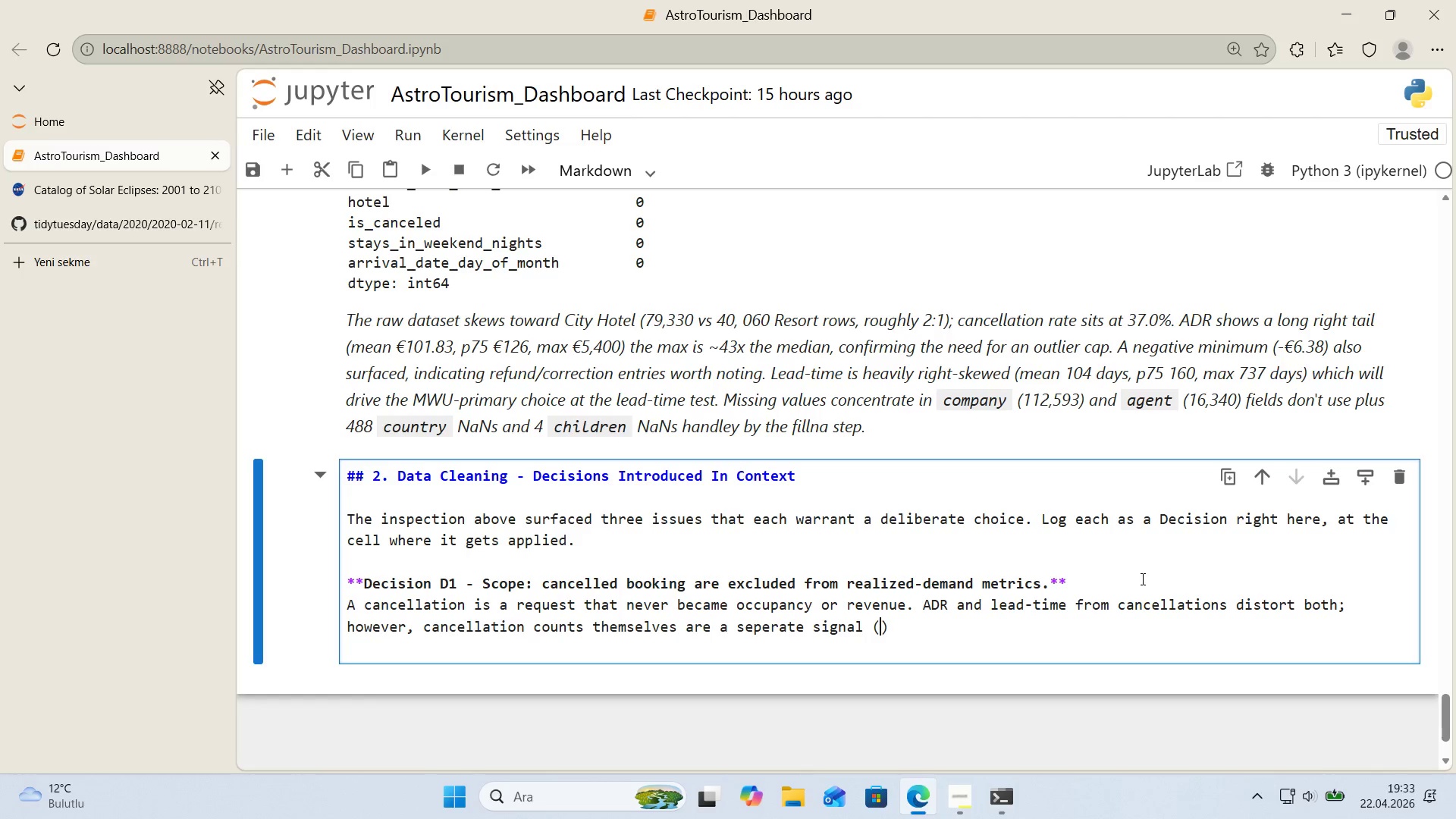 
key(ArrowLeft)
 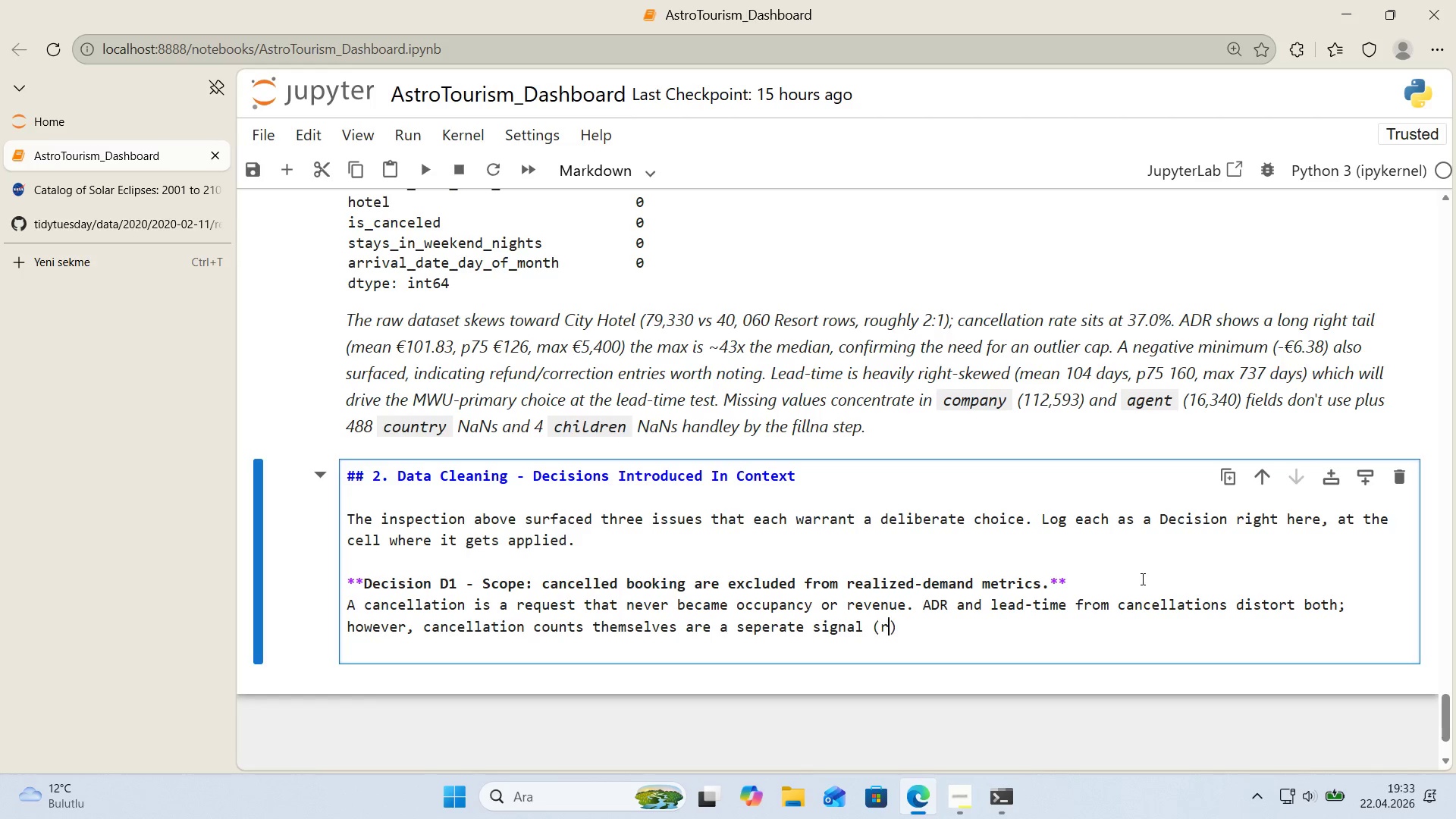 
type(r'sk, overbook'ng)
 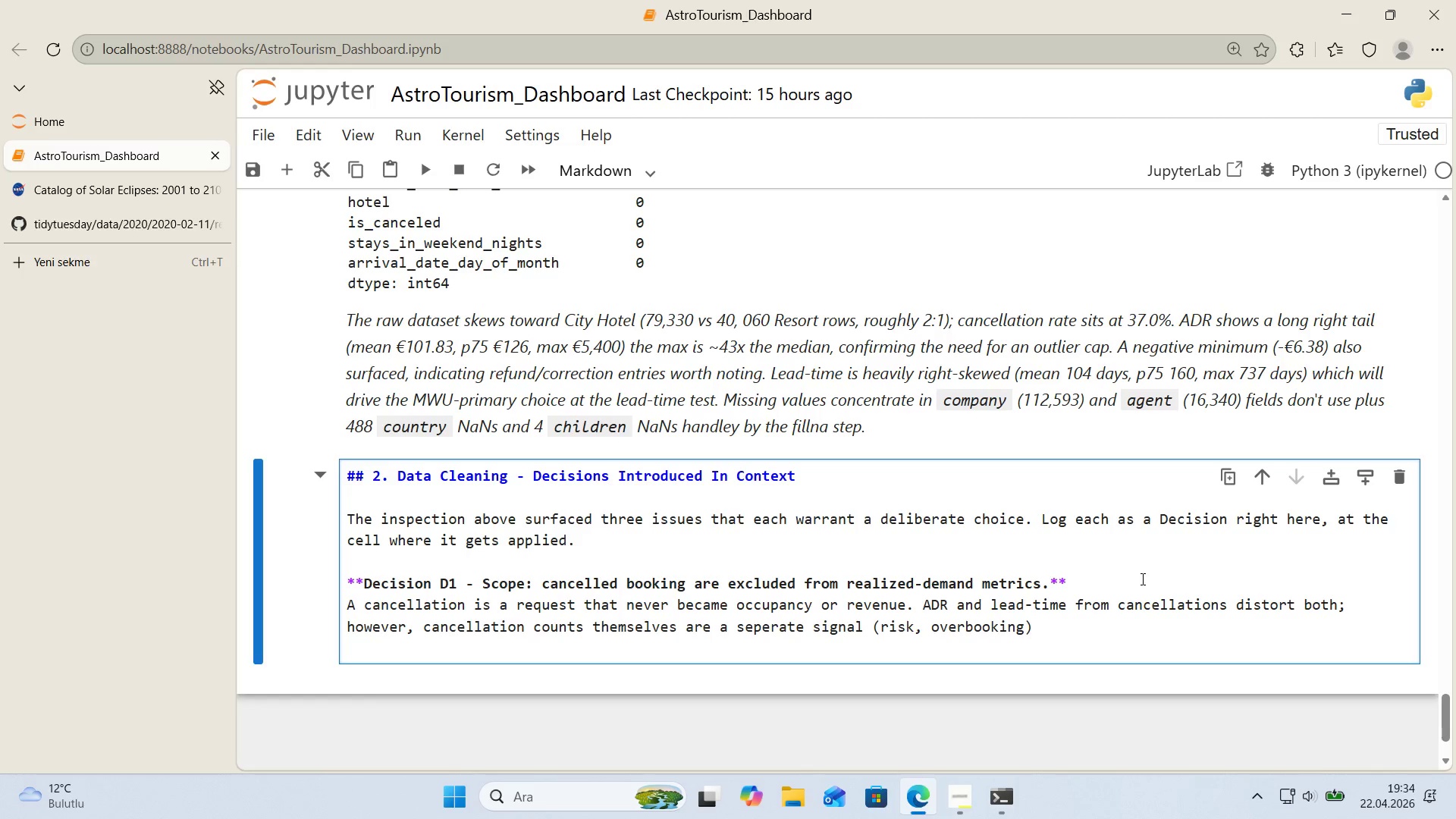 
key(ArrowRight)
 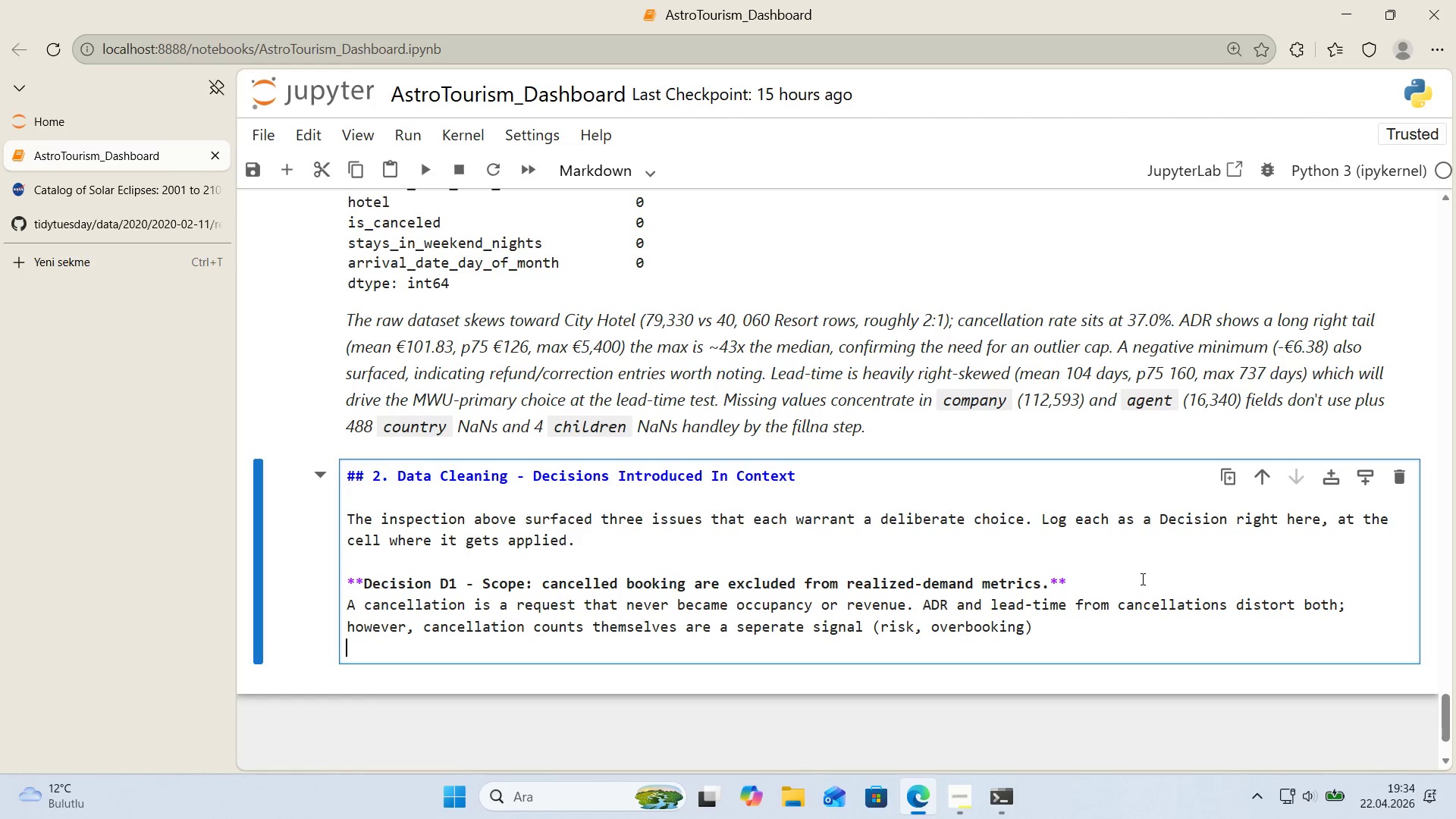 
hold_key(key=ArrowRight, duration=1.97)
 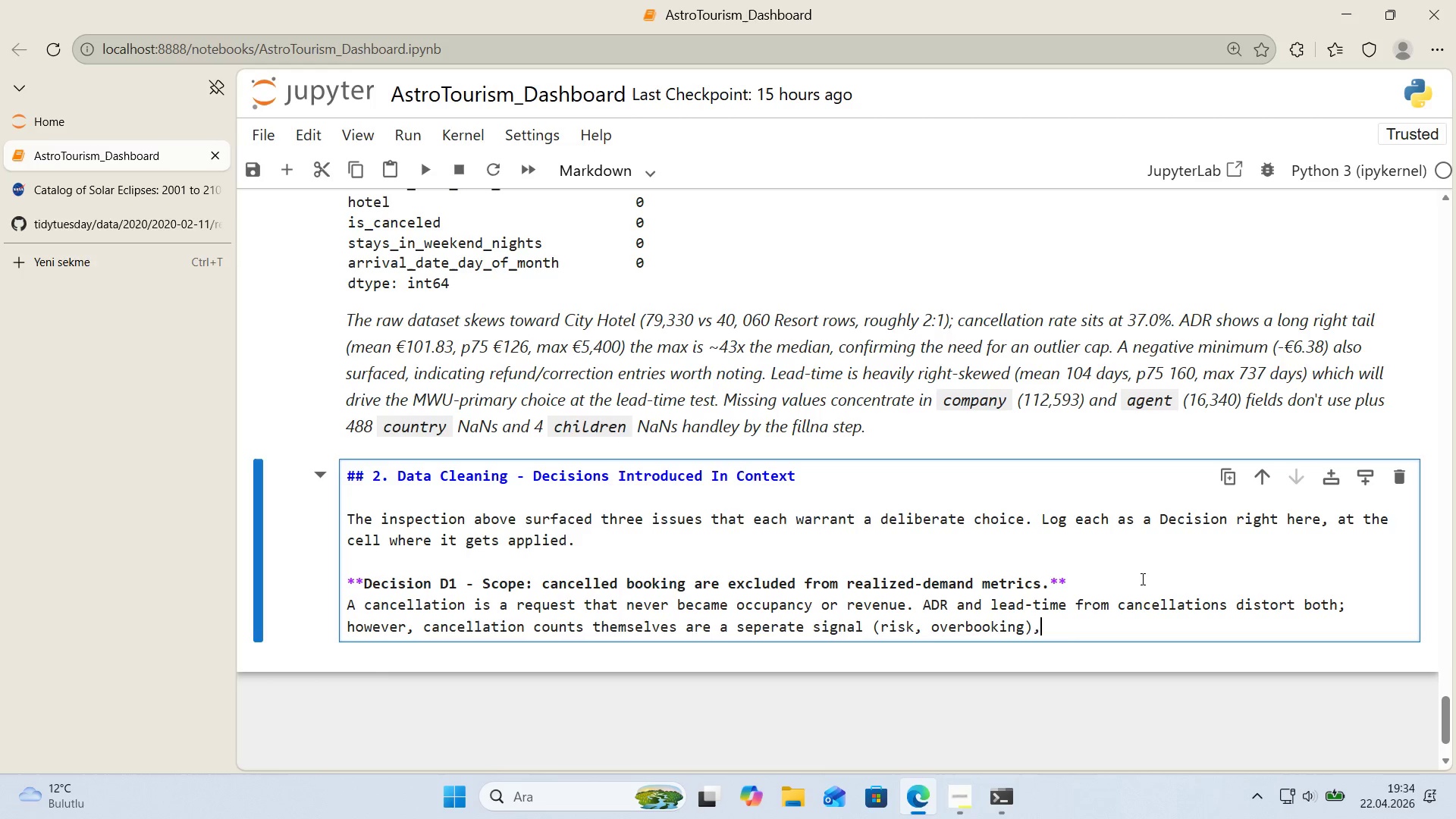 
key(Comma)
 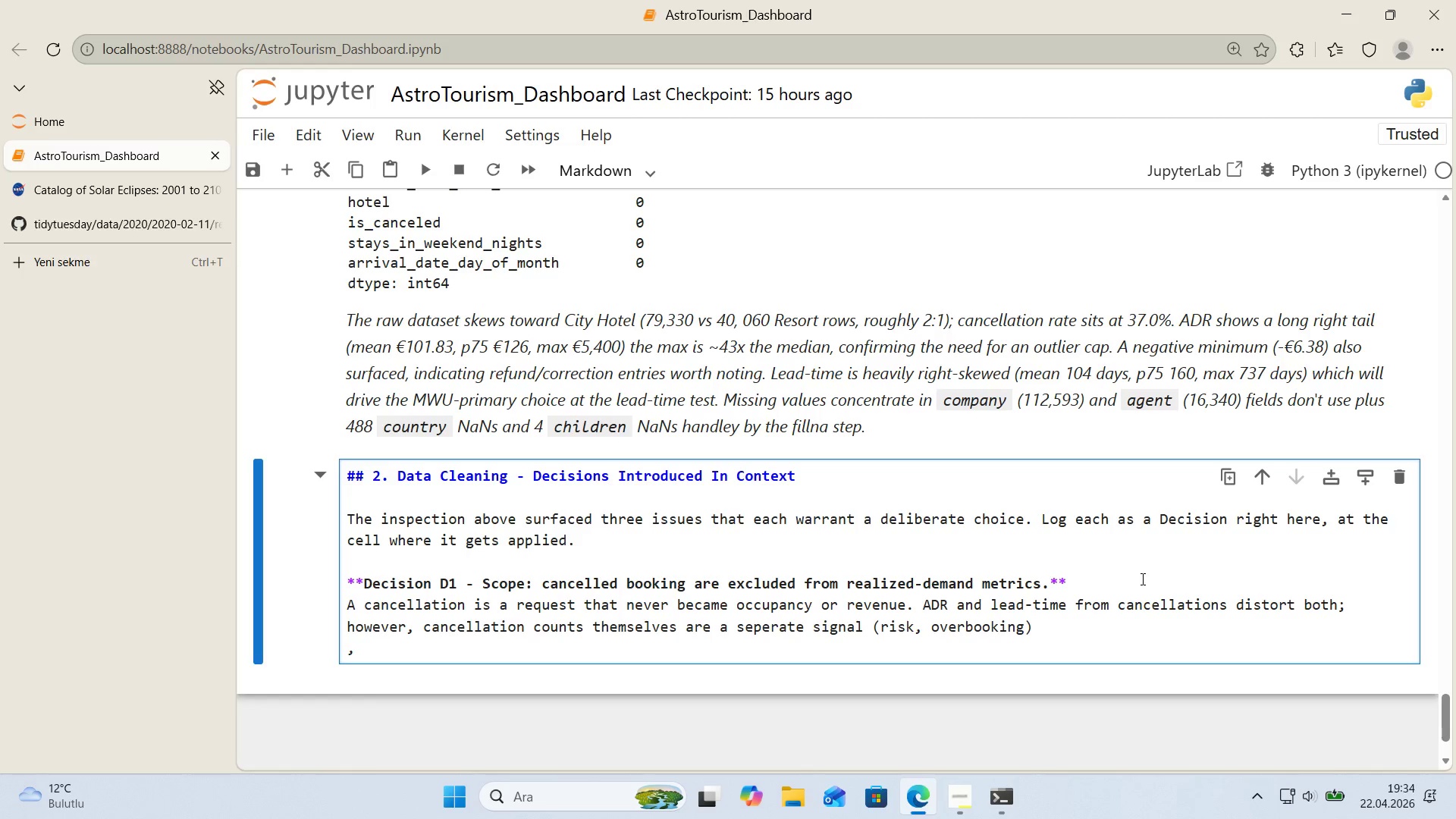 
key(ArrowLeft)
 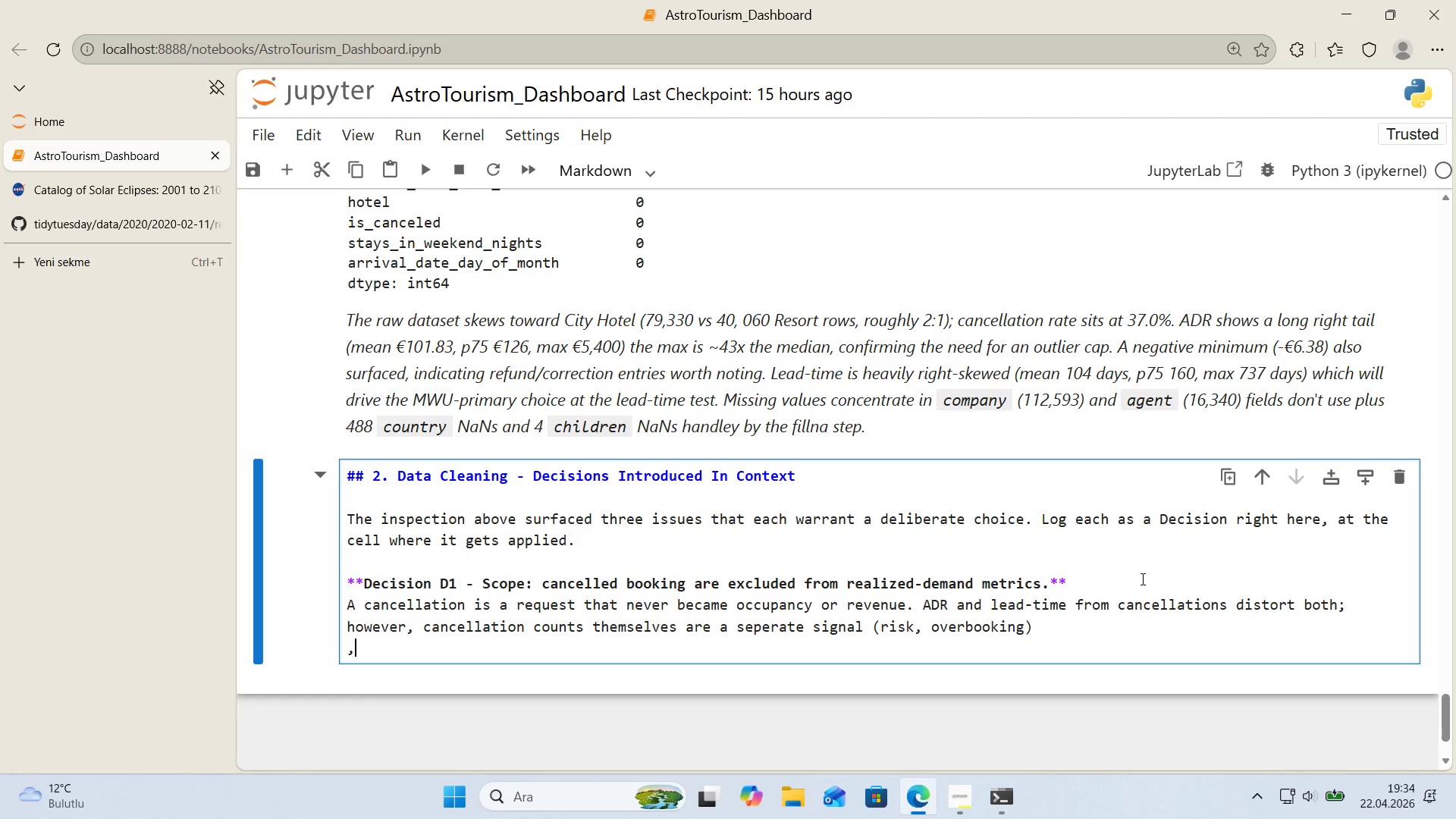 
key(Backspace)
key(Backspace)
type(, so keep them 'n )
 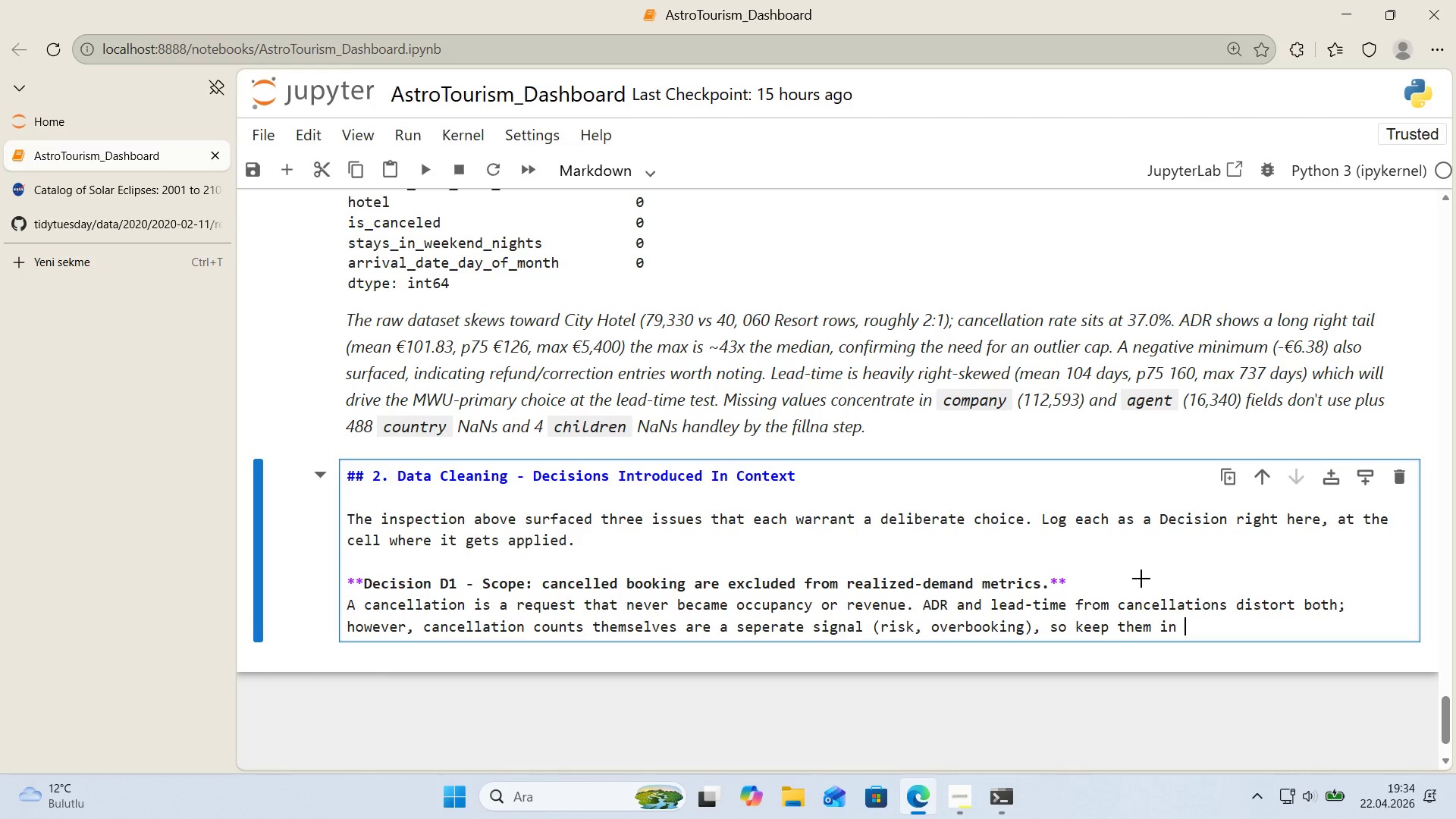 
key(Alt+Control+Comma)
 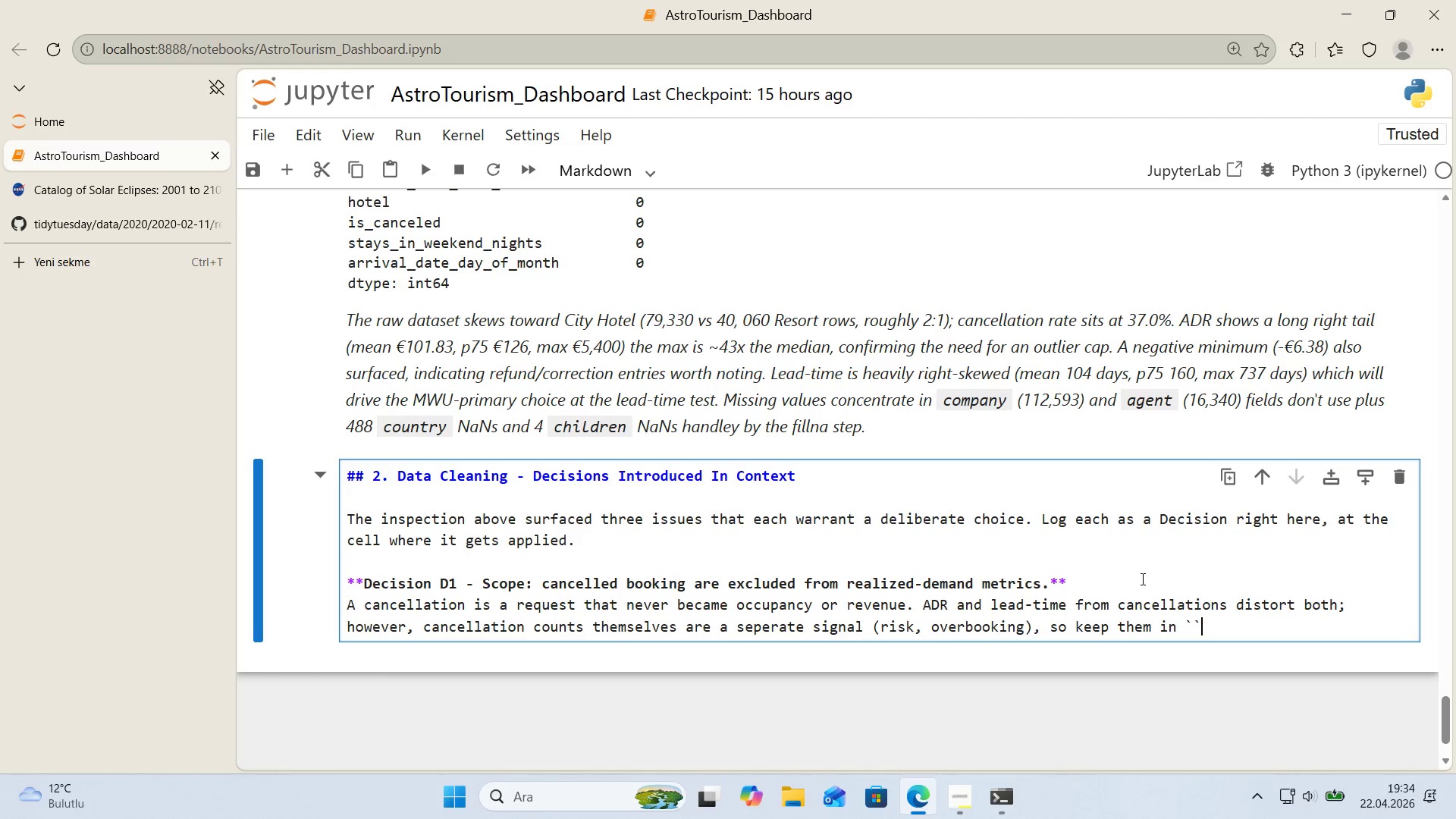 
key(Alt+Control+Comma)
 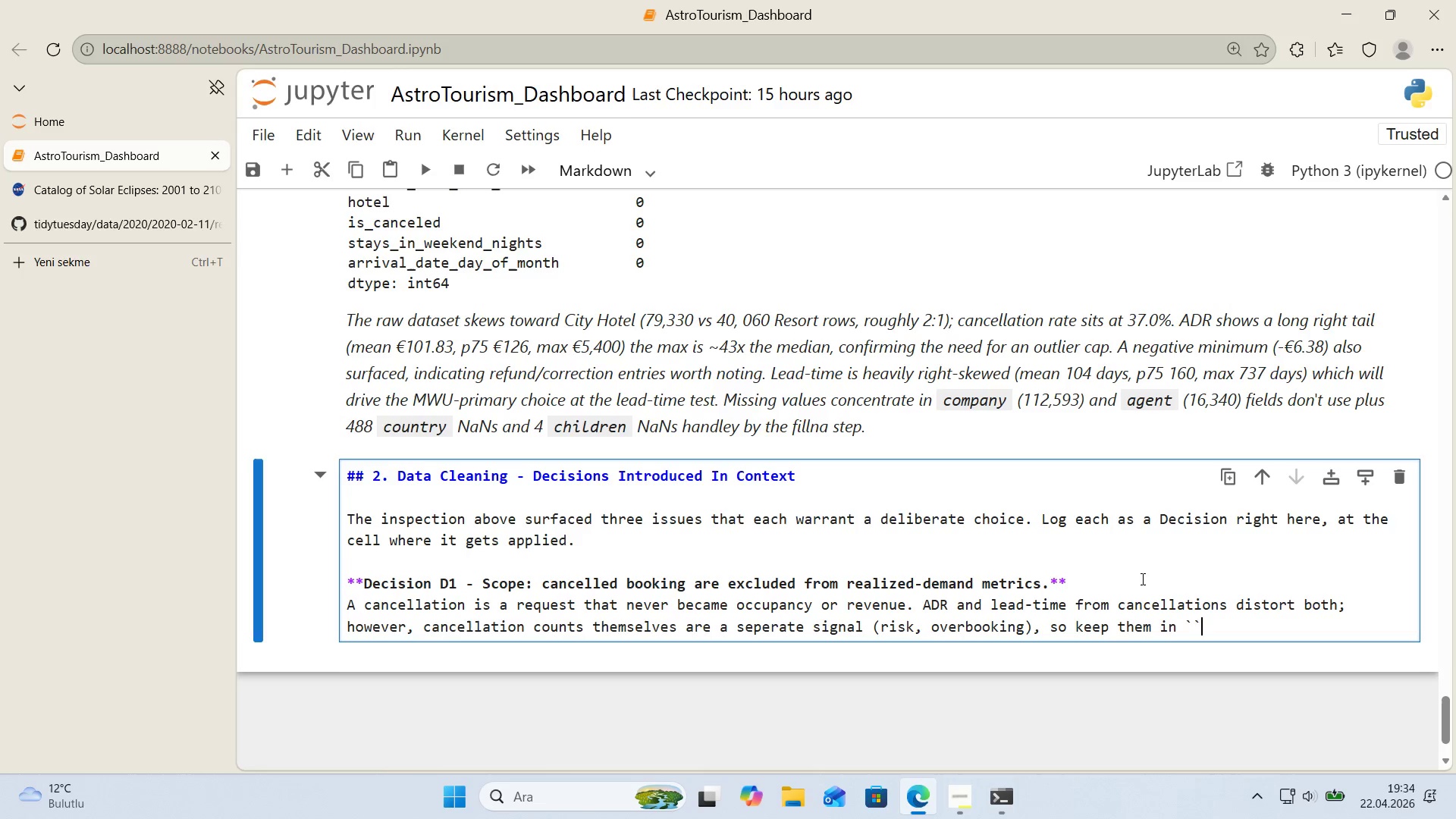 
key(ArrowLeft)
 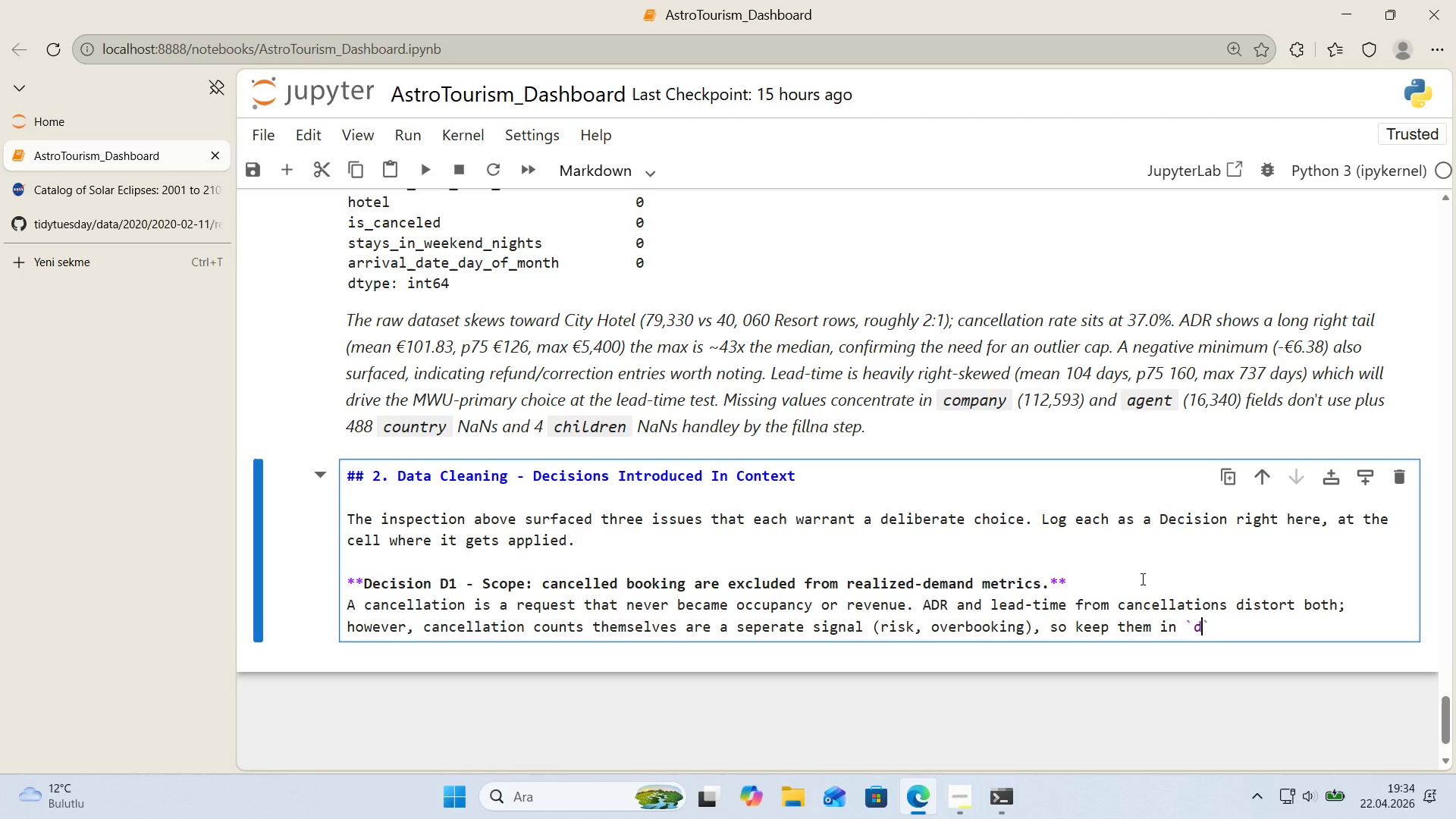 
type(df)
 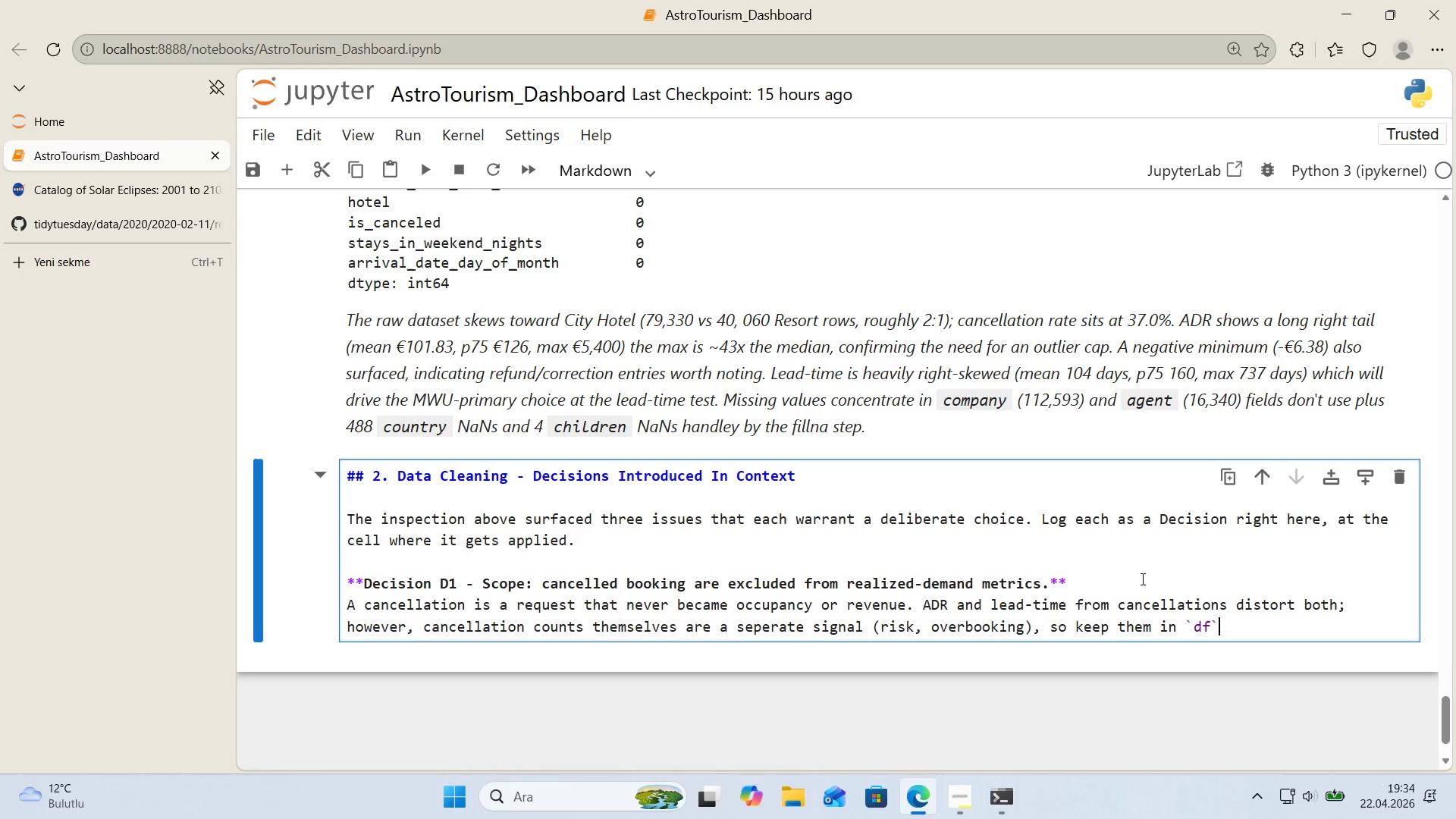 
key(ArrowRight)
 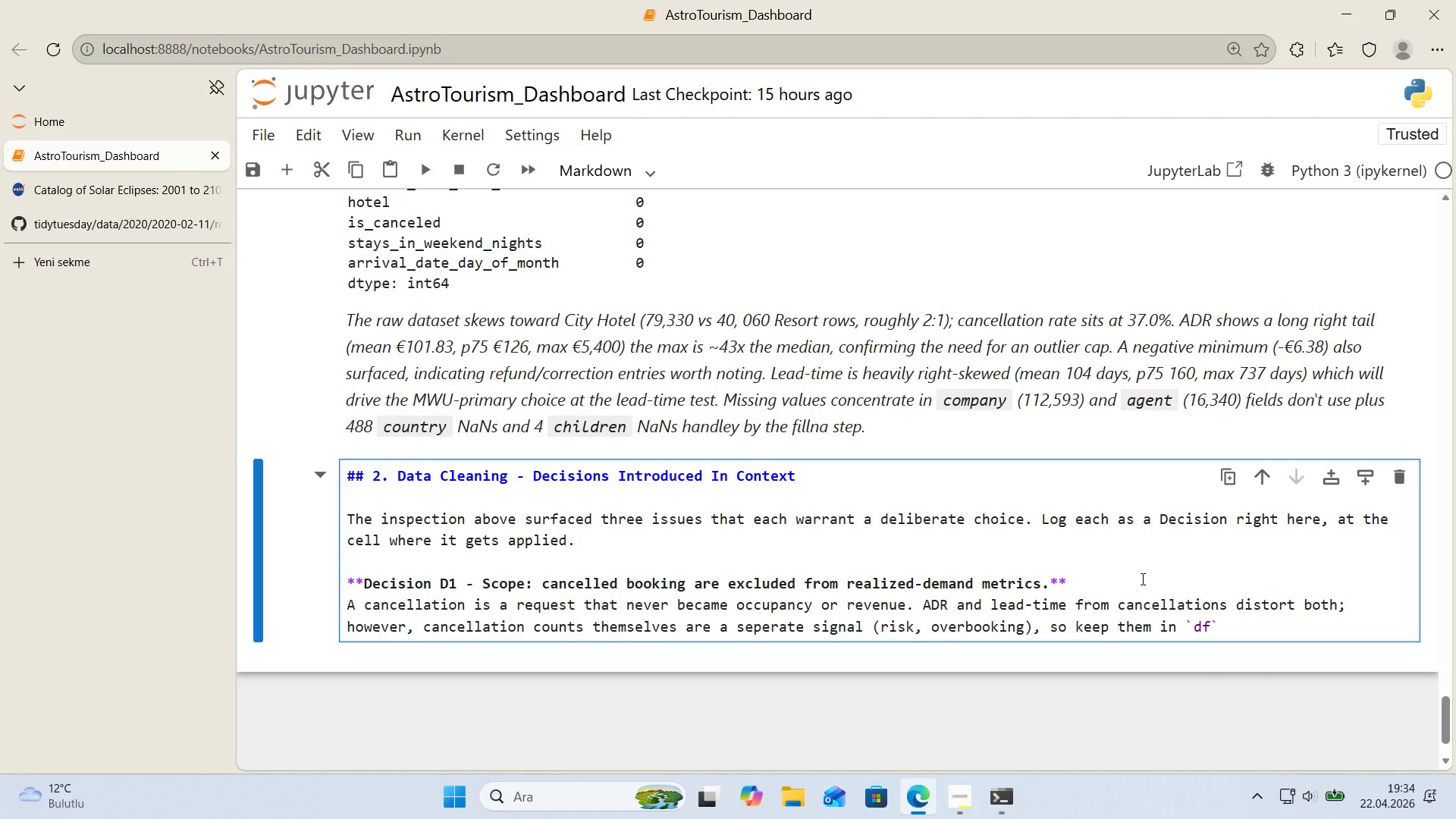 
type( and branch a f'ltered )
 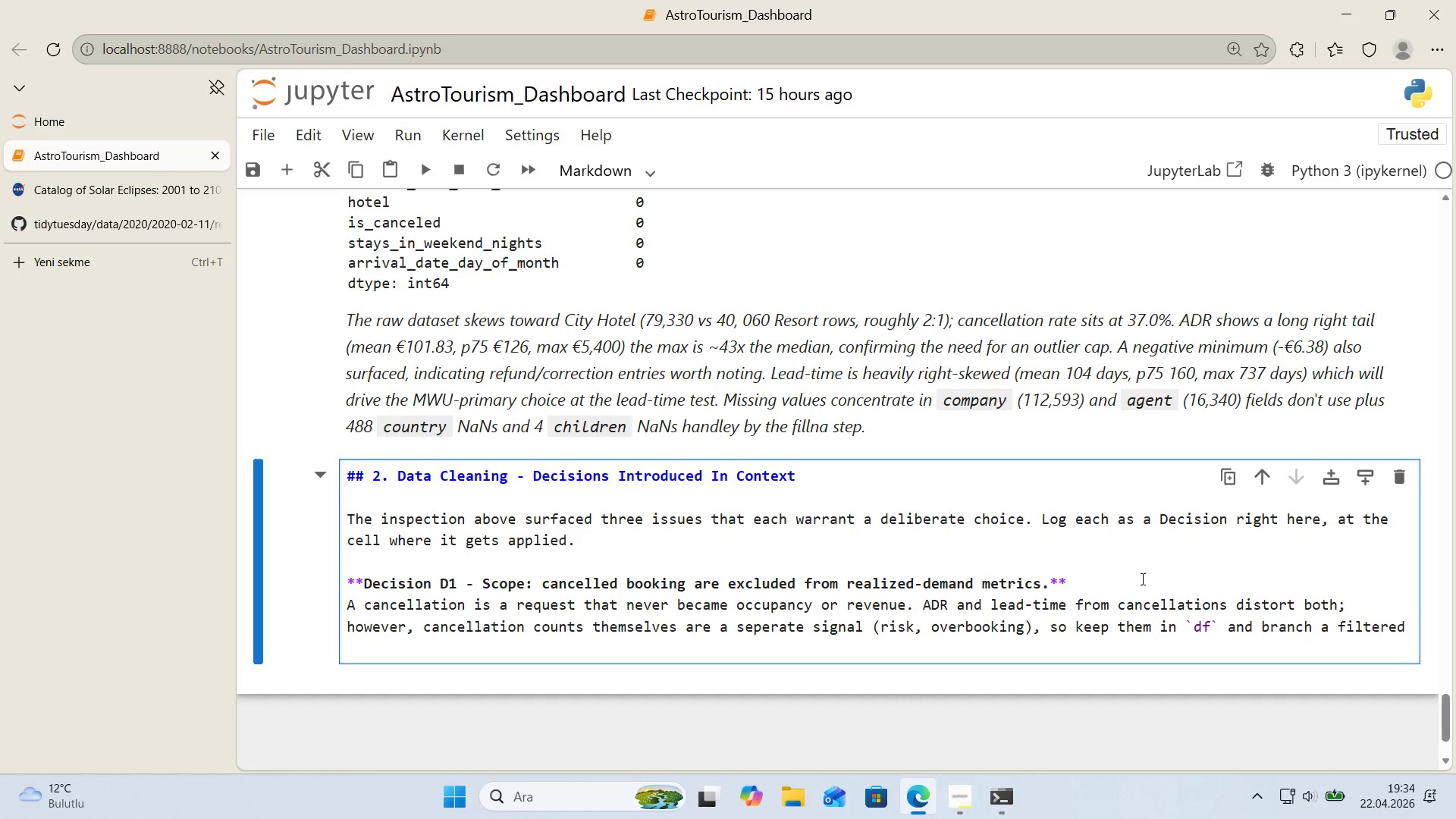 
key(Alt+Control+Comma)
 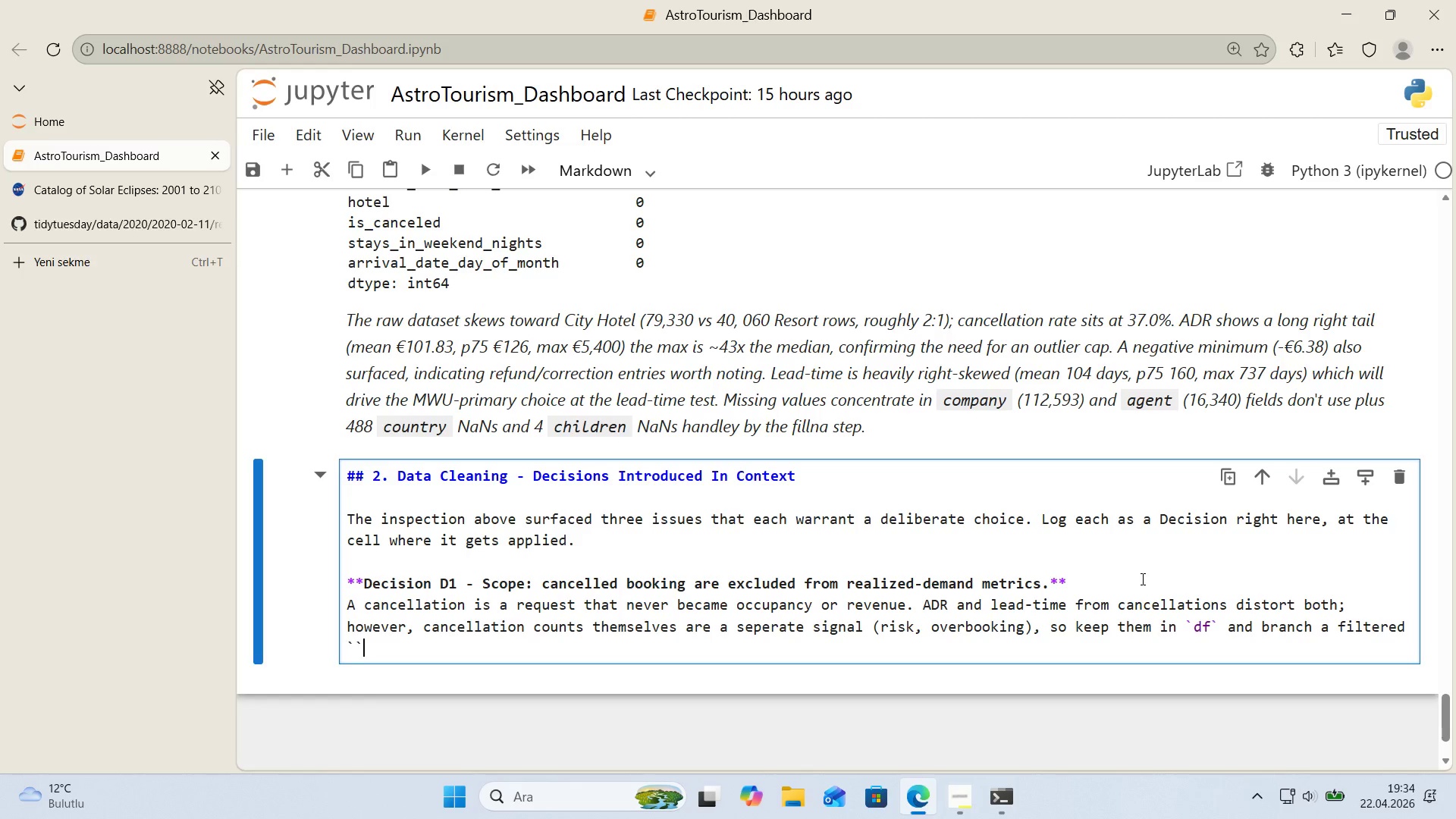 
key(Alt+Control+Comma)
 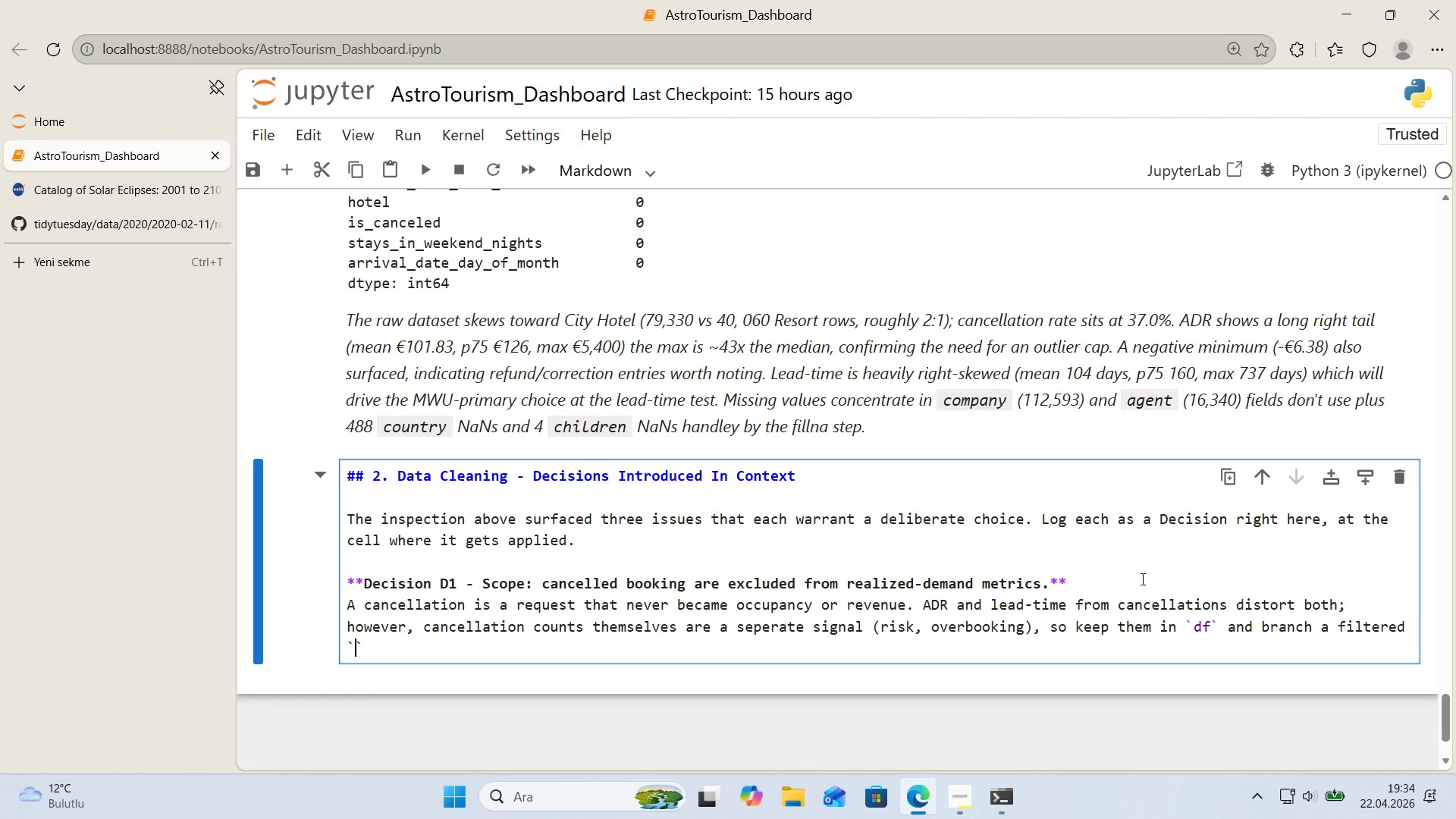 
key(ArrowLeft)
 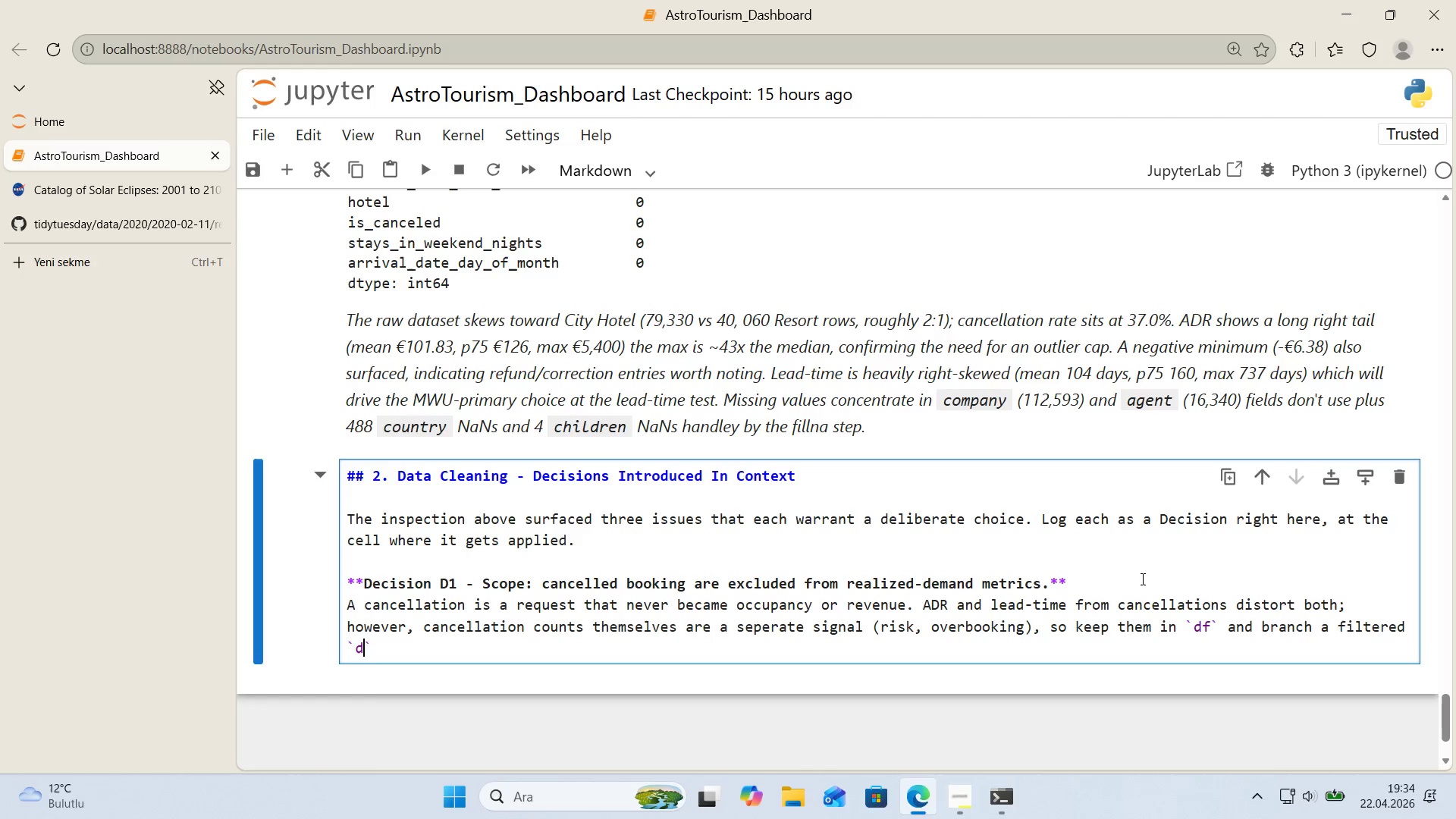 
type(df_analys's)
 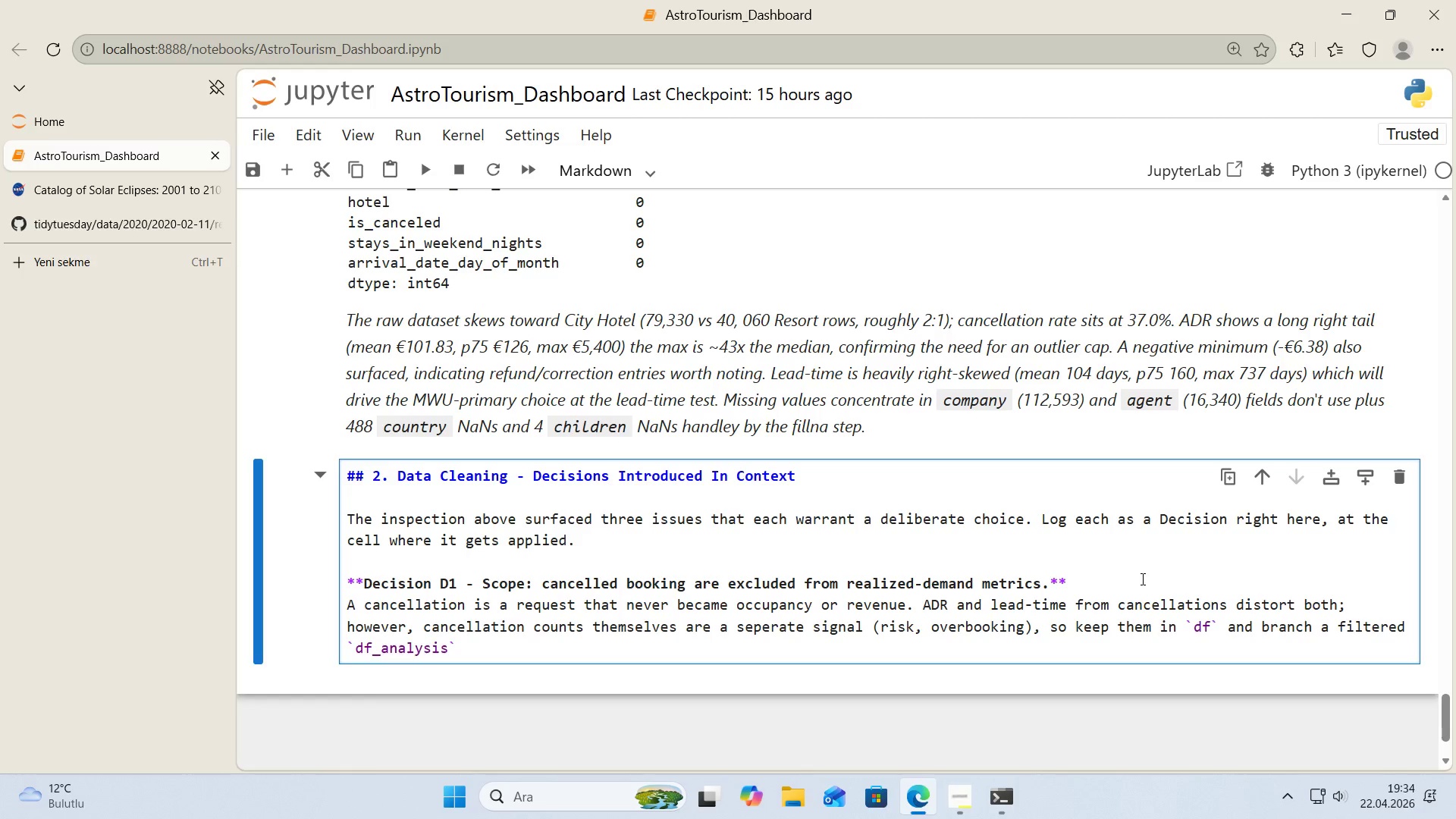 
key(ArrowRight)
 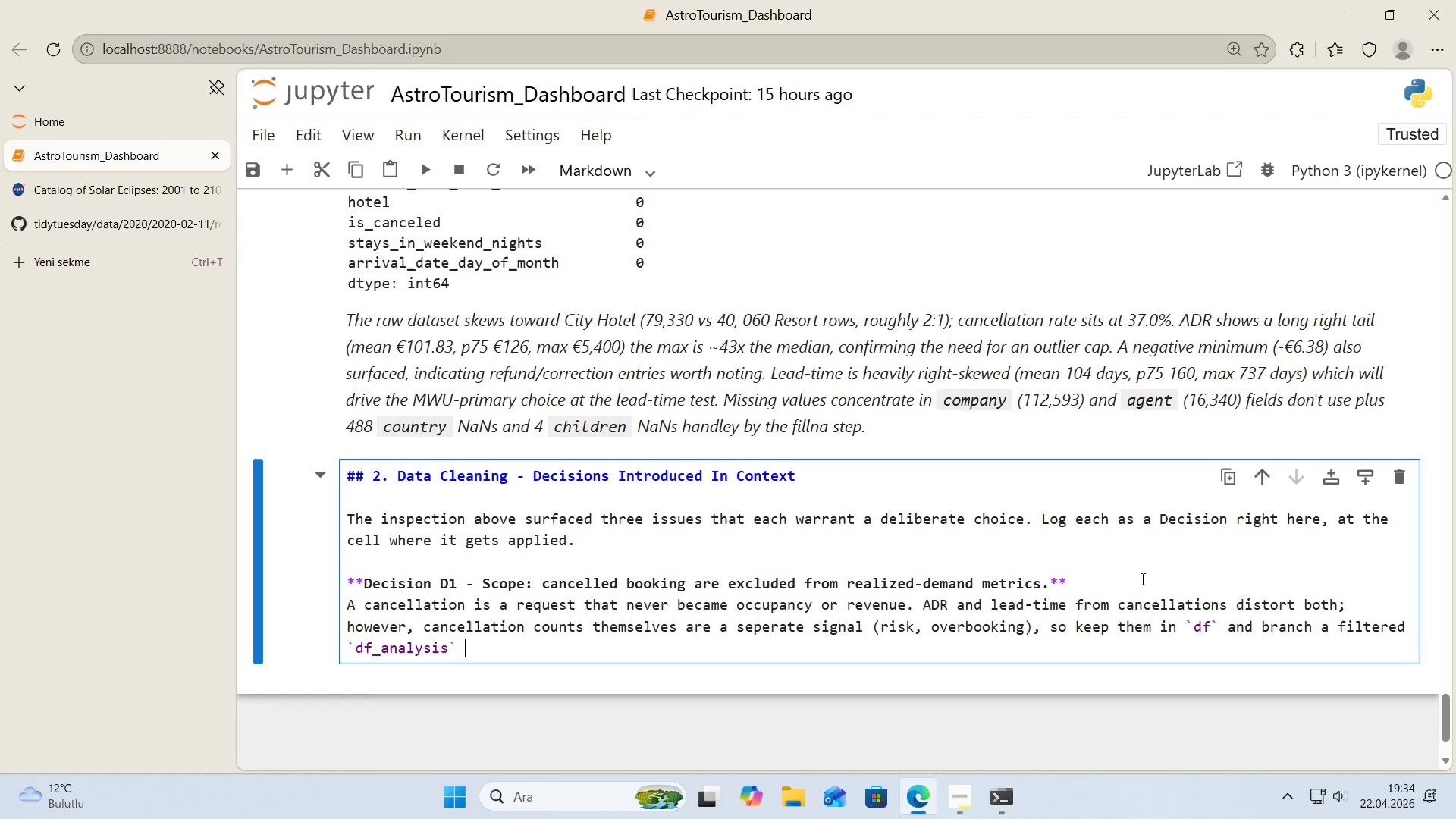 
type( for real'zed-demand metr'cs onlu.)
key(Backspace)
key(Backspace)
type(y.)
 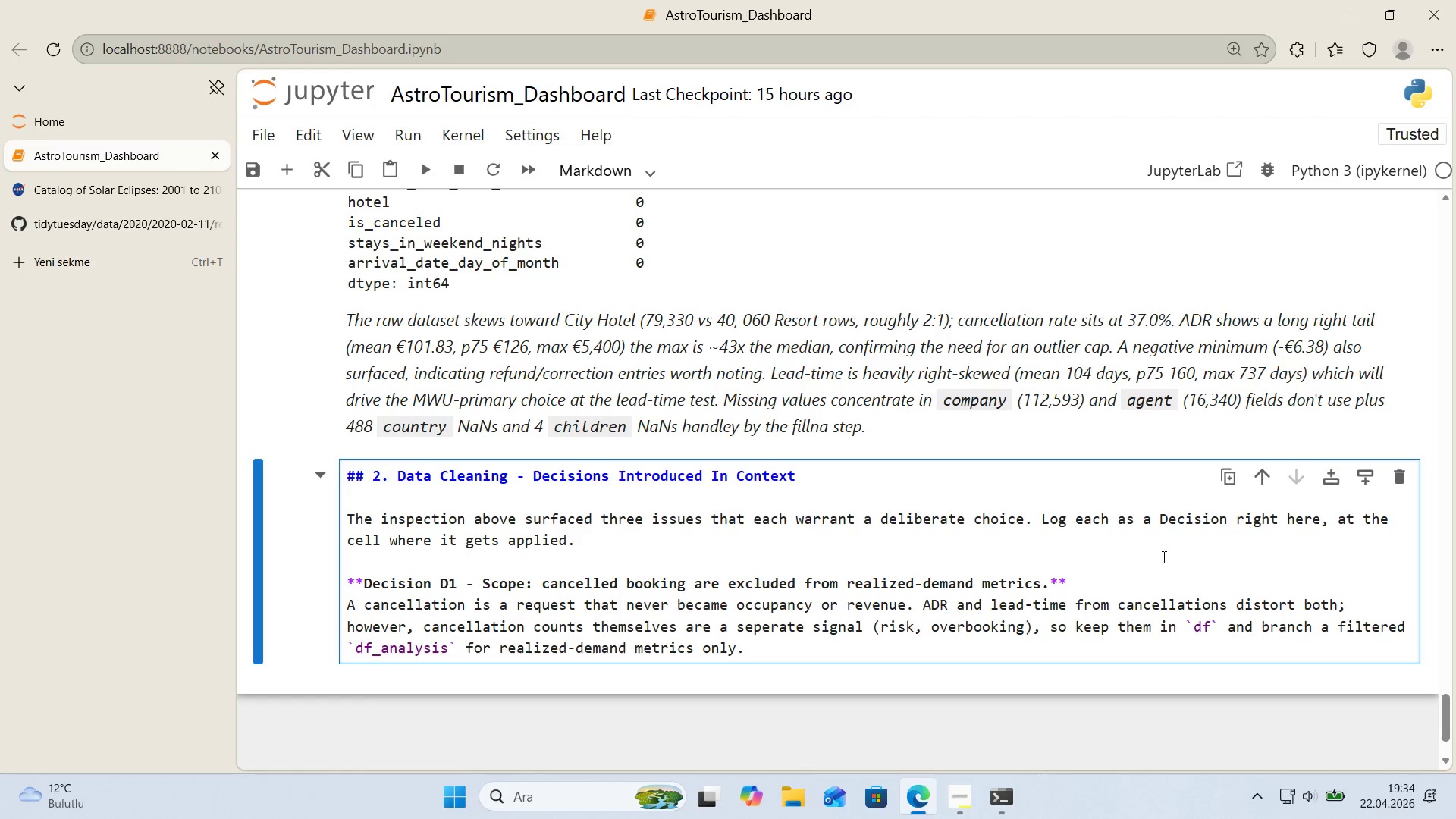 
scroll: coordinate [1126, 548], scroll_direction: down, amount: 2.0
 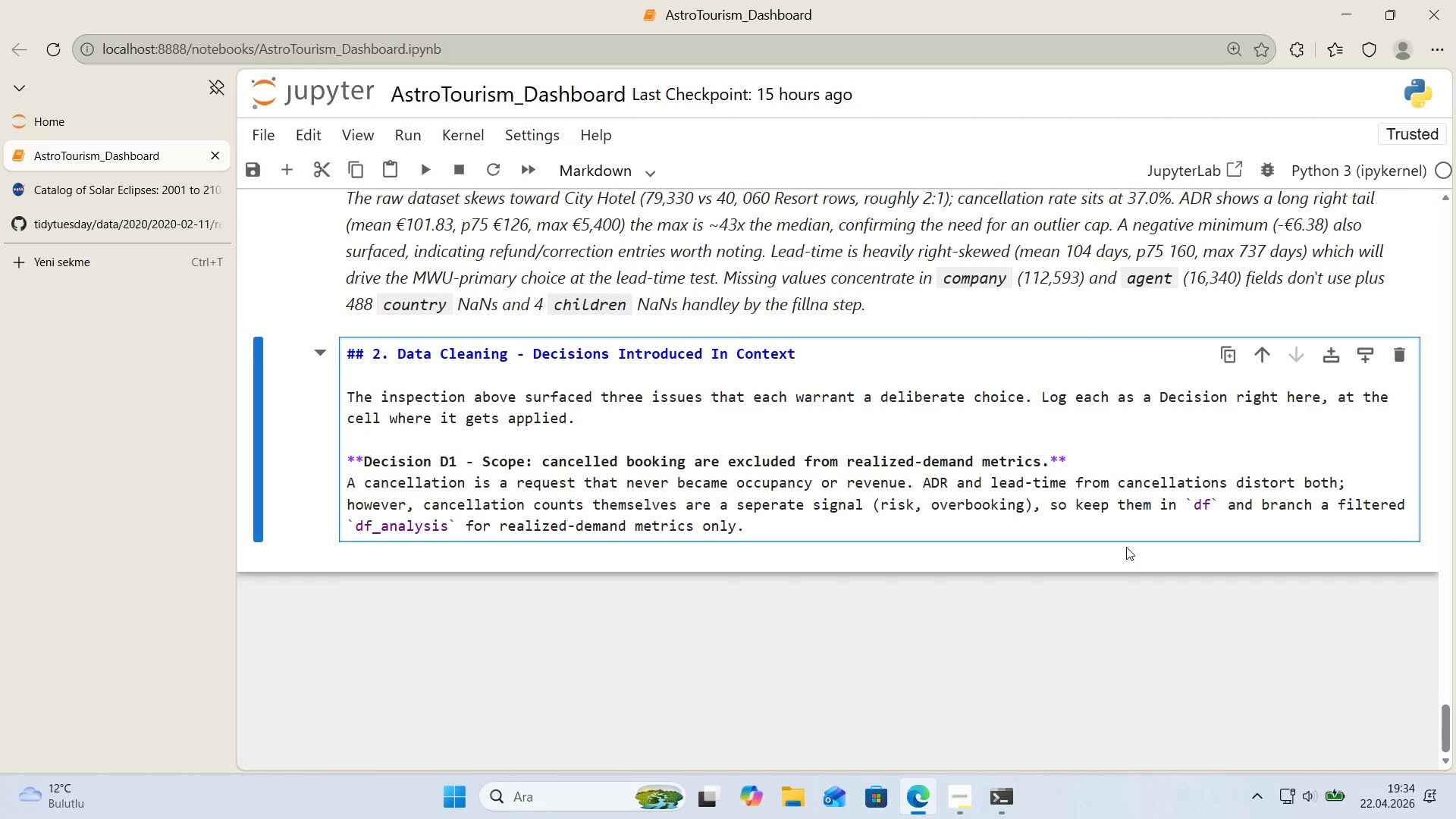 
key(Enter)
 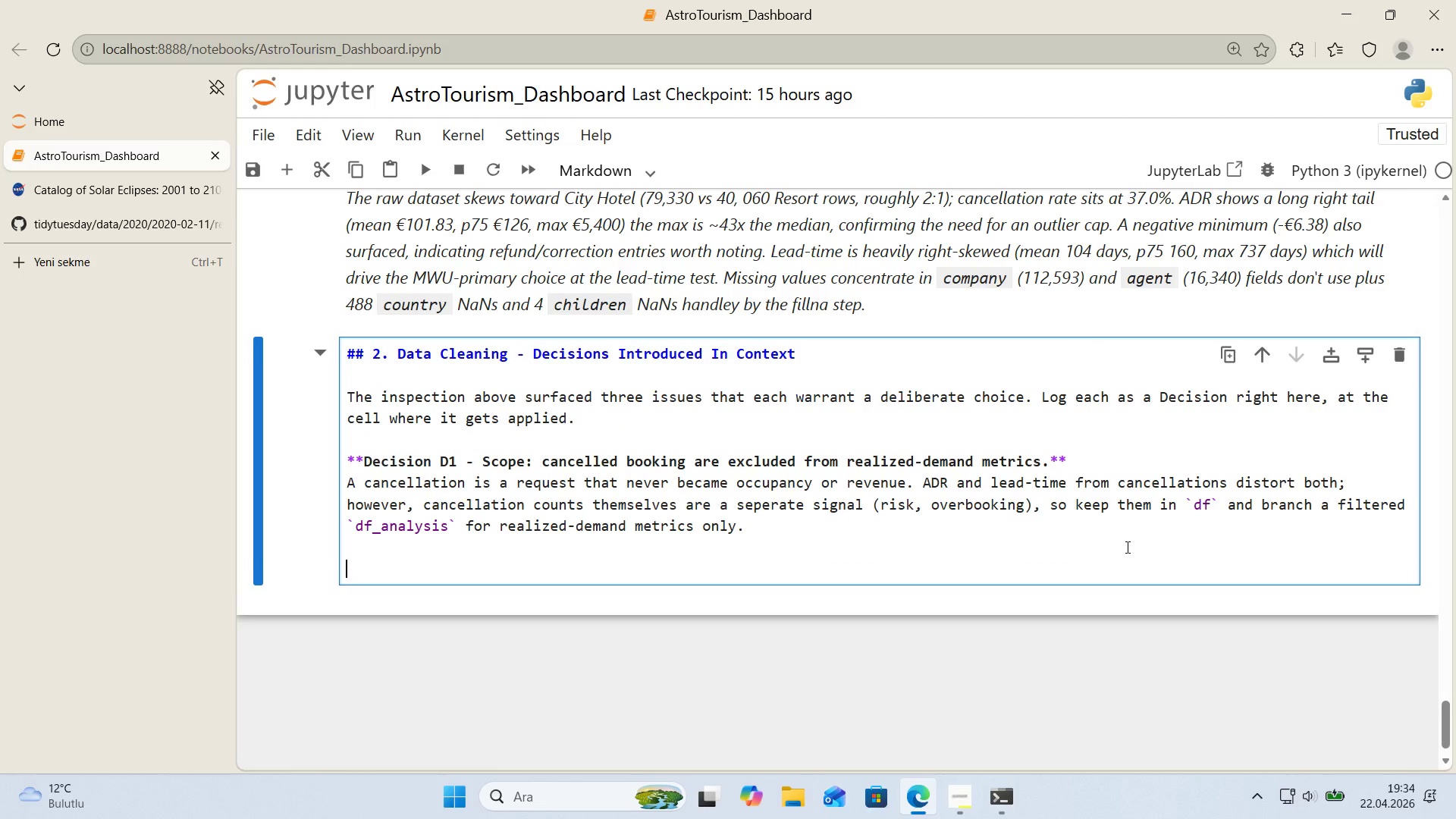 
key(Enter)
 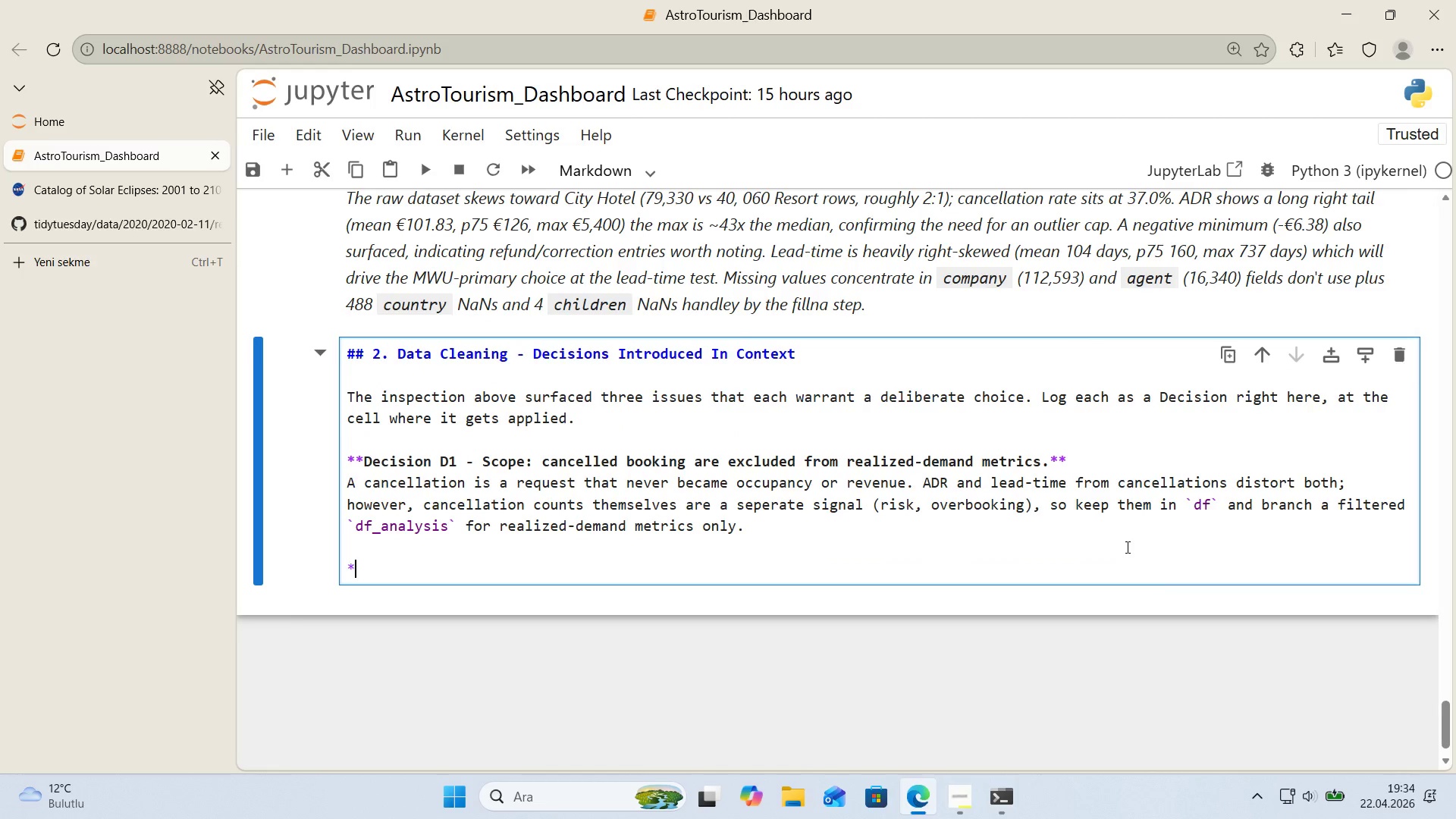 
type(**DD)
key(Backspace)
type(ec''s)
key(Backspace)
key(Backspace)
type(s'on-D2 - ADR outl'er cap at )
 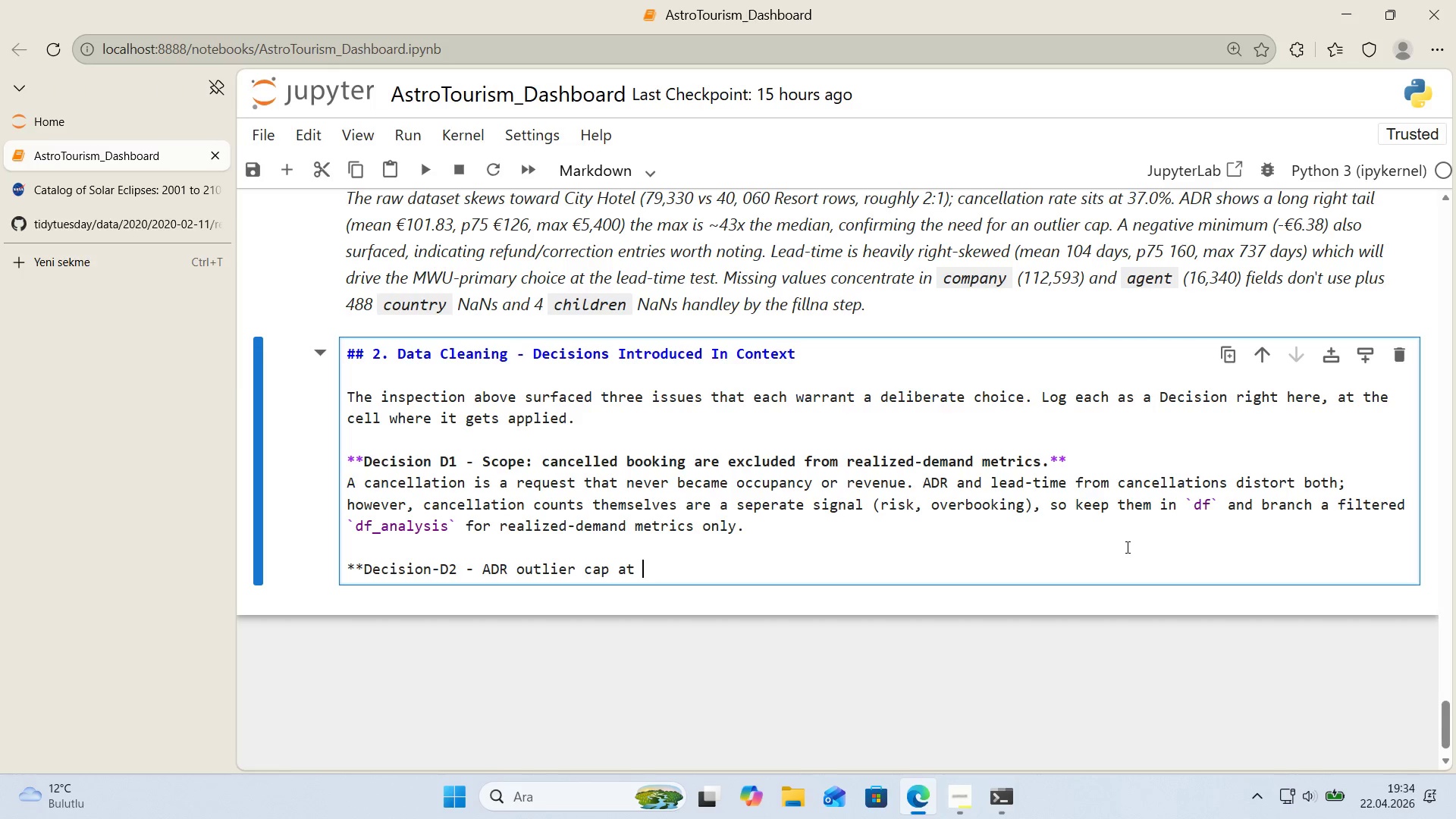 
key(Meta+MetaLeft)
 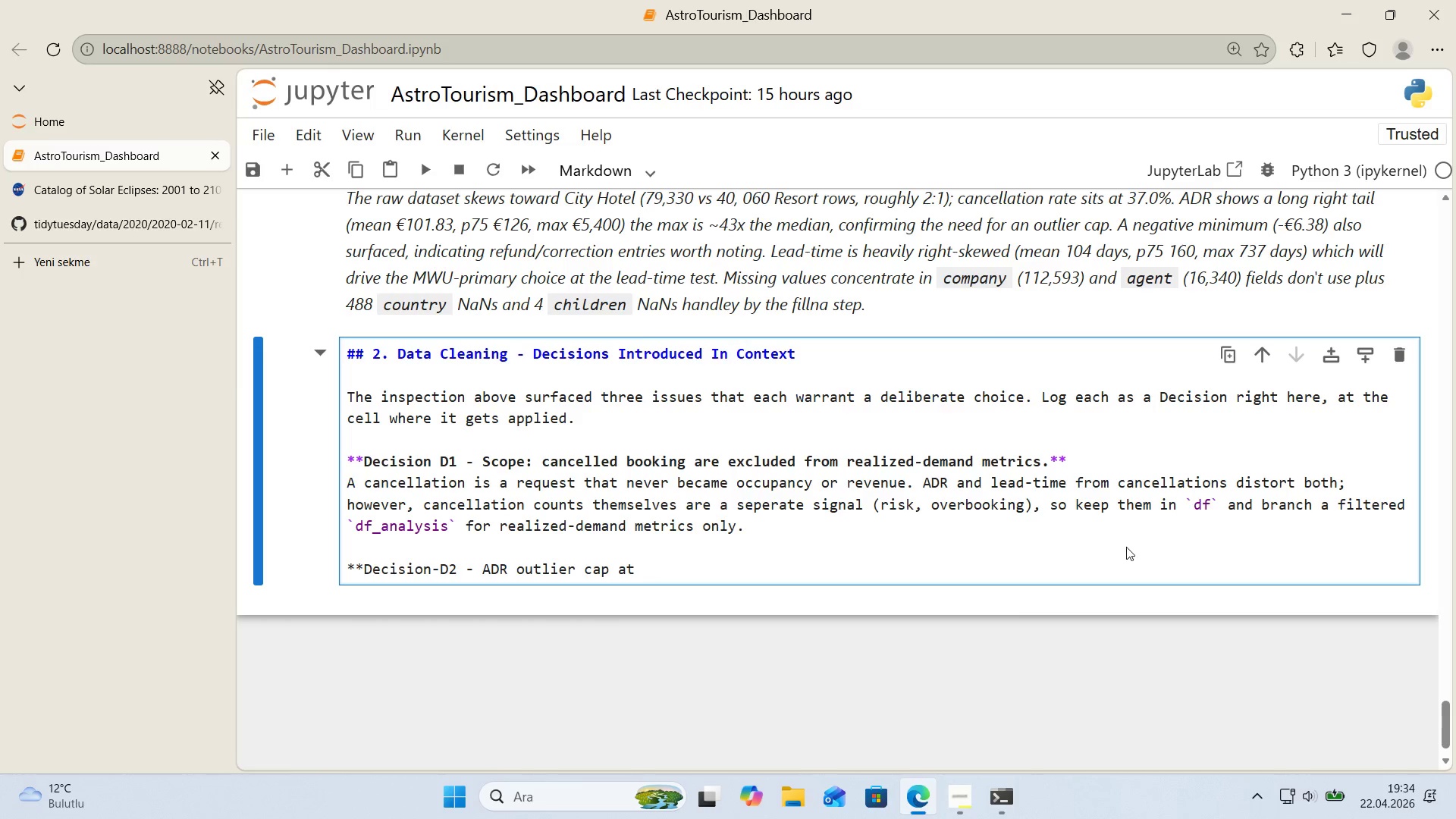 
key(Meta+Period)
 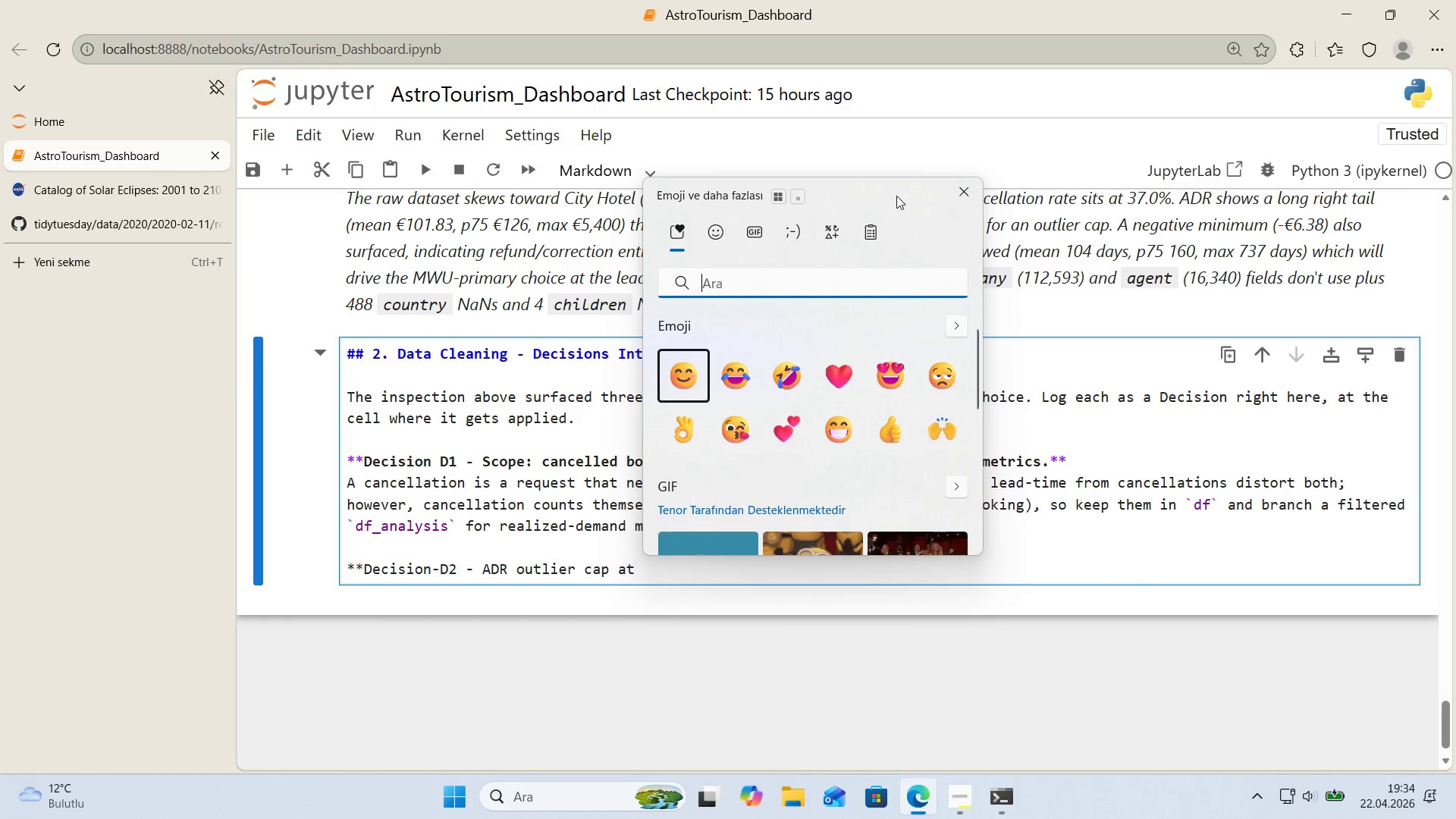 
left_click([830, 234])
 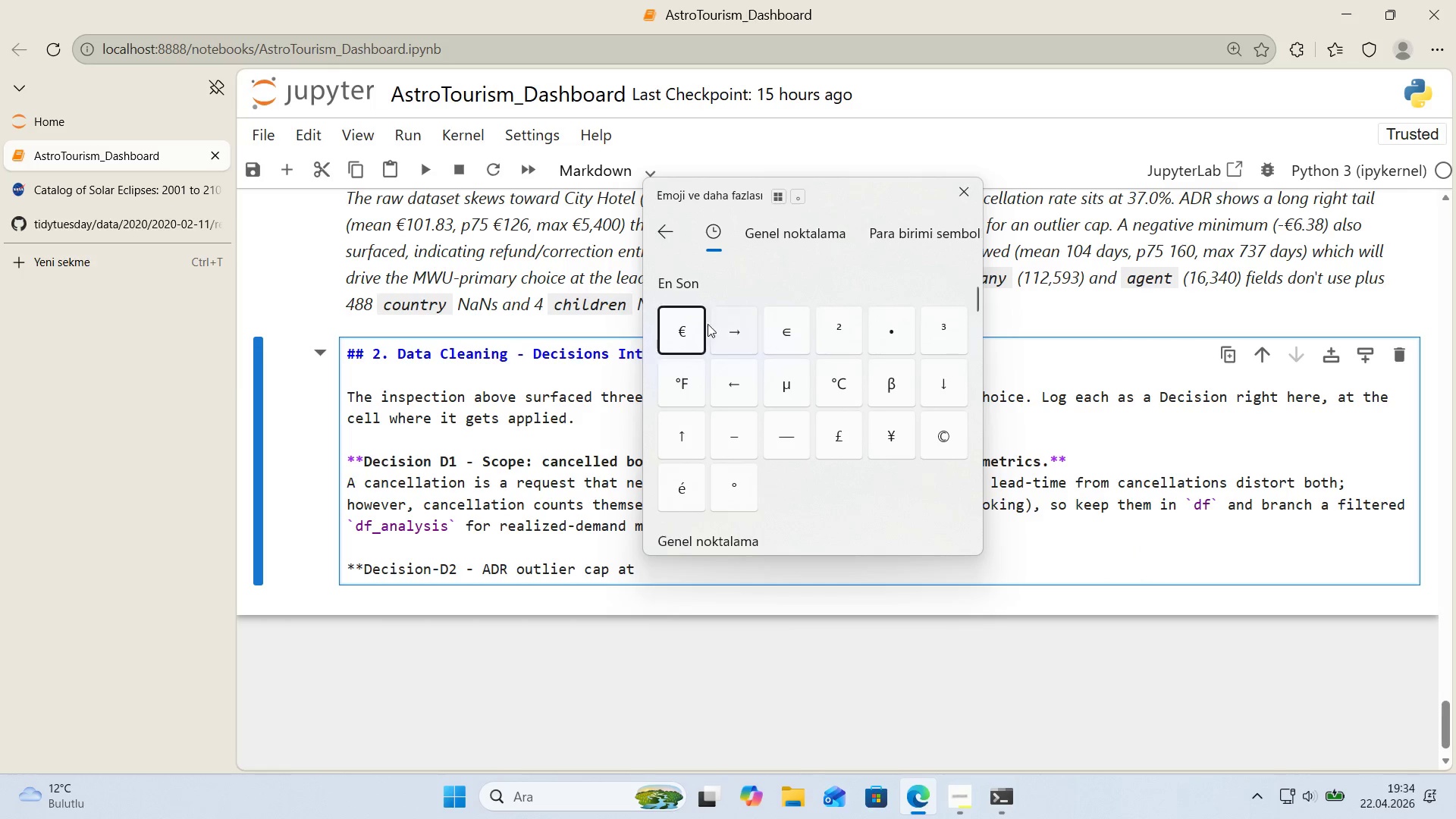 
left_click([687, 325])
 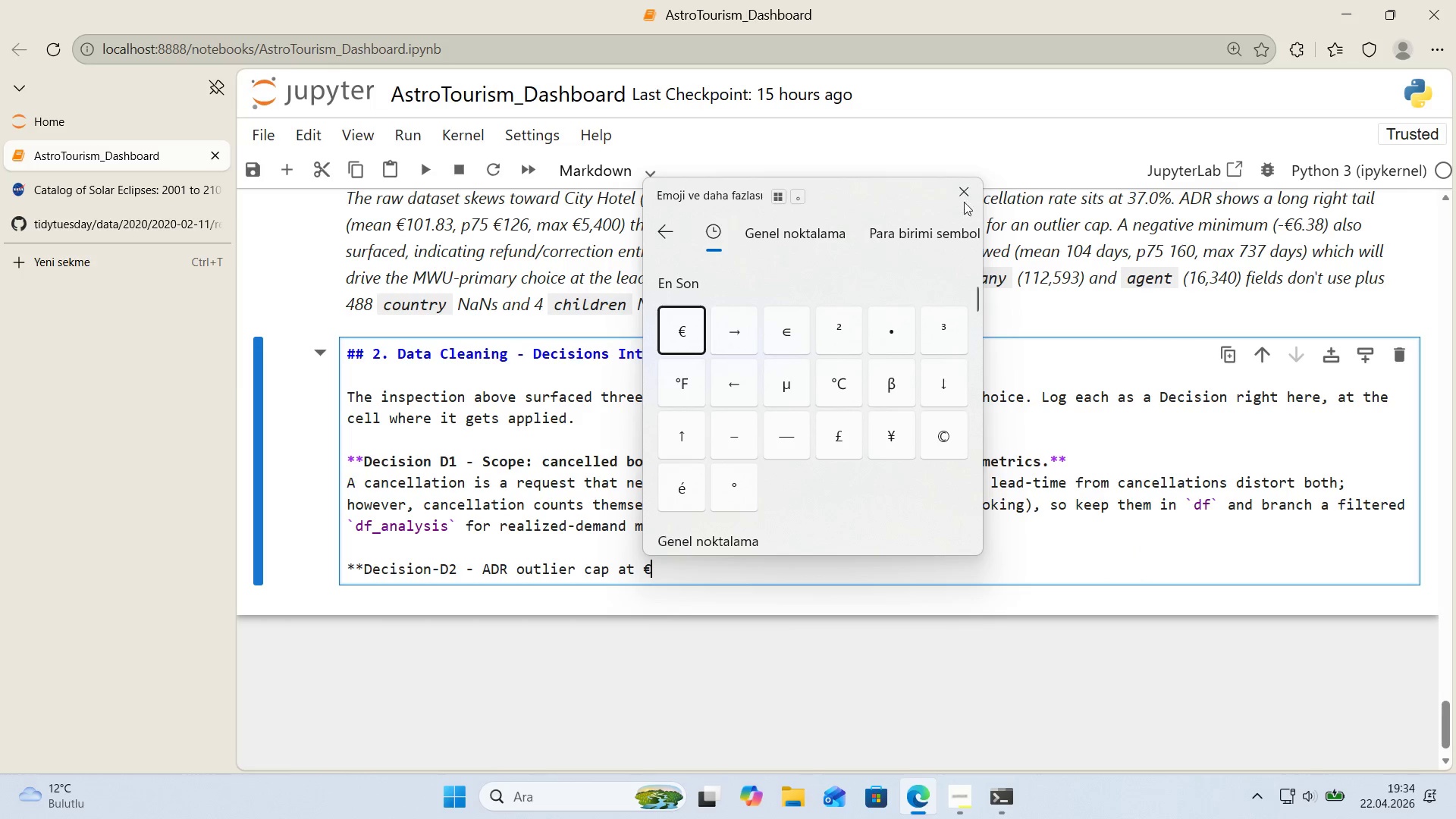 
left_click([968, 196])
 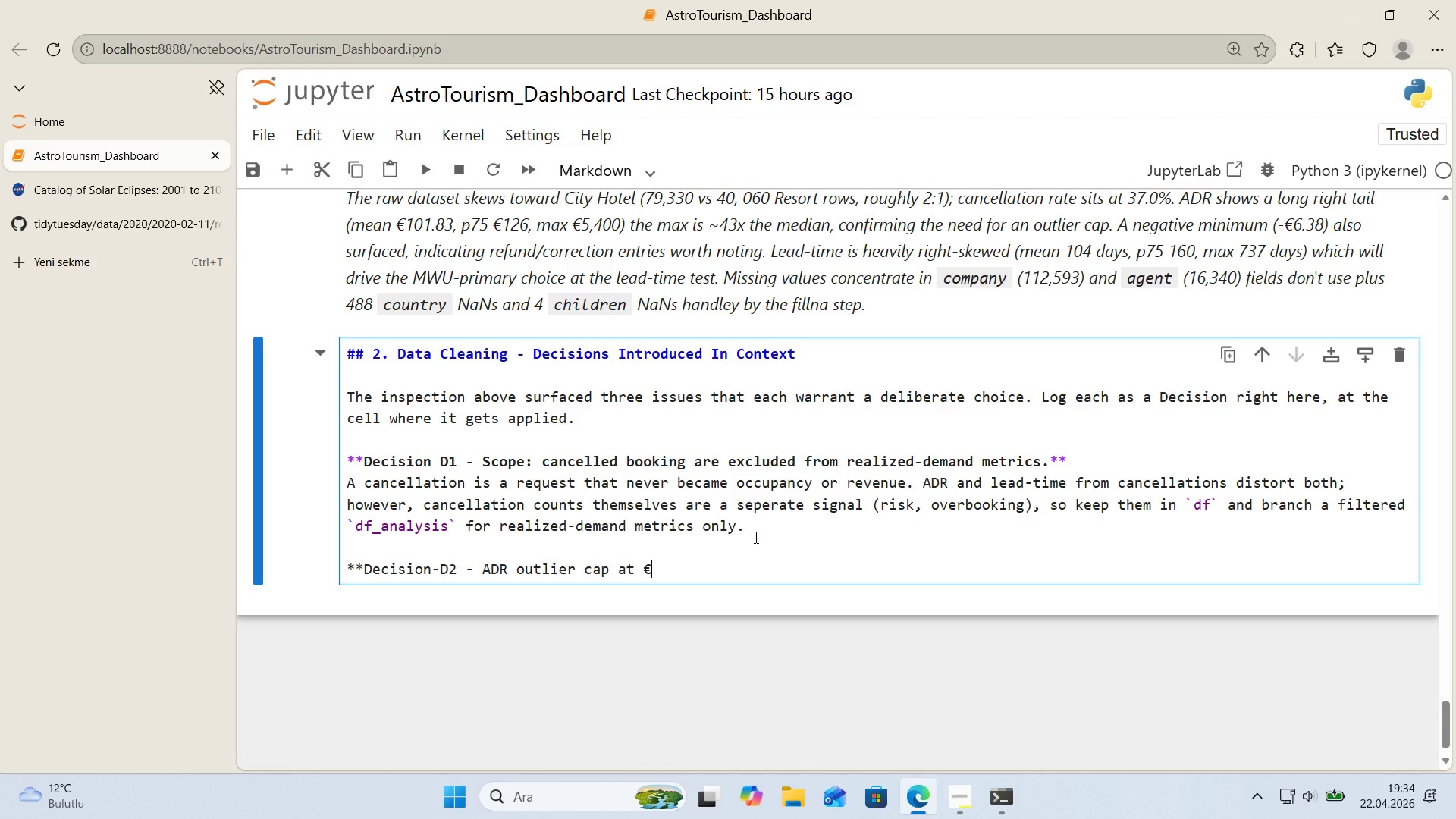 
type(1,000.** t)
key(Backspace)
type(t)
key(Backspace)
type(The 'nspect'on pr'nts revealed a r'ght ta'l *()
 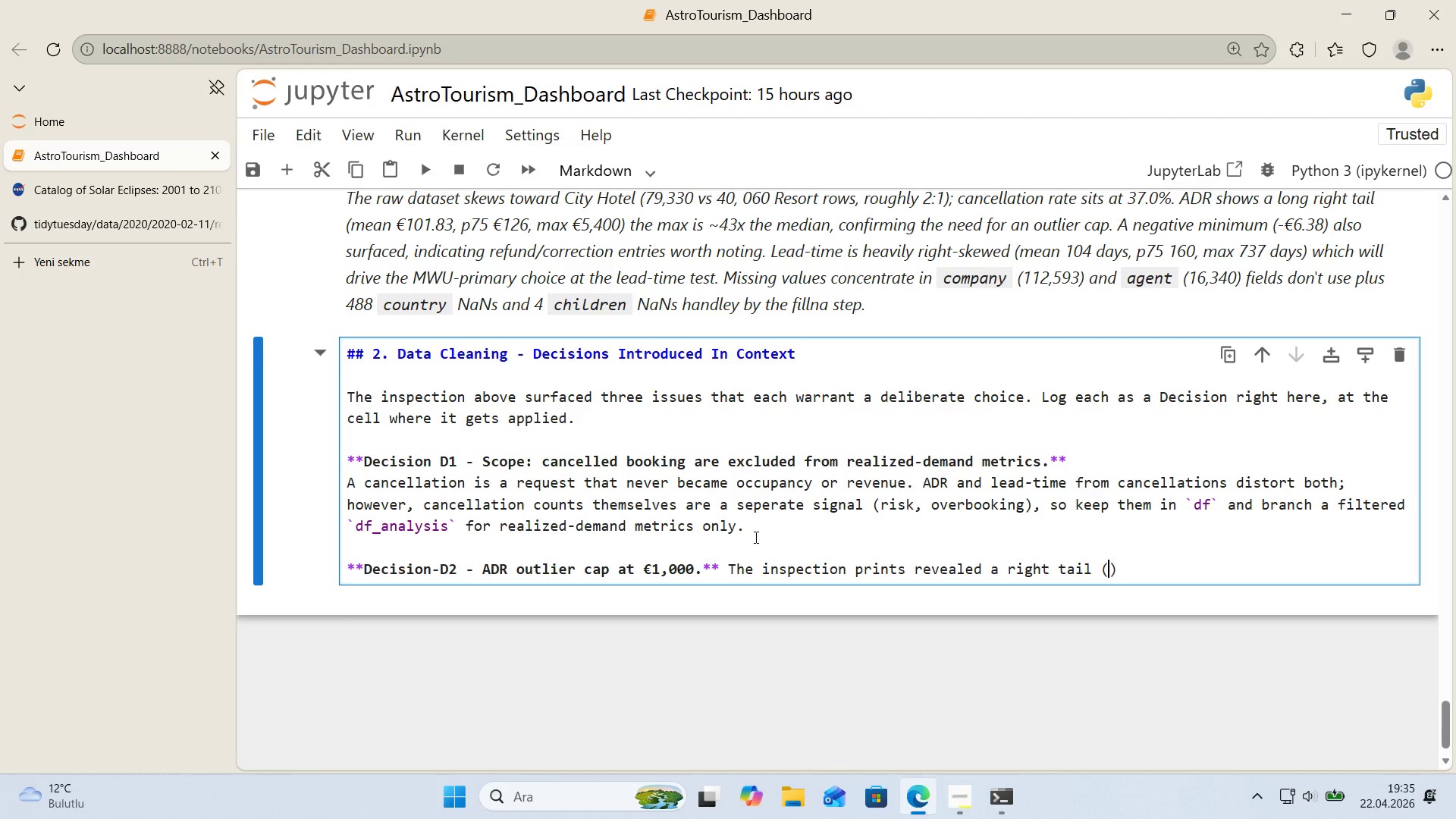 
 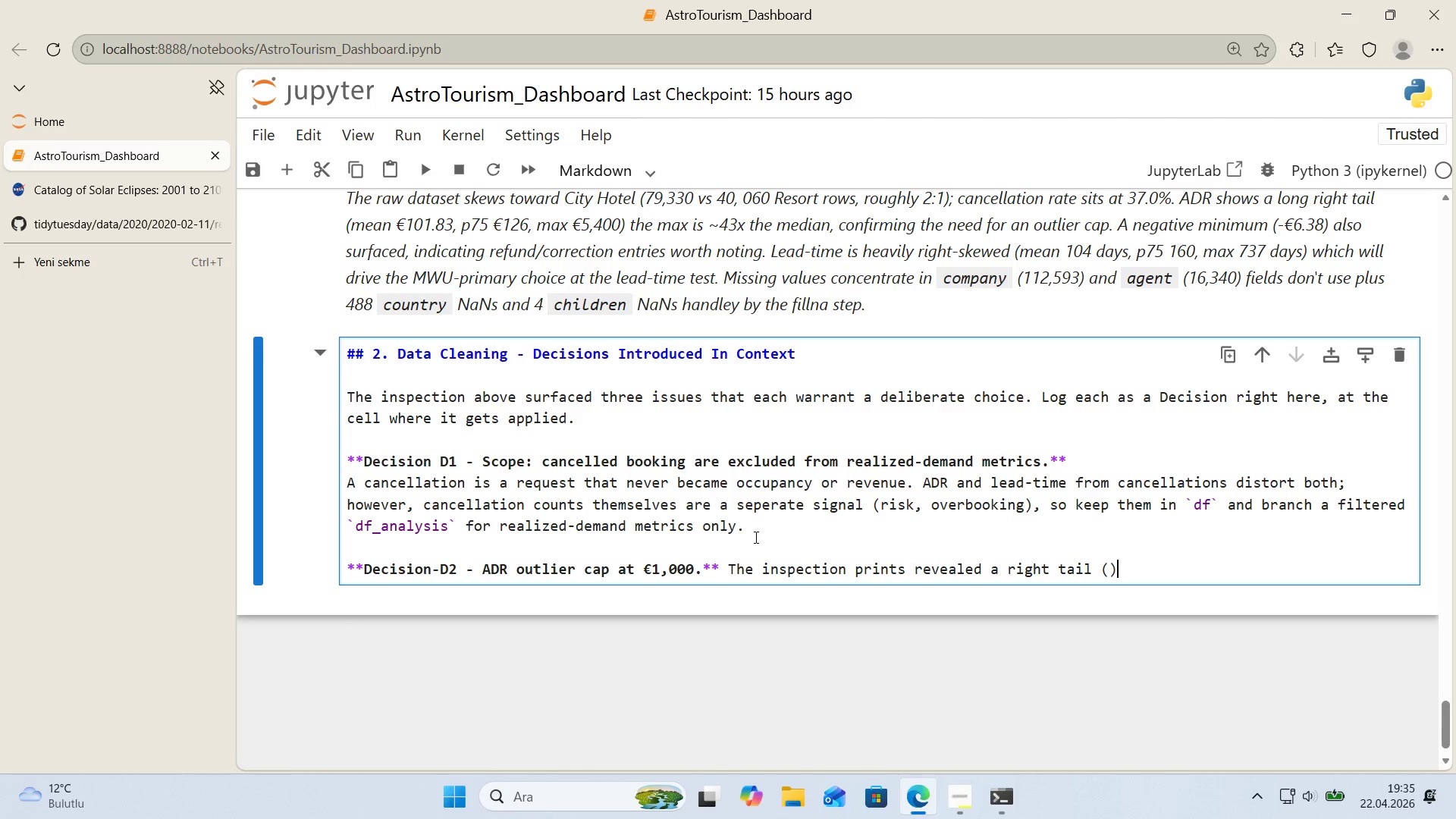 
key(ArrowLeft)
 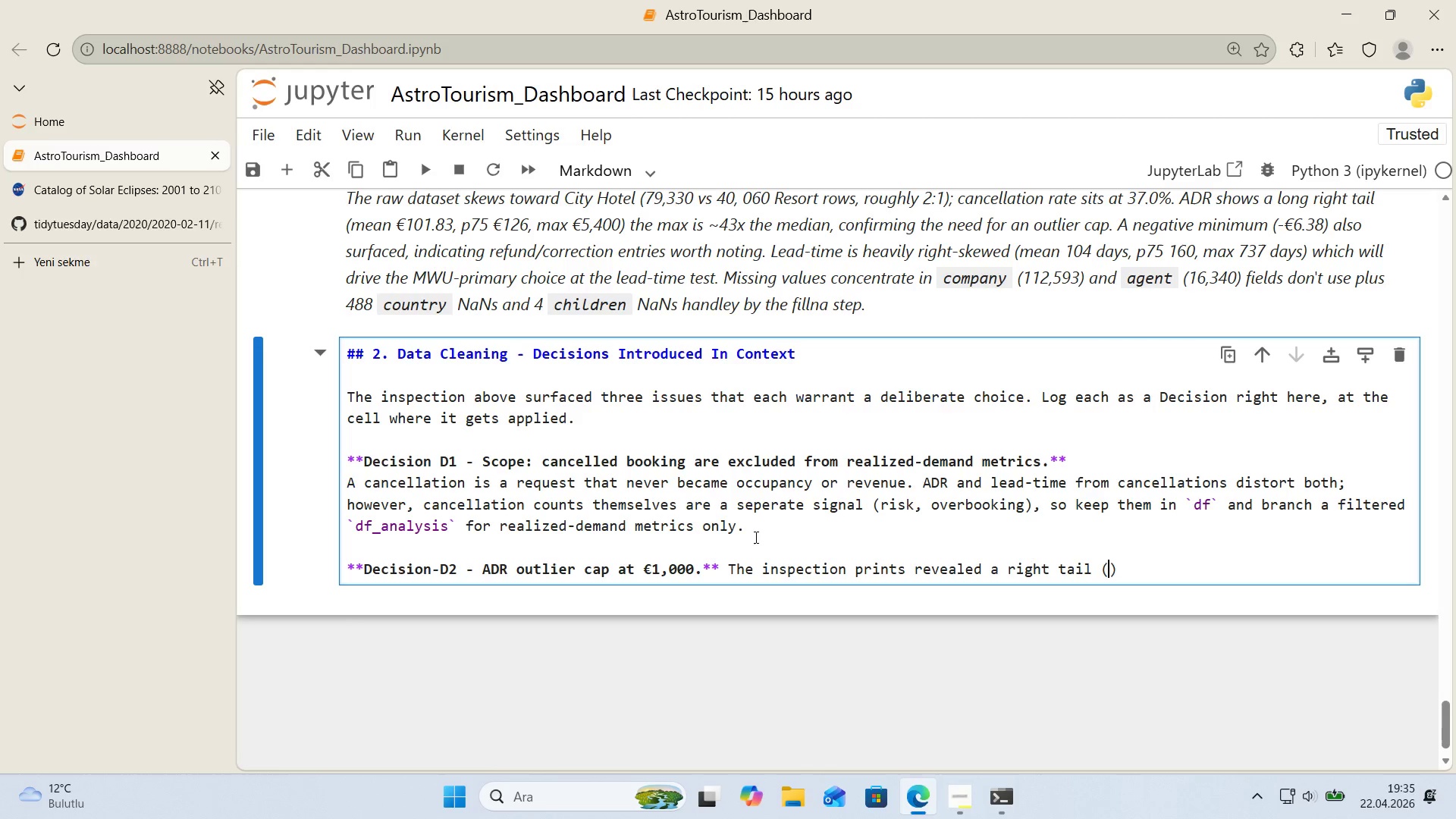 
type(max far above p99)
 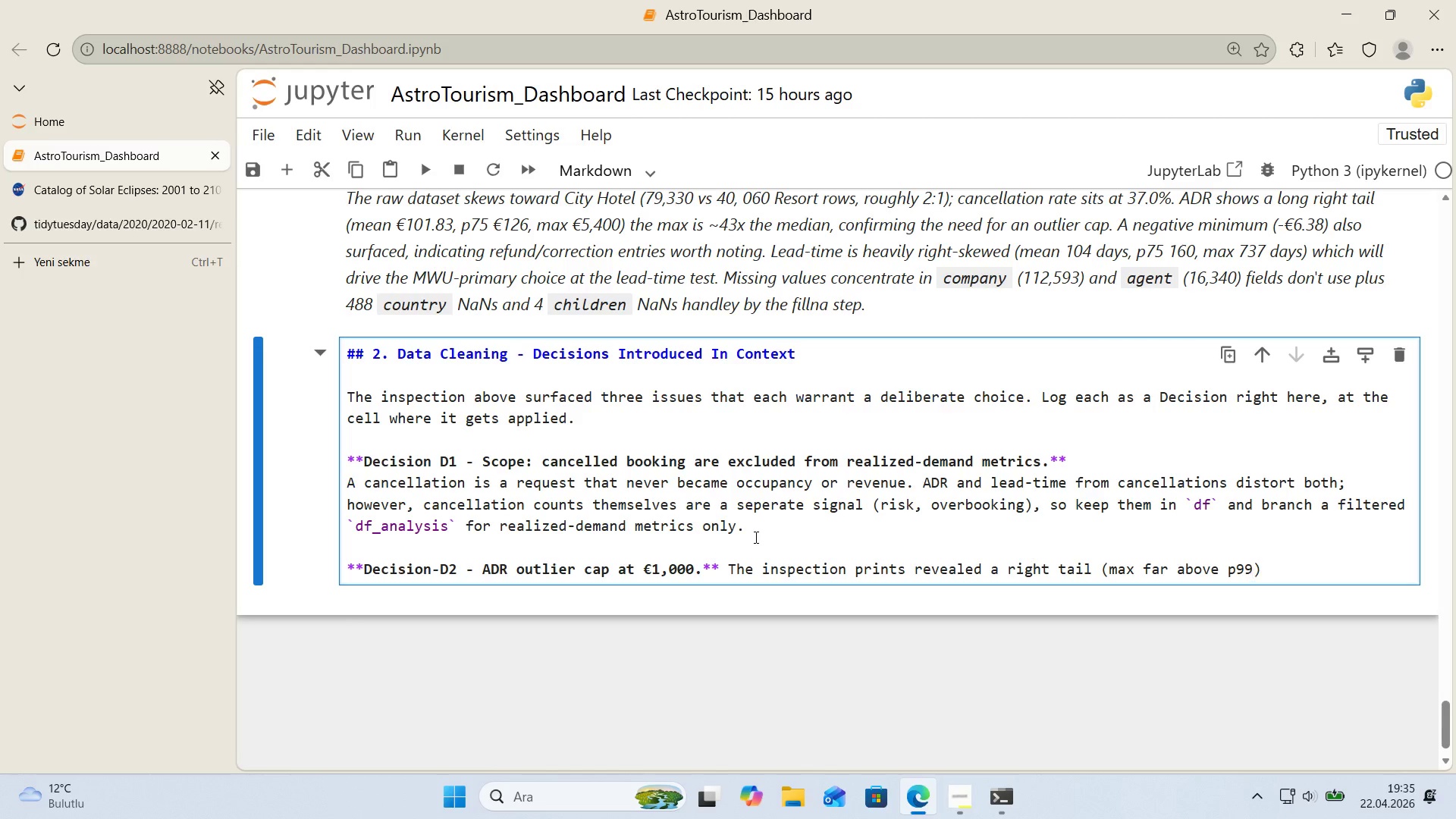 
key(ArrowRight)
 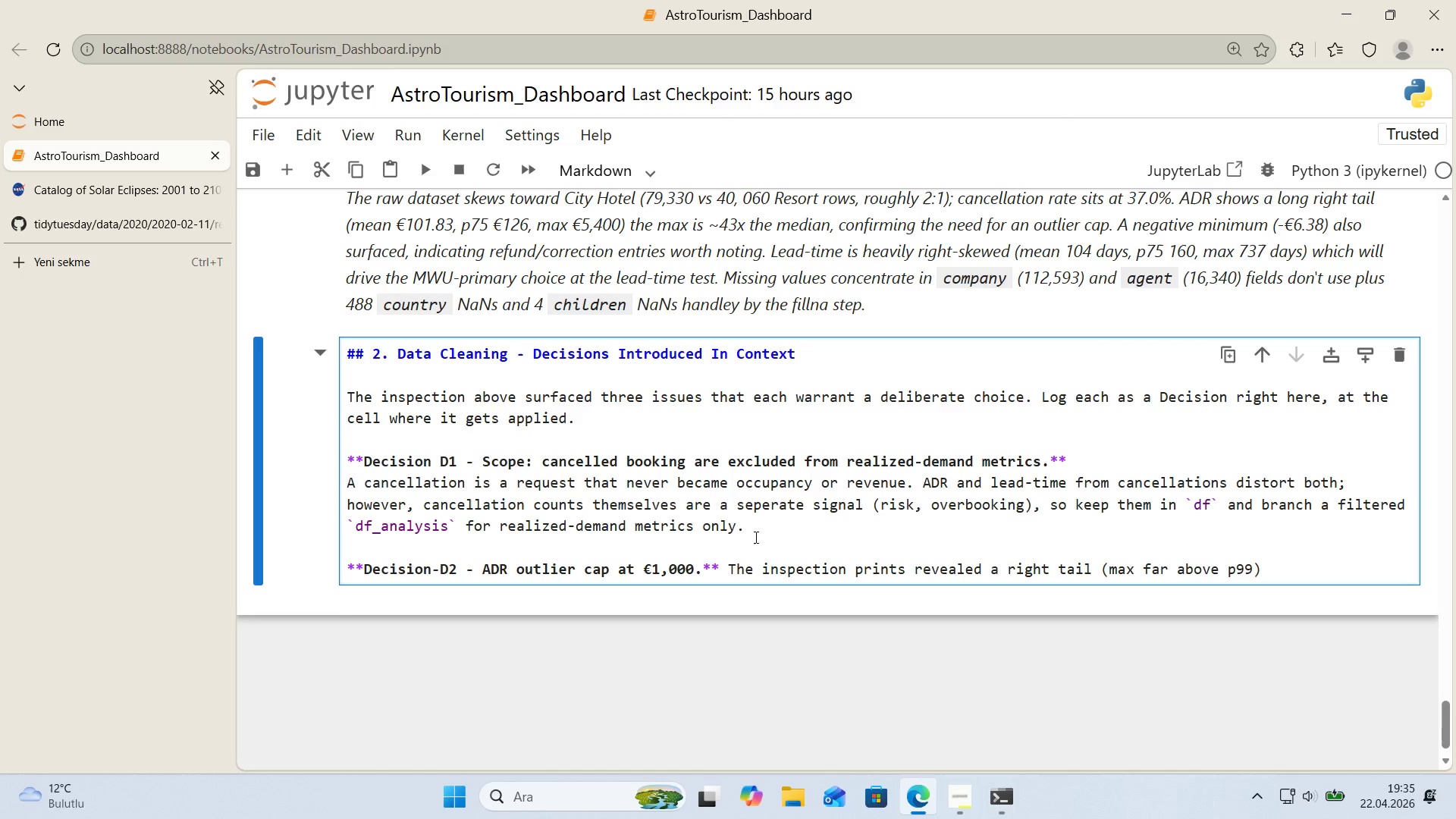 
wait(8.38)
 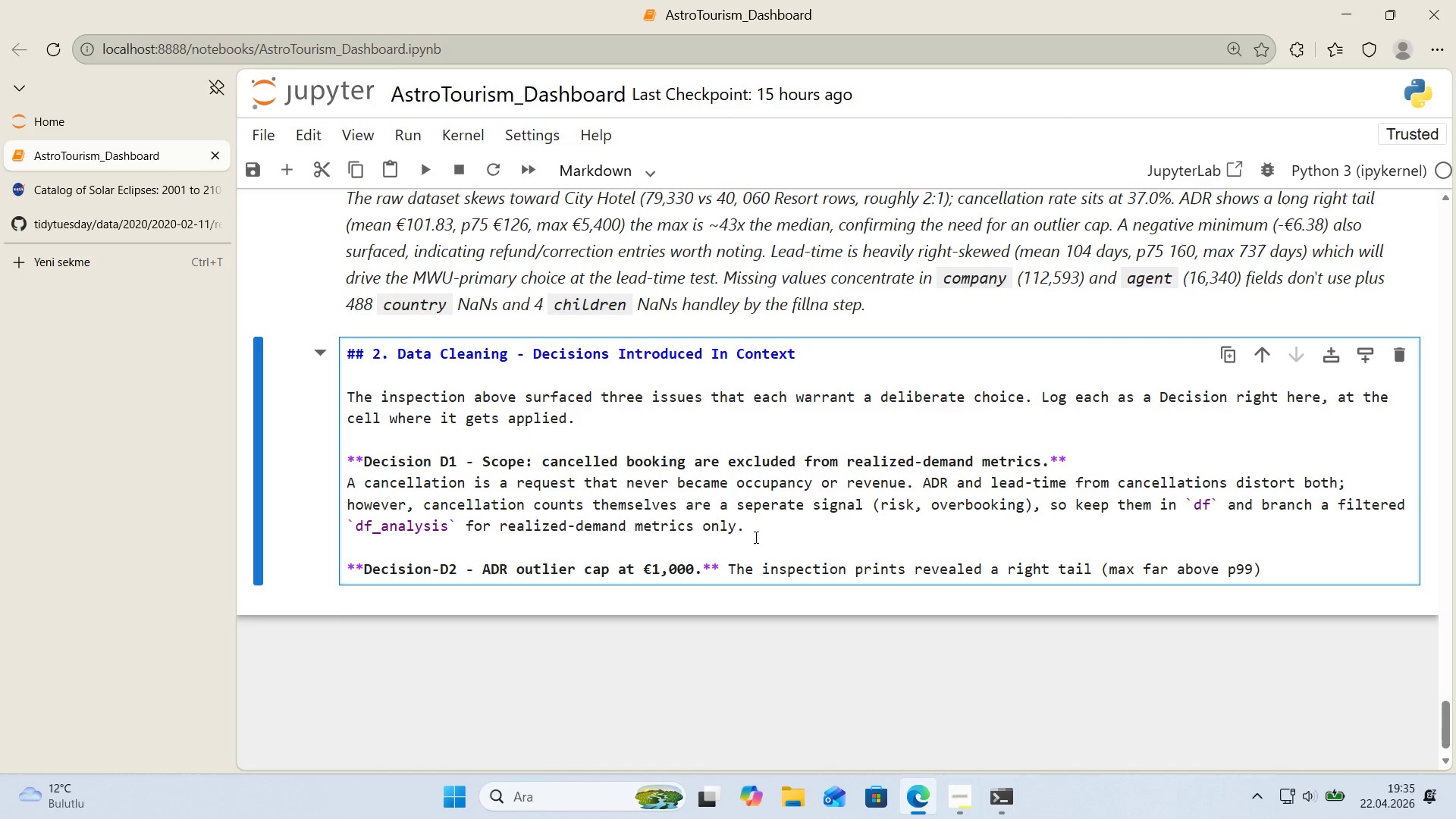 
left_click_drag(start_coordinate=[1100, 573], to_coordinate=[1287, 568])
 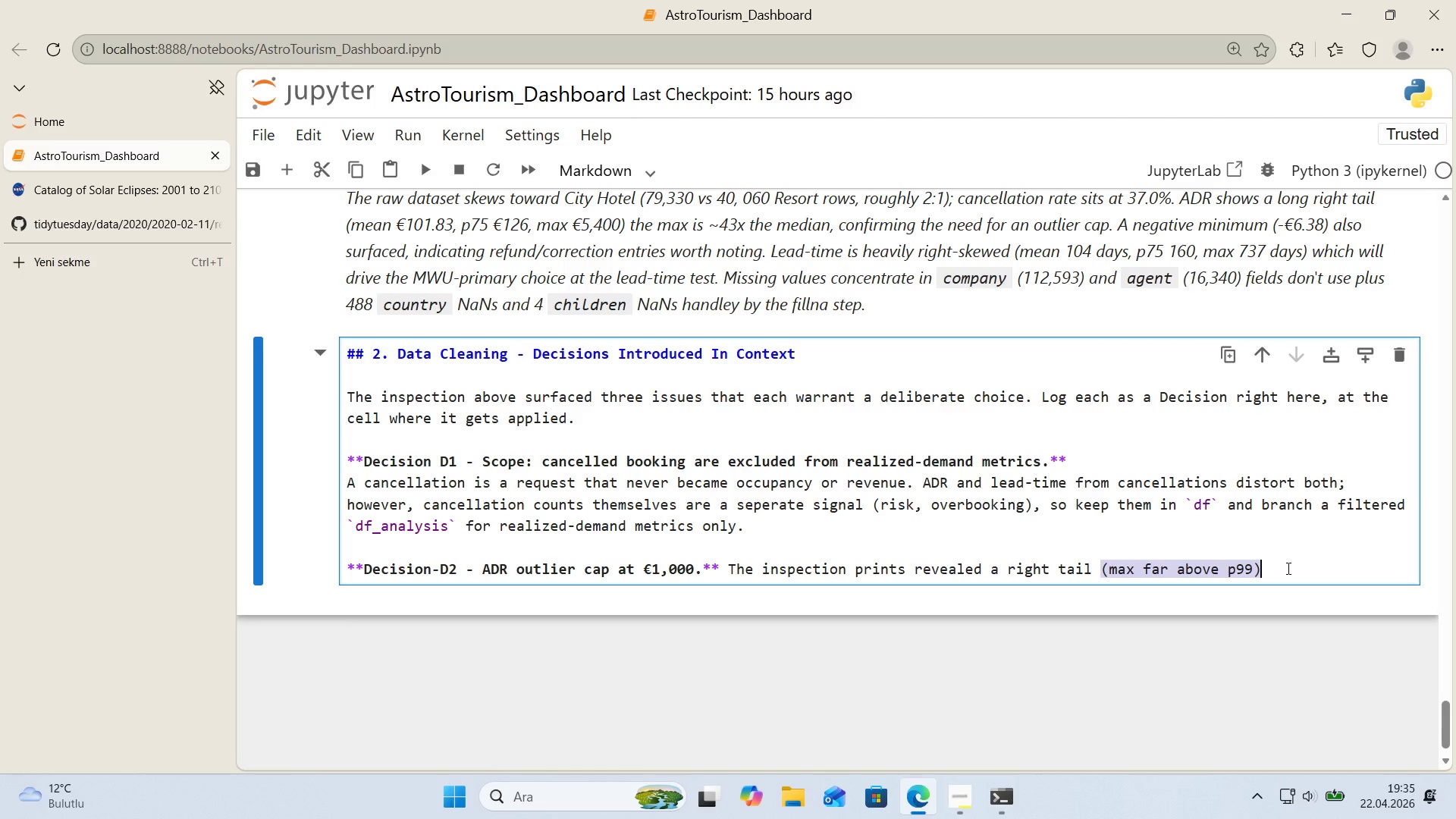 
key(Backspace)
key(Backspace)
type(. Pr'ces above)
 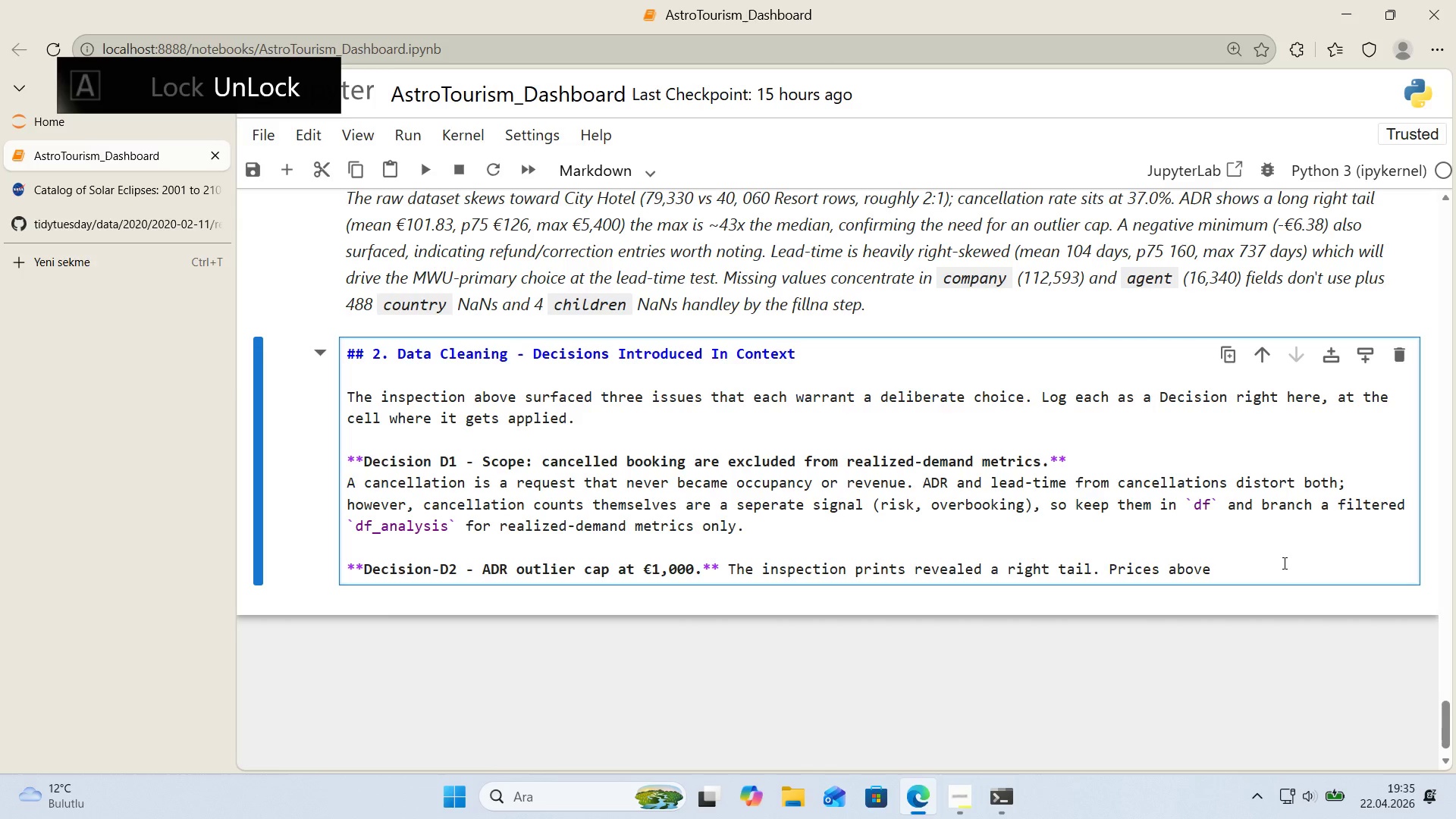 
key(Control+F)
 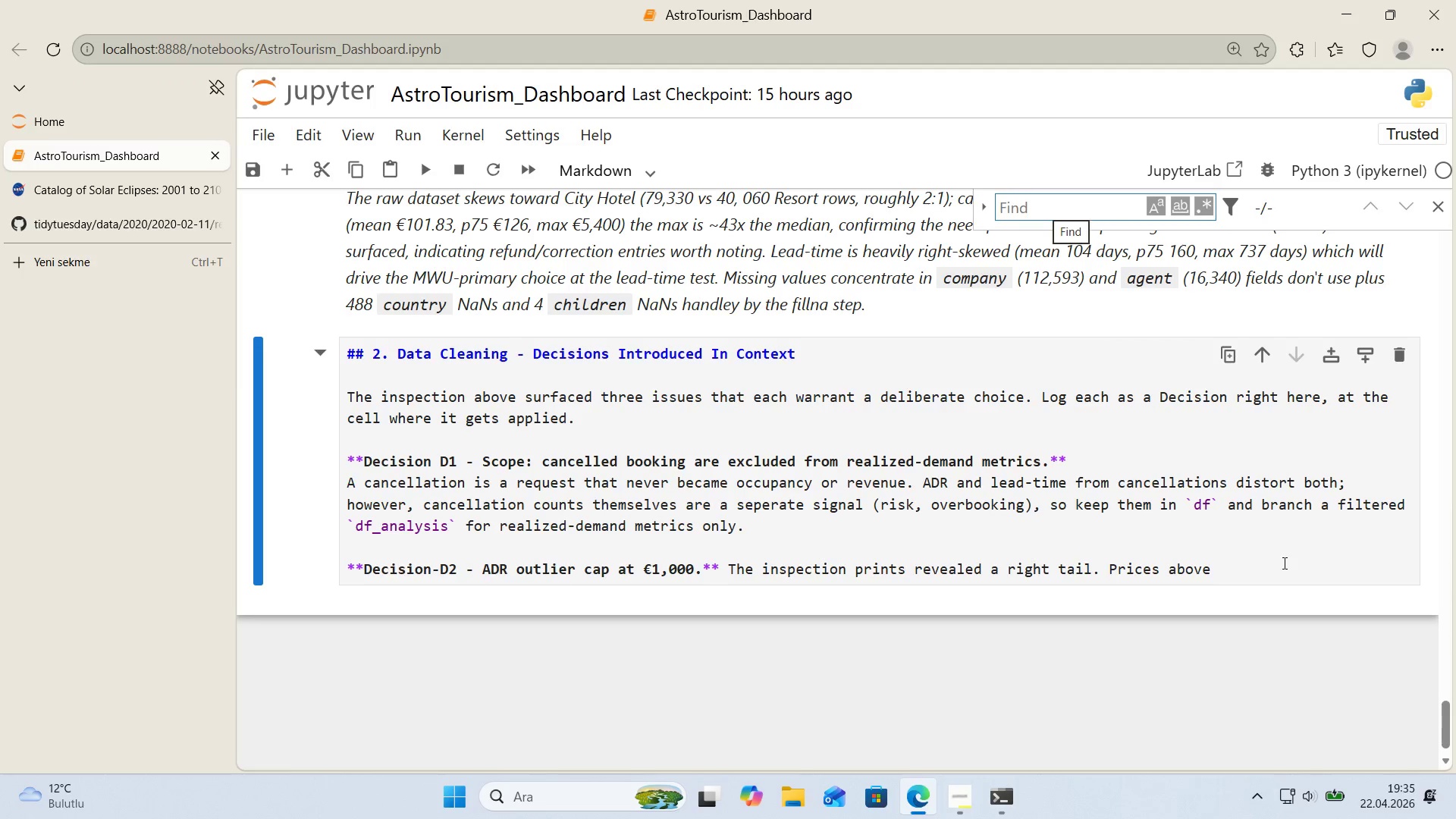 
type(p99)
 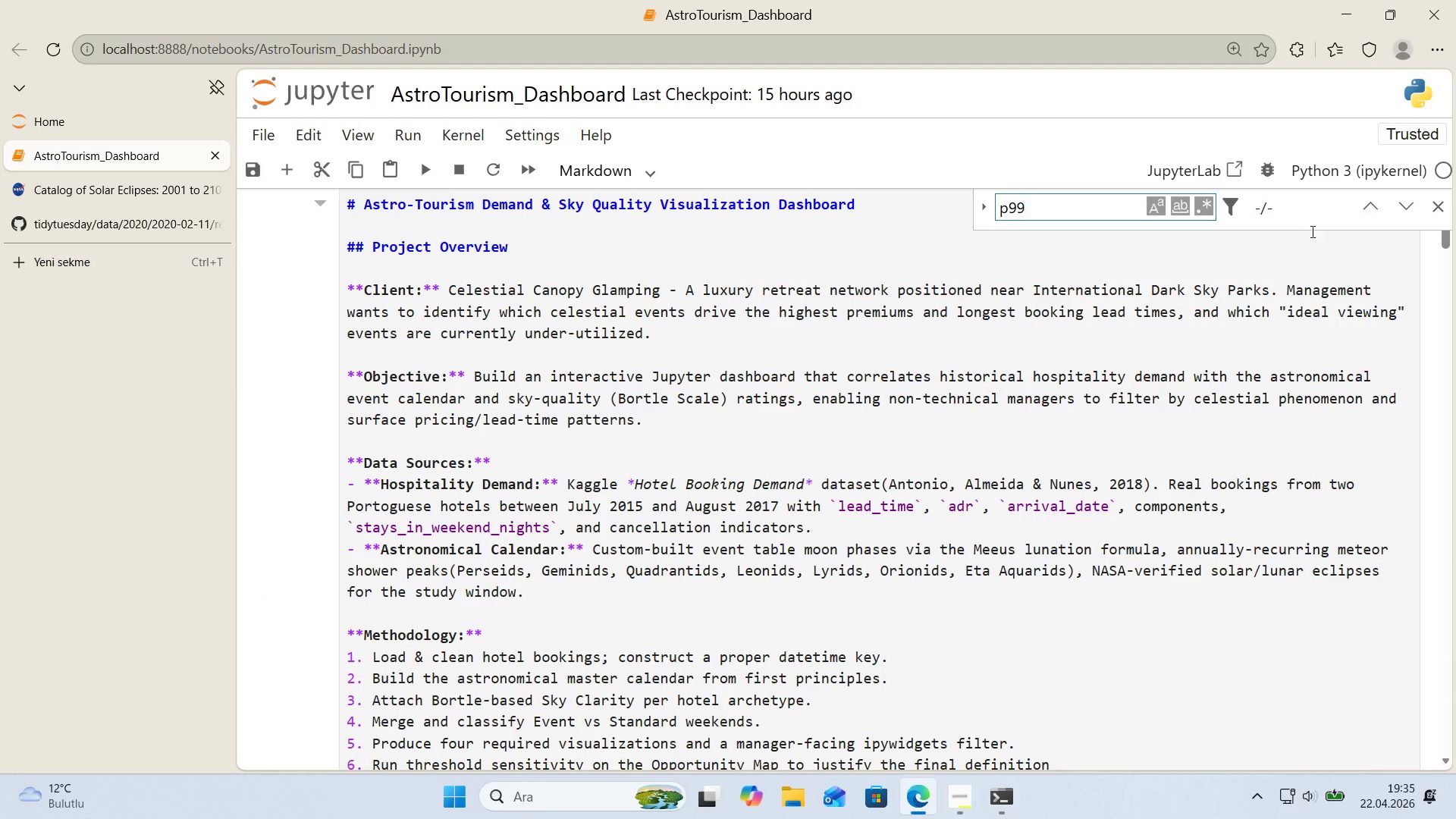 
left_click([1442, 212])
 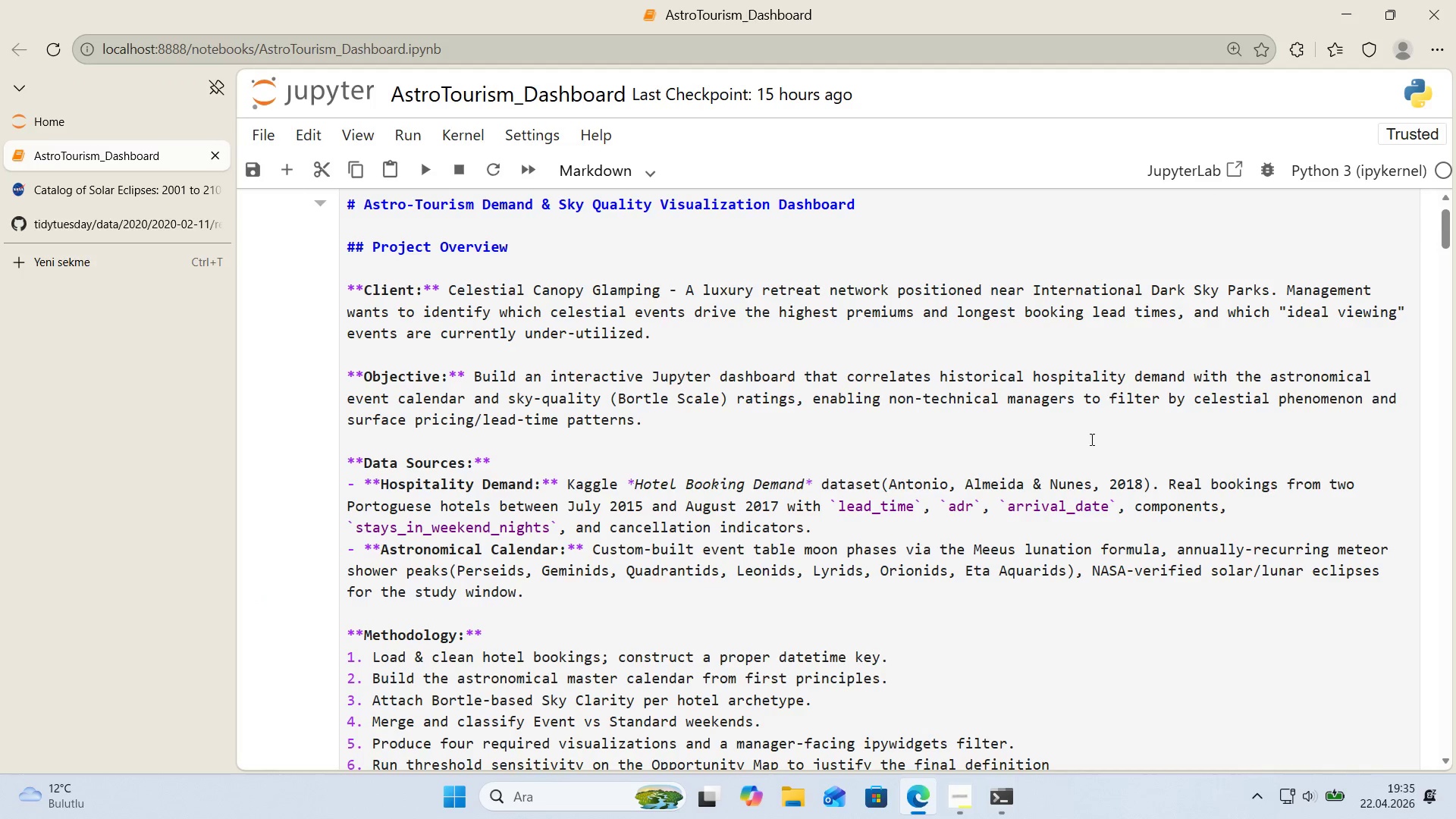 
scroll: coordinate [1057, 482], scroll_direction: down, amount: 79.0
 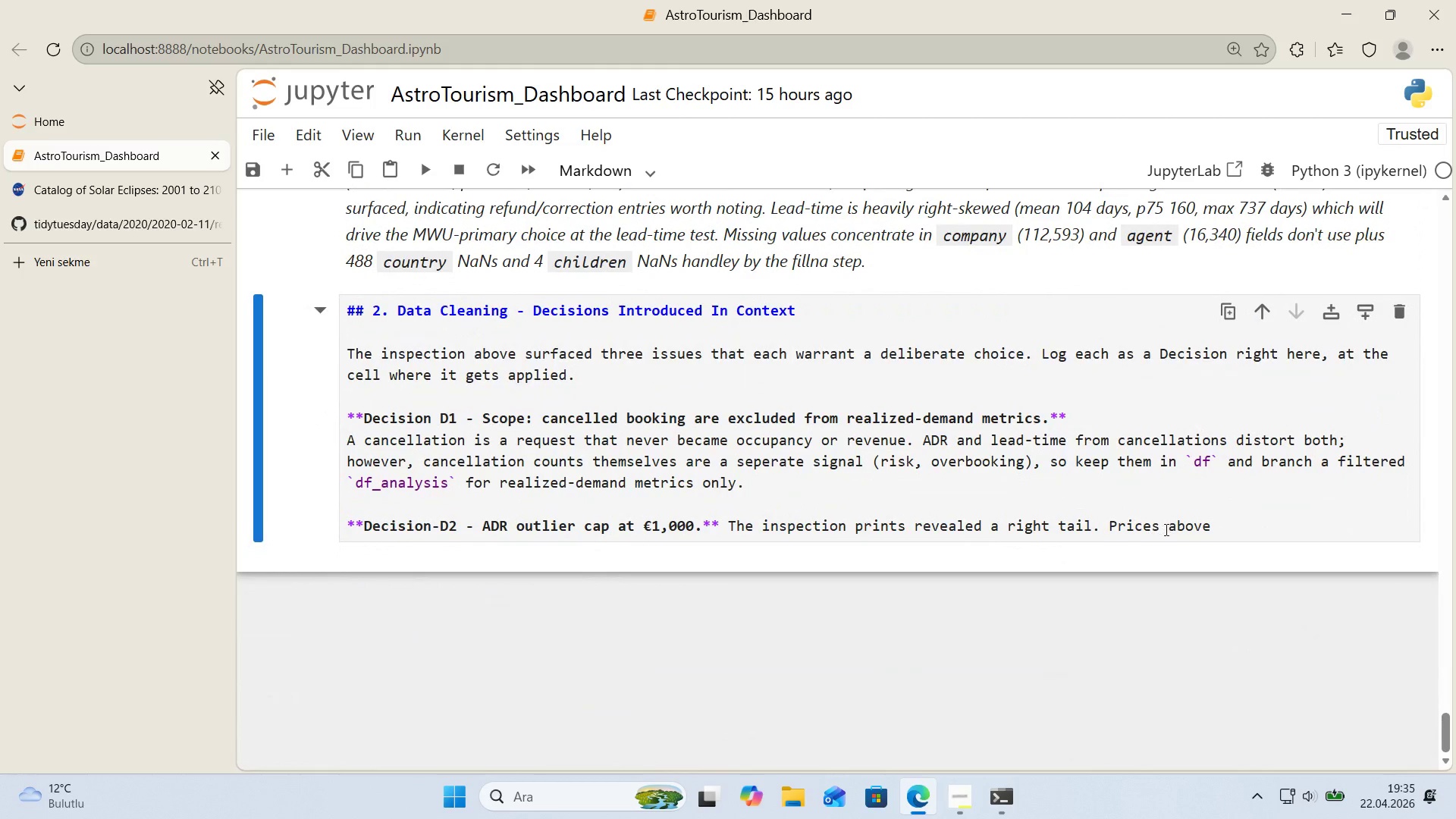 
left_click([1225, 526])
 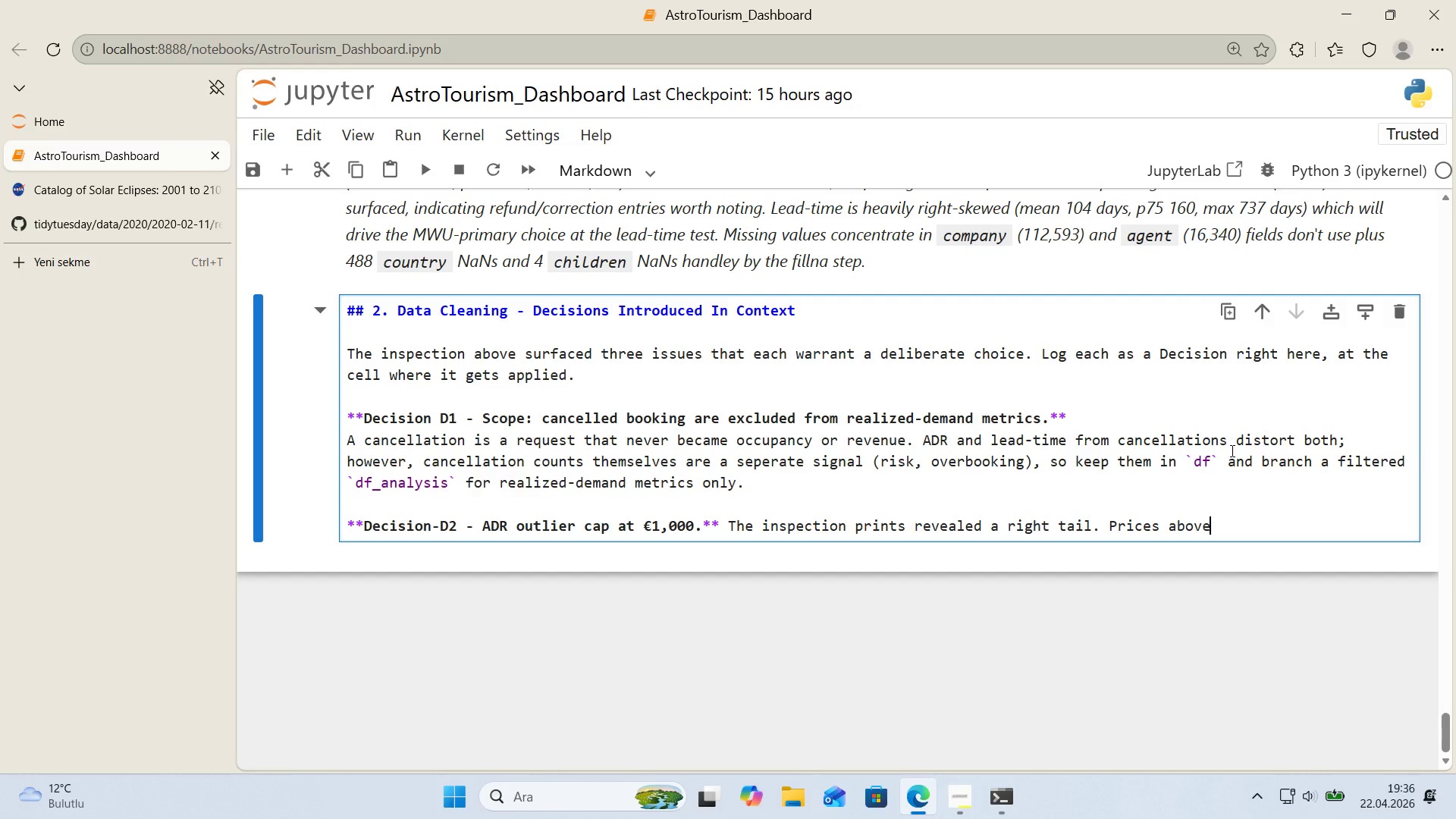 
wait(21.86)
 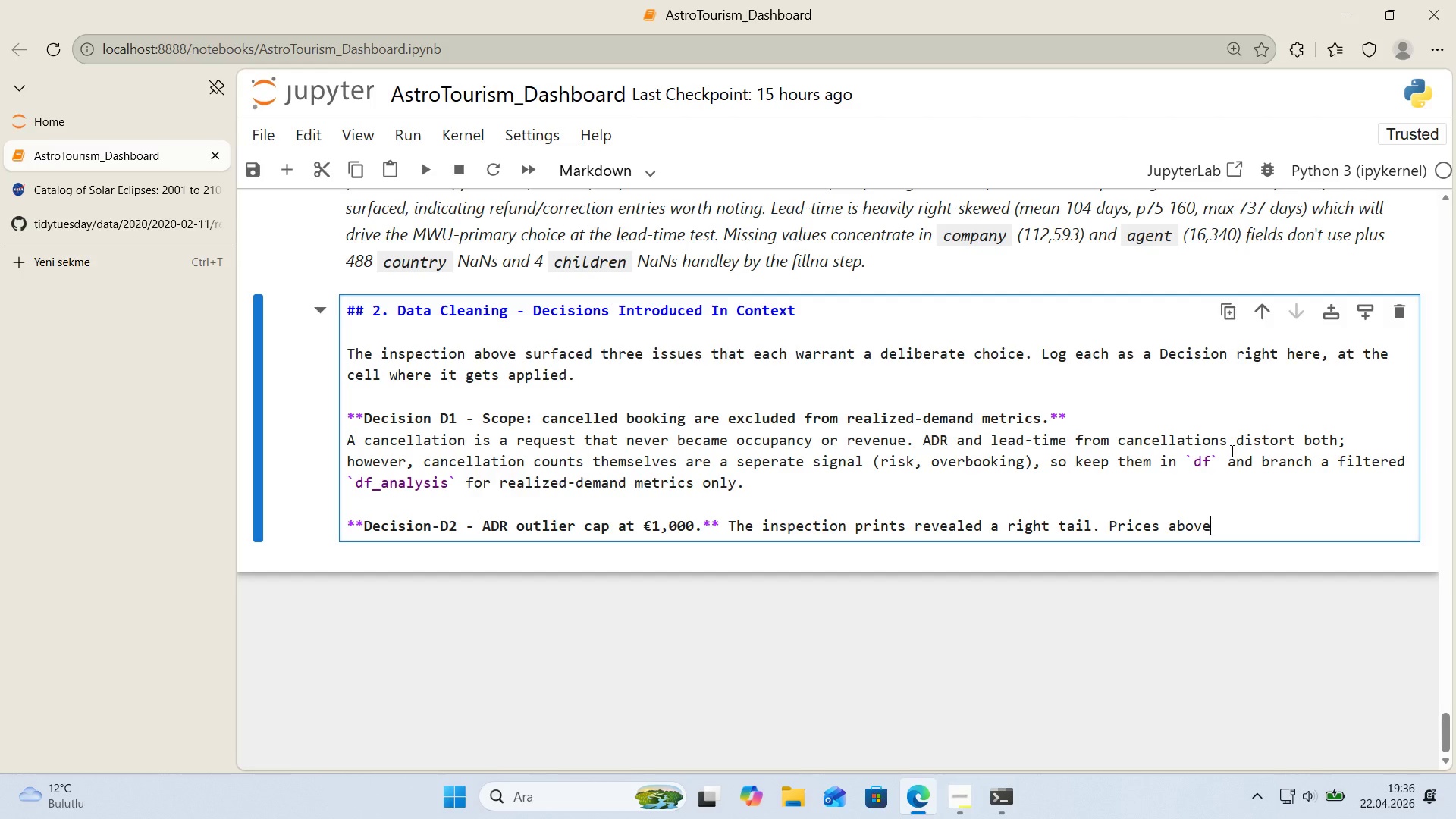 
key(Space)
 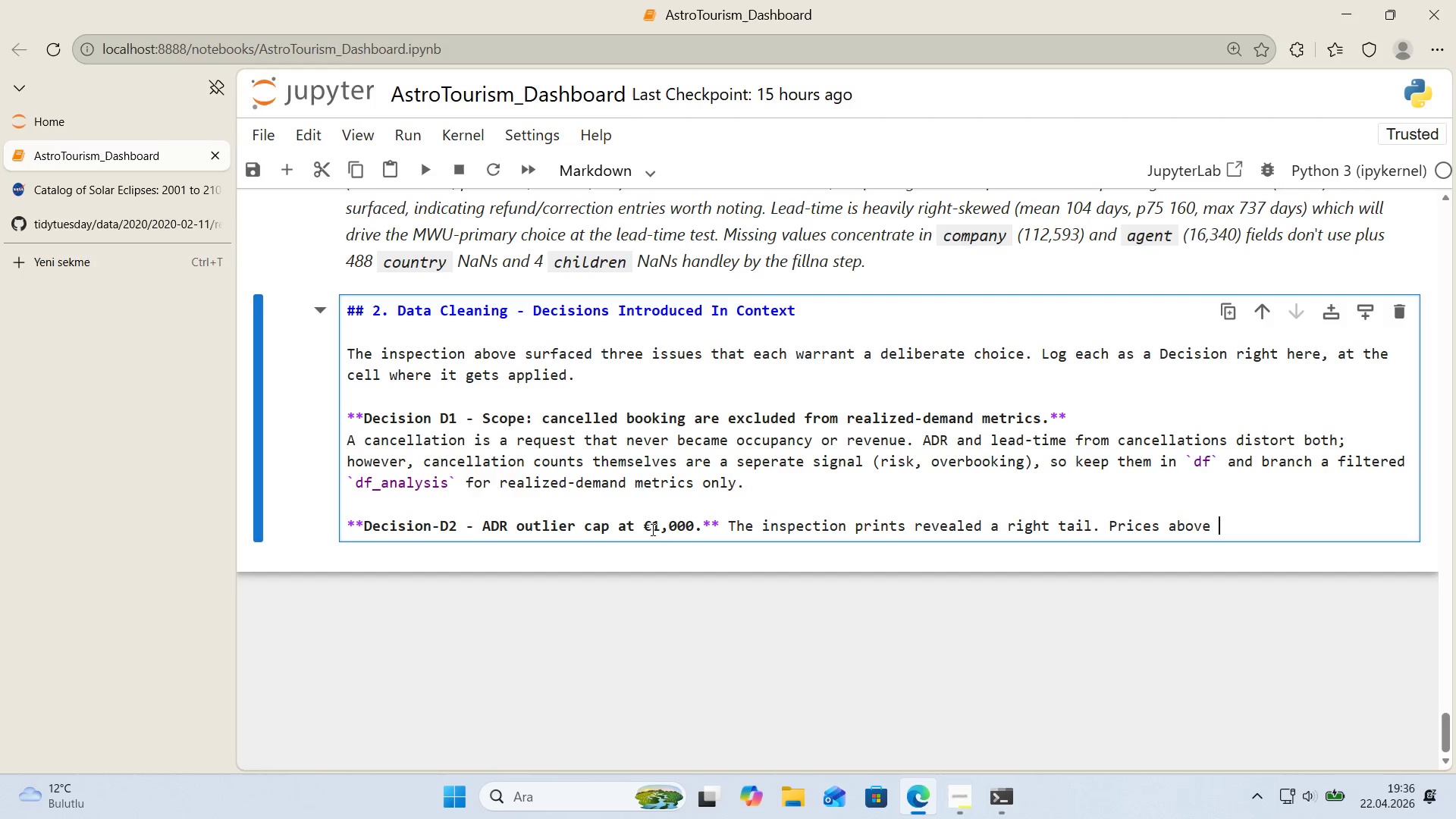 
left_click_drag(start_coordinate=[651, 529], to_coordinate=[645, 529])
 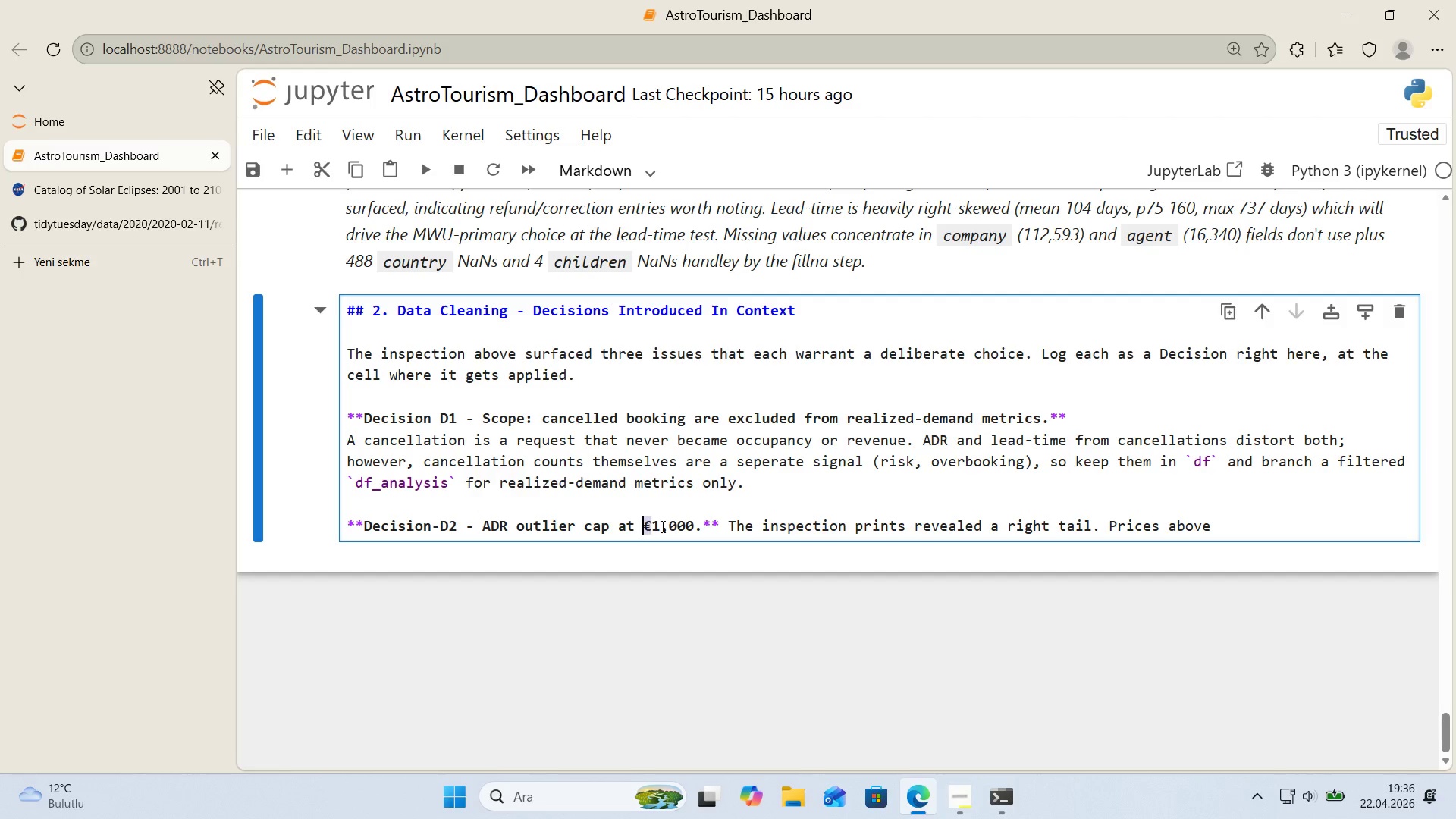 
key(Control+ControlLeft)
 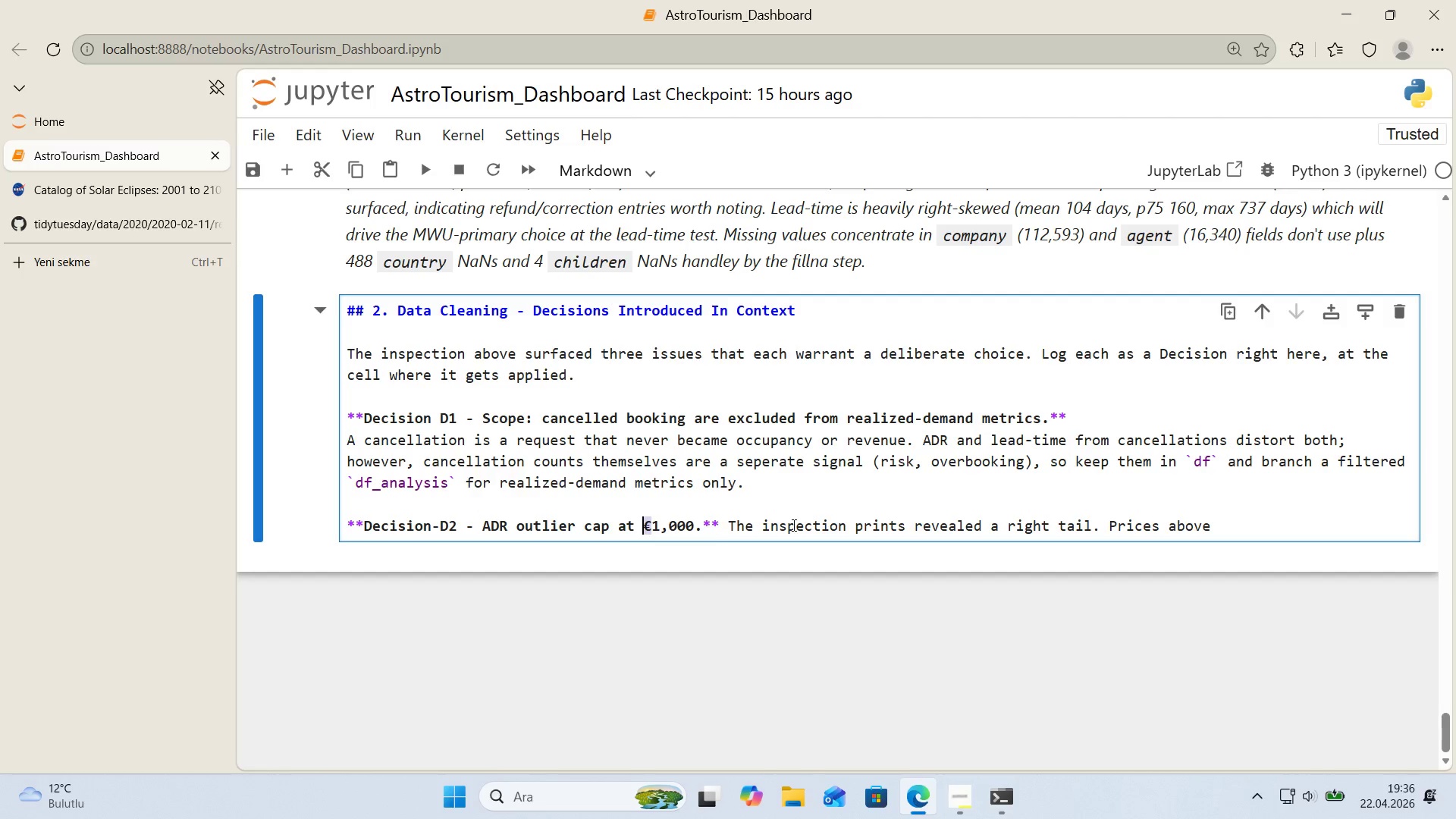 
key(Control+C)
 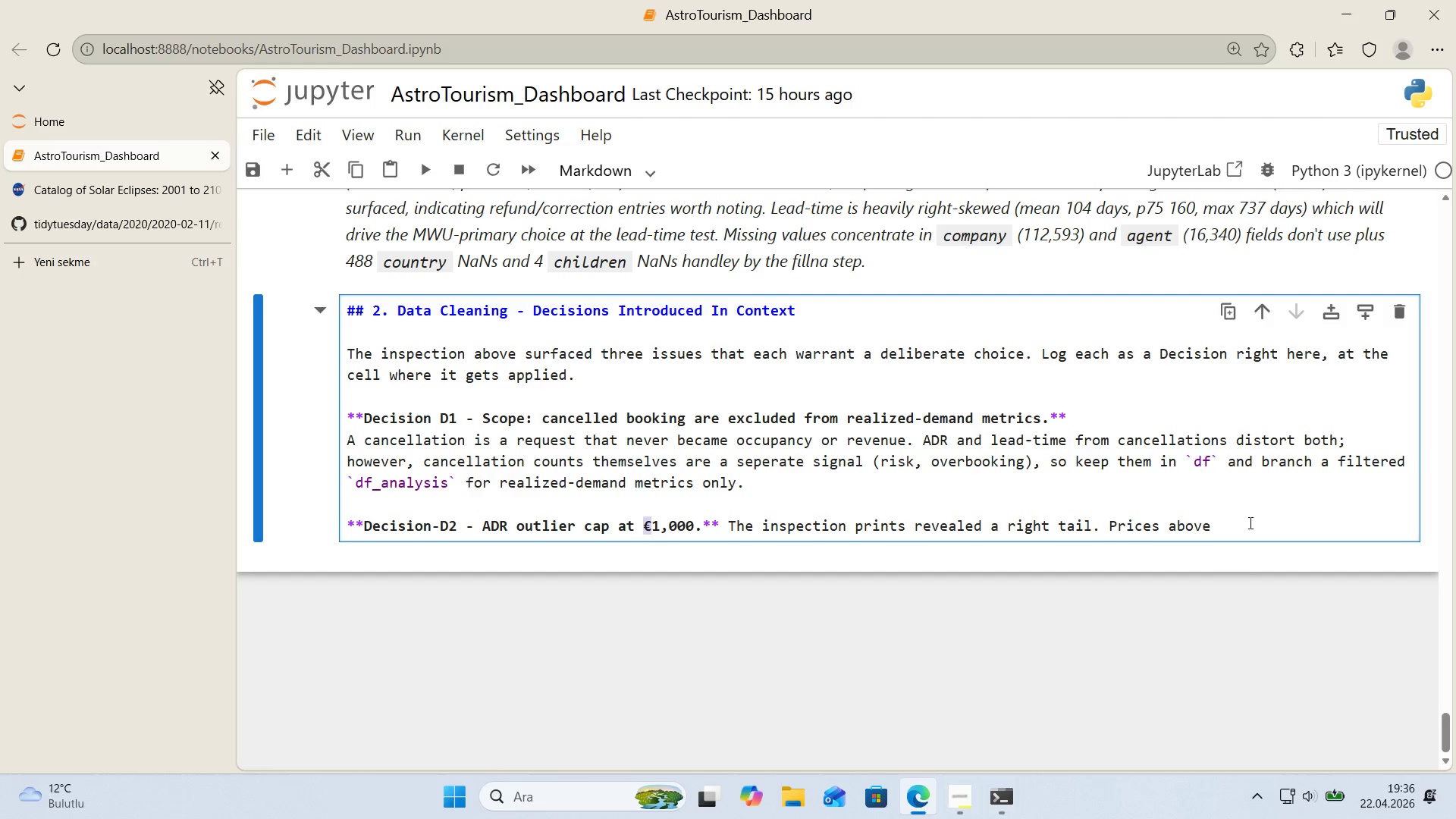 
left_click([1249, 522])
 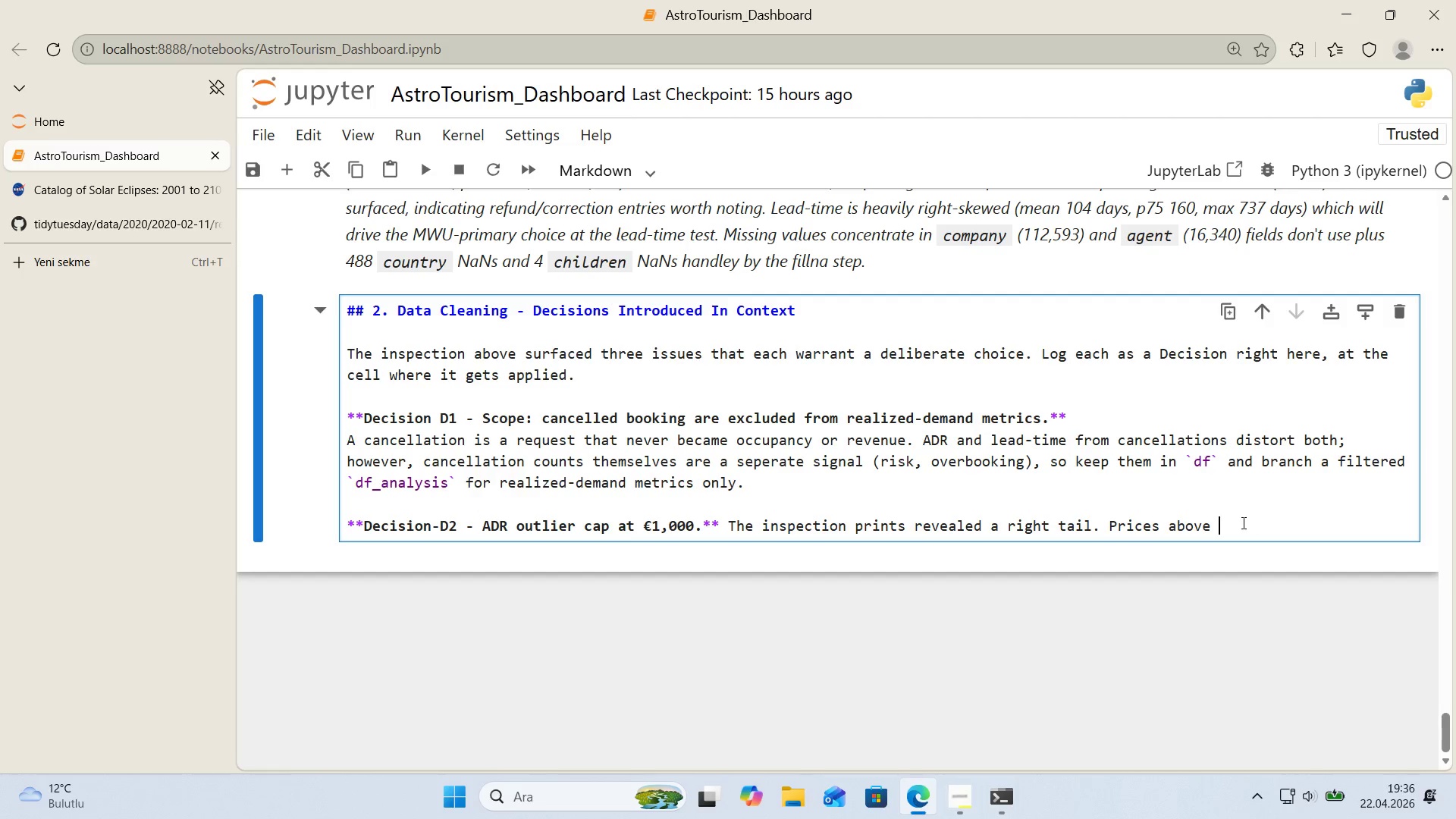 
key(Control+ControlLeft)
 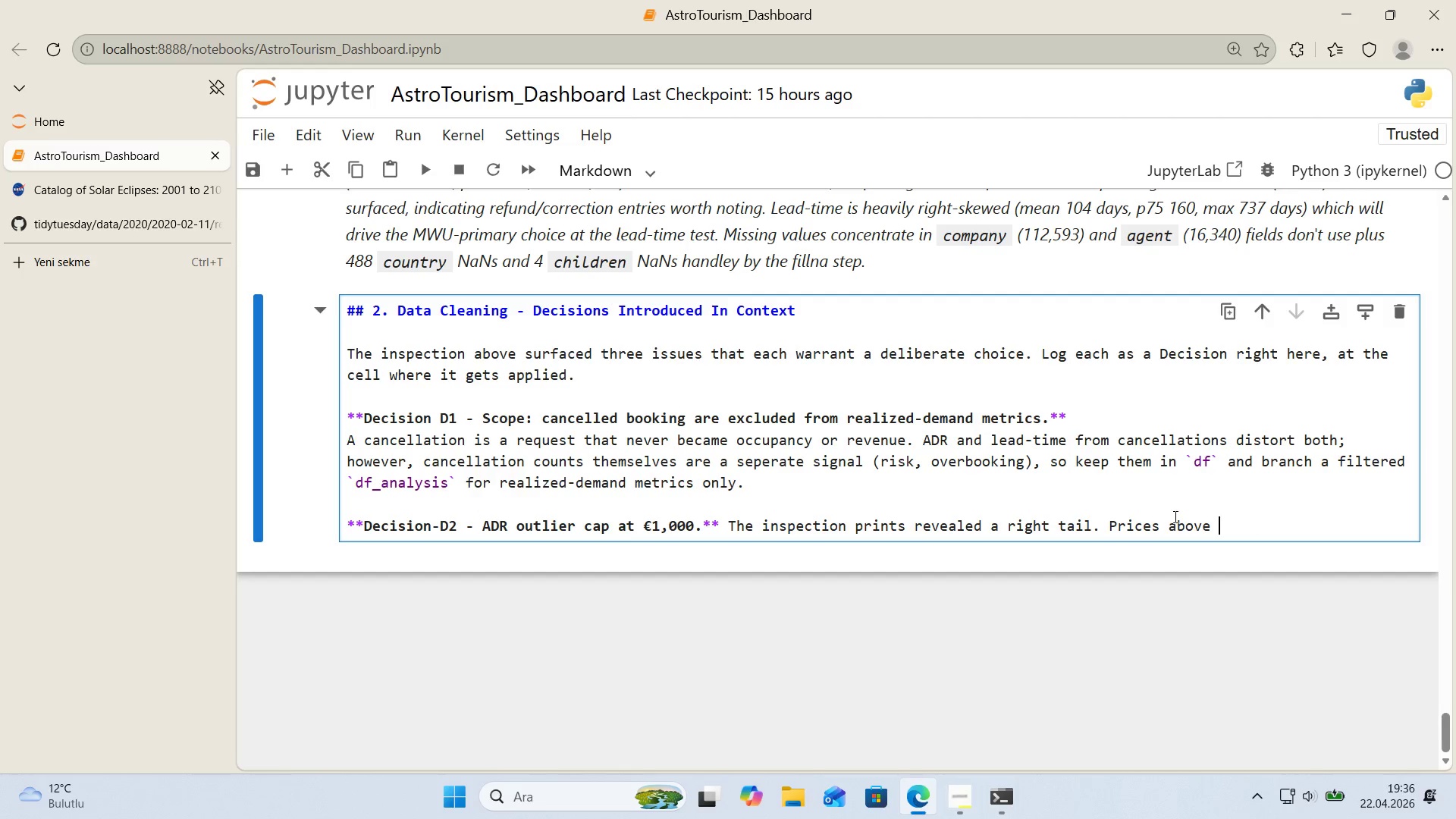 
key(Control+V)
 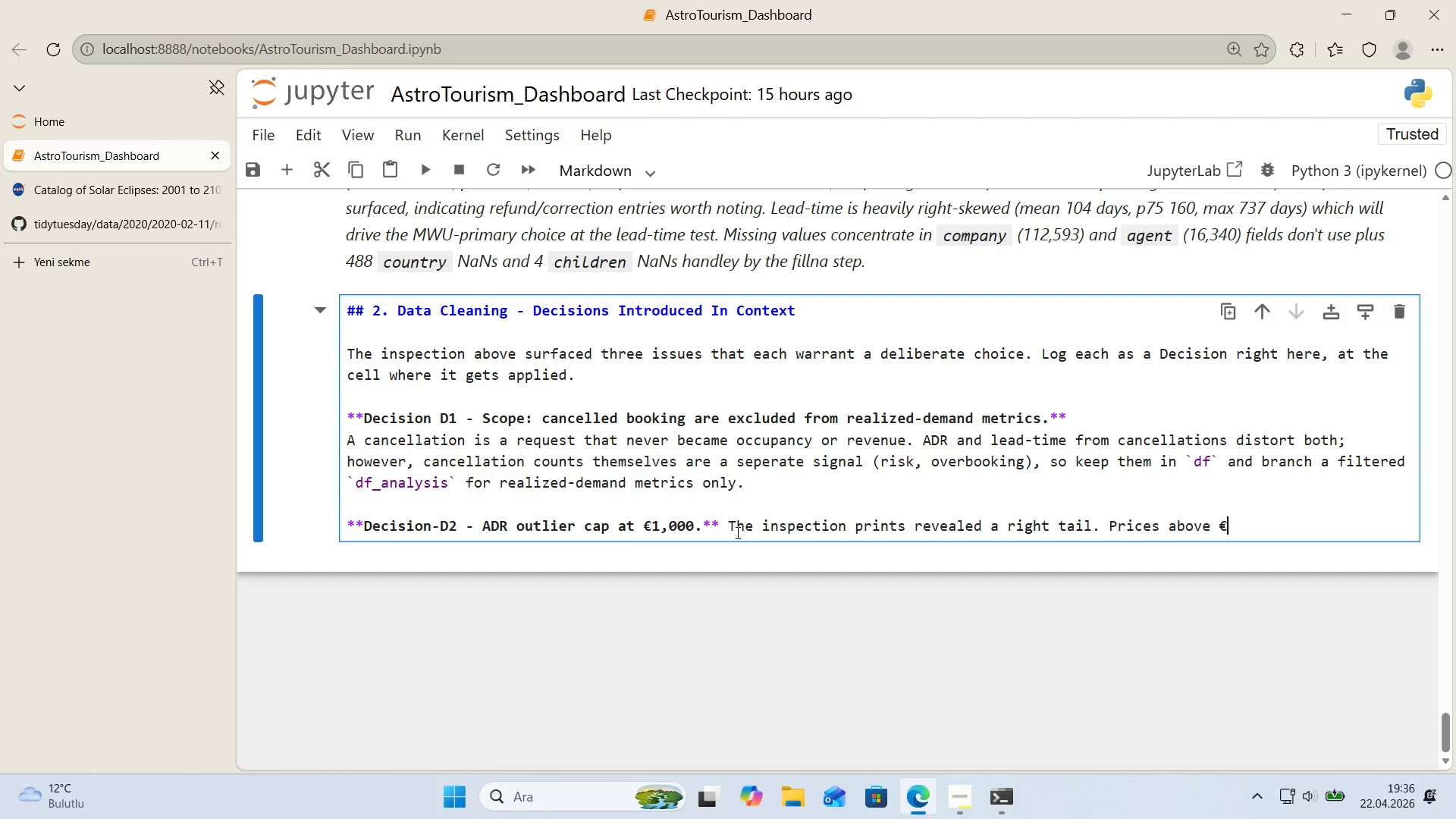 
left_click([733, 532])
 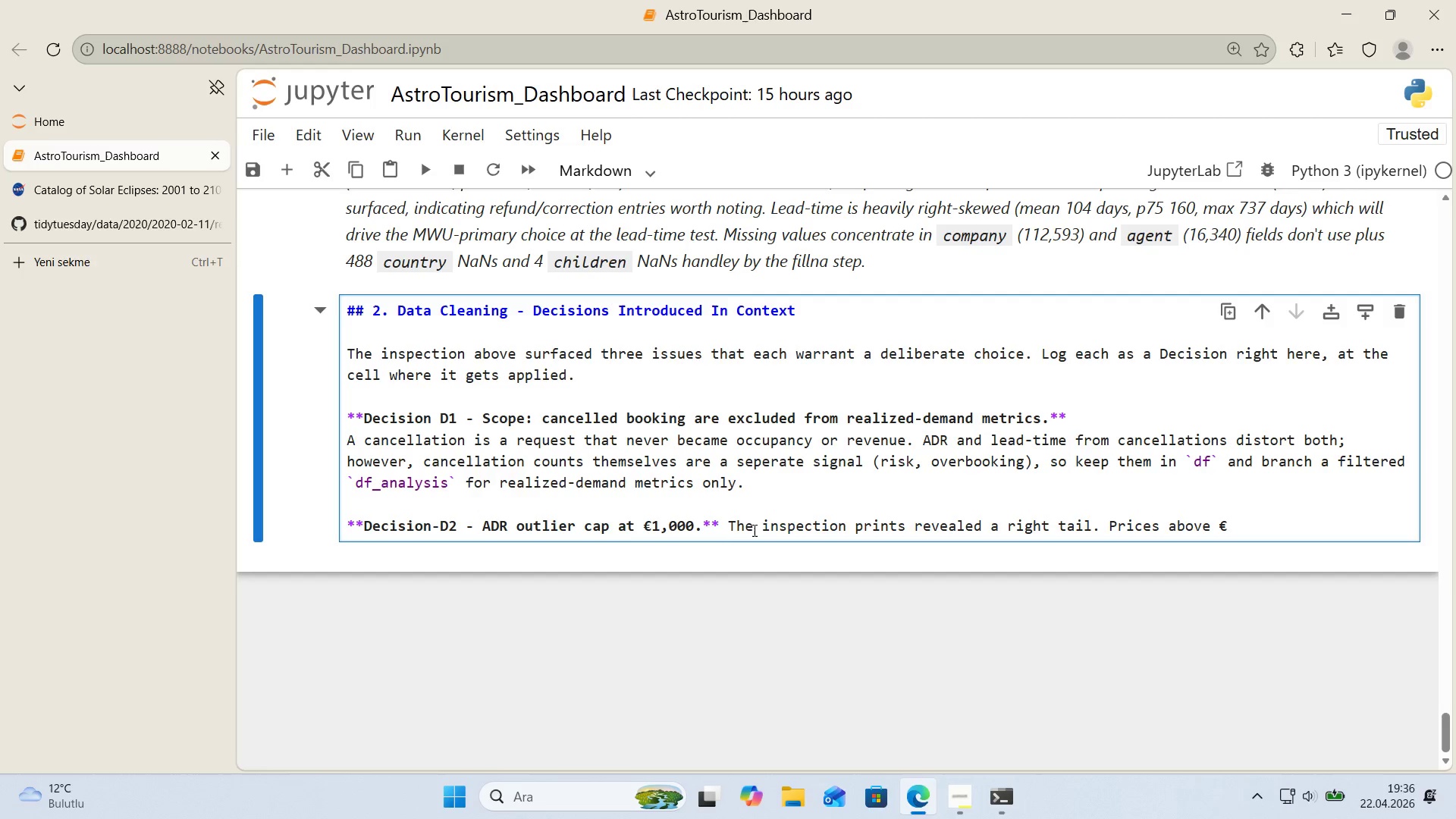 
key(ArrowLeft)
 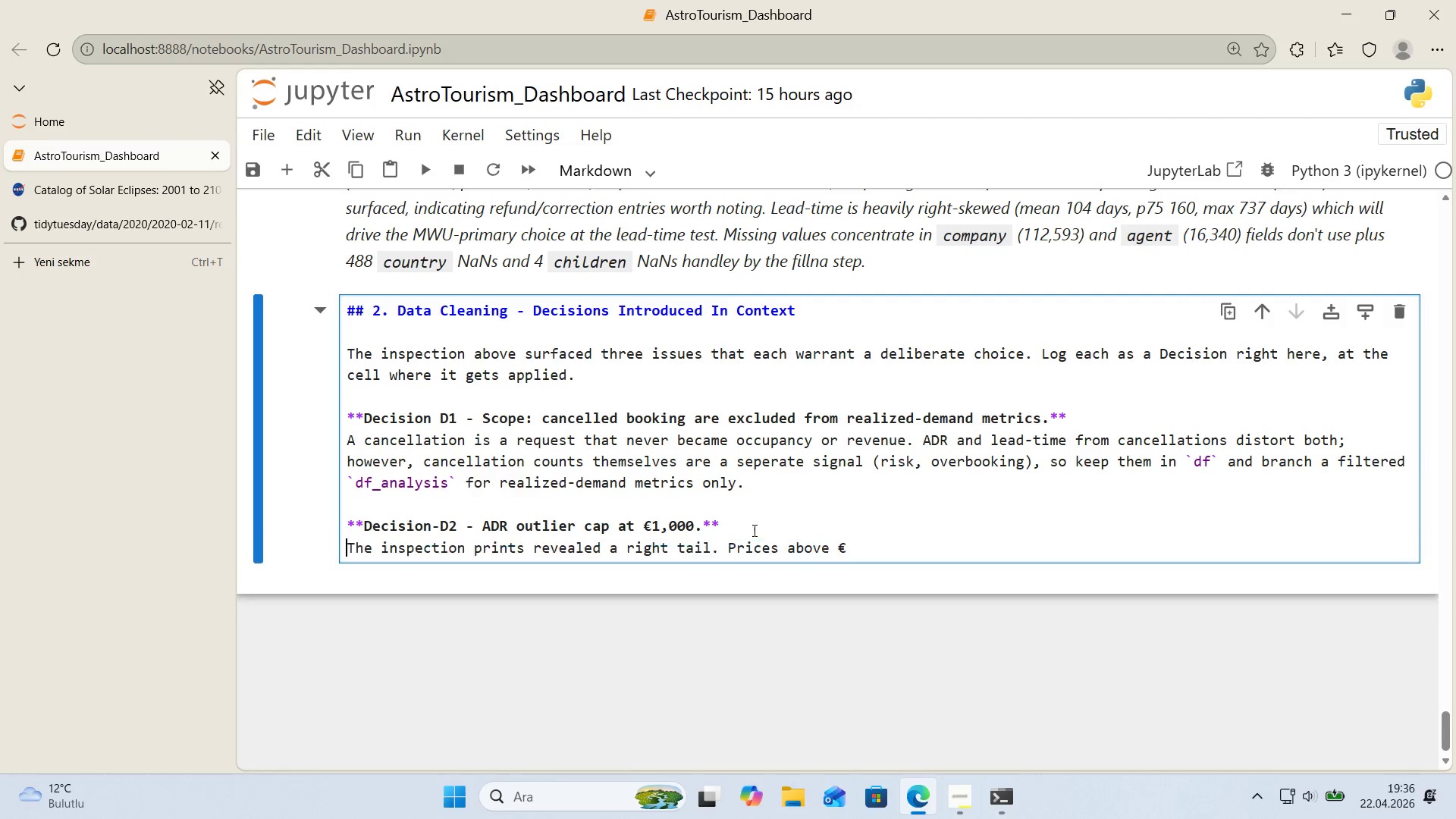 
key(Enter)
 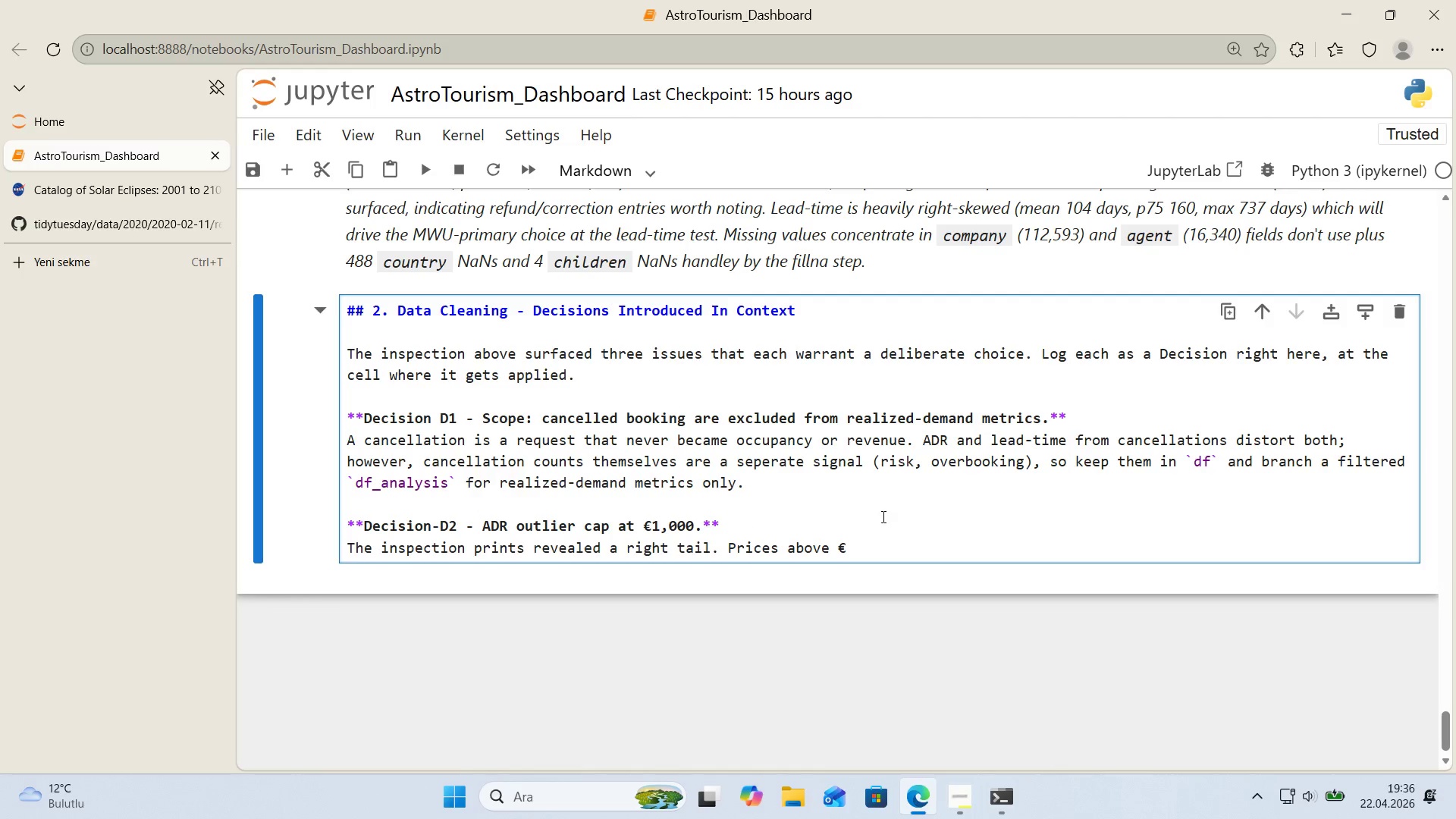 
left_click([907, 551])
 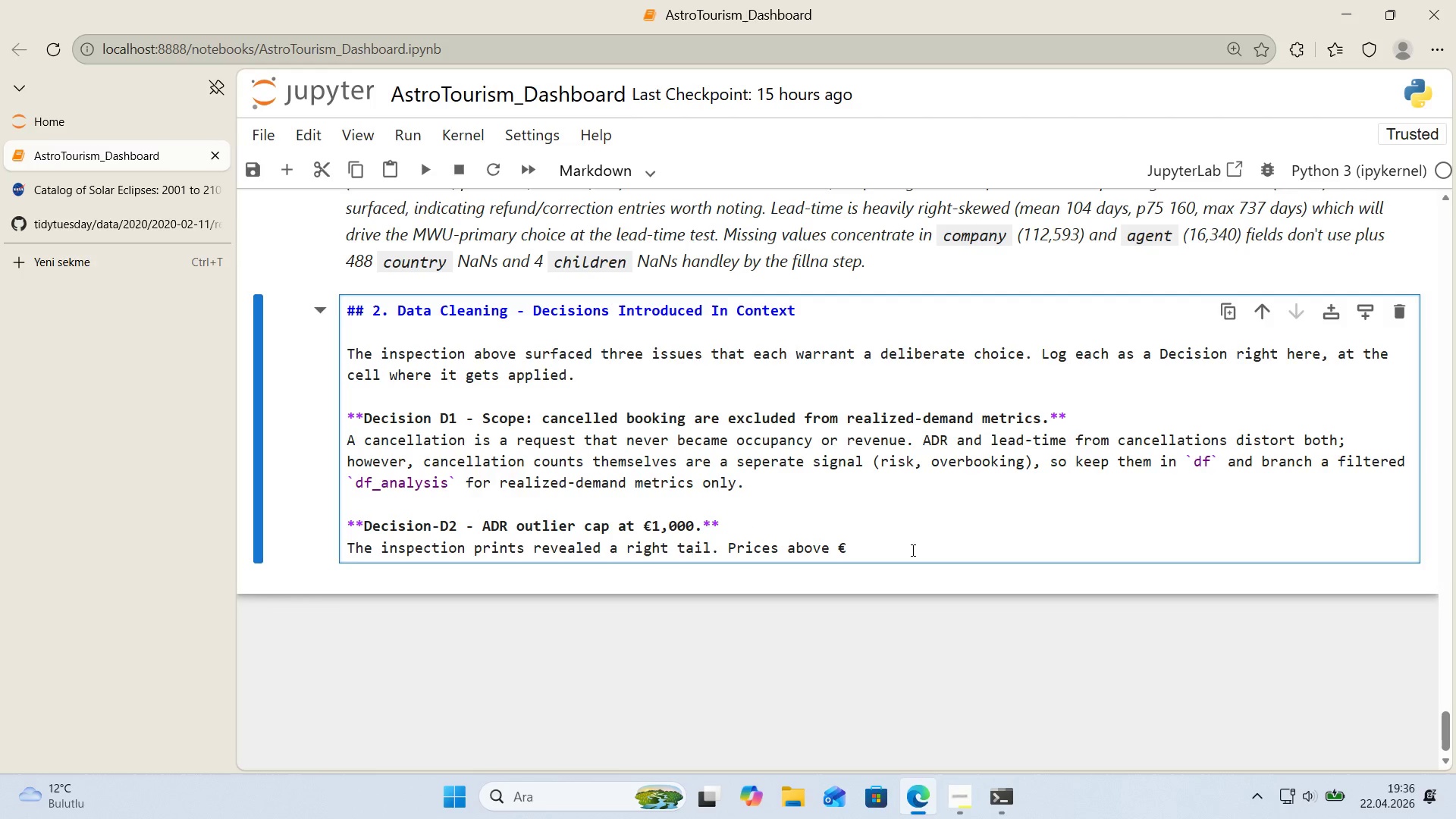 
wait(6.0)
 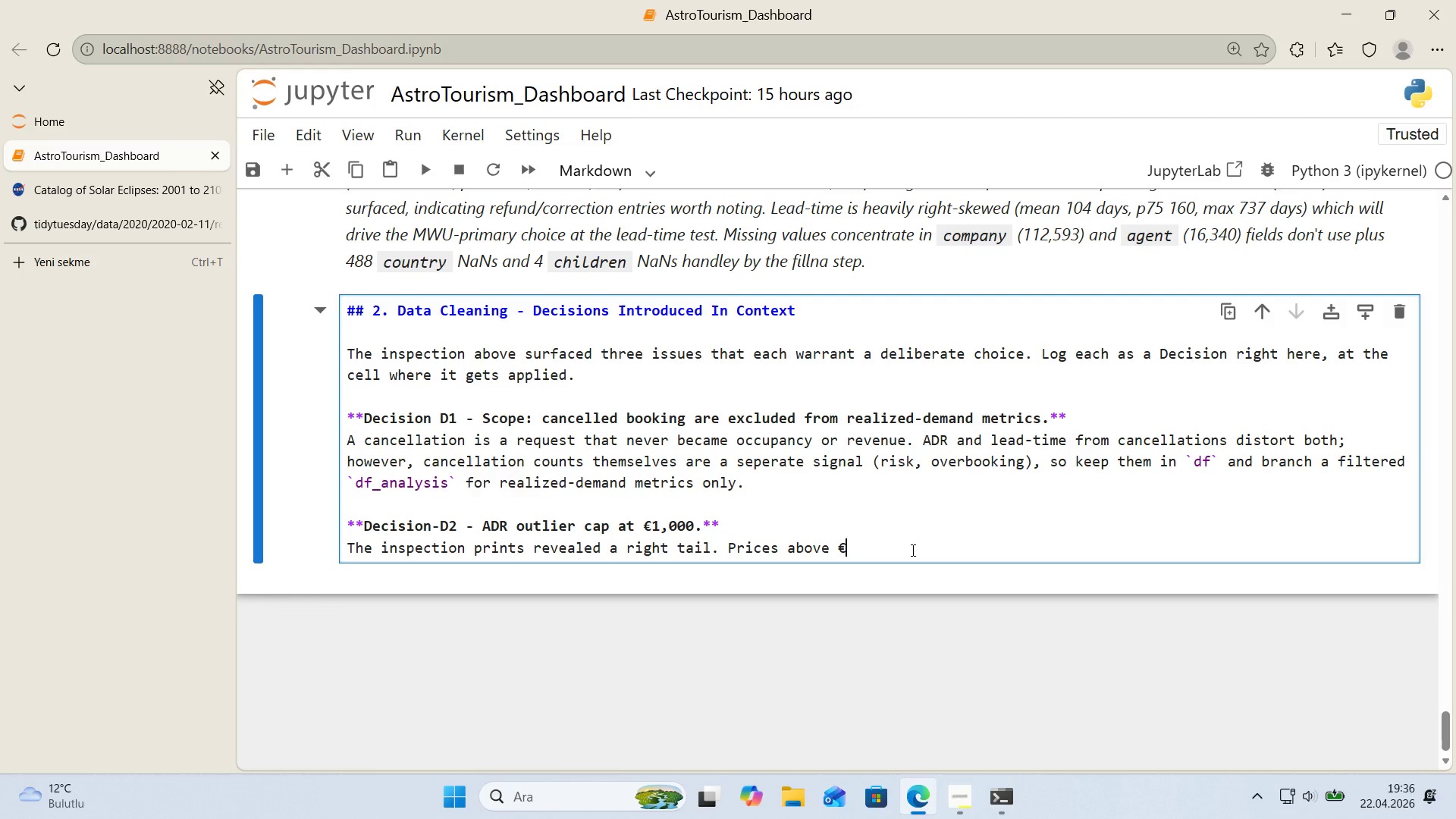 
type(1,000&n'ght)
 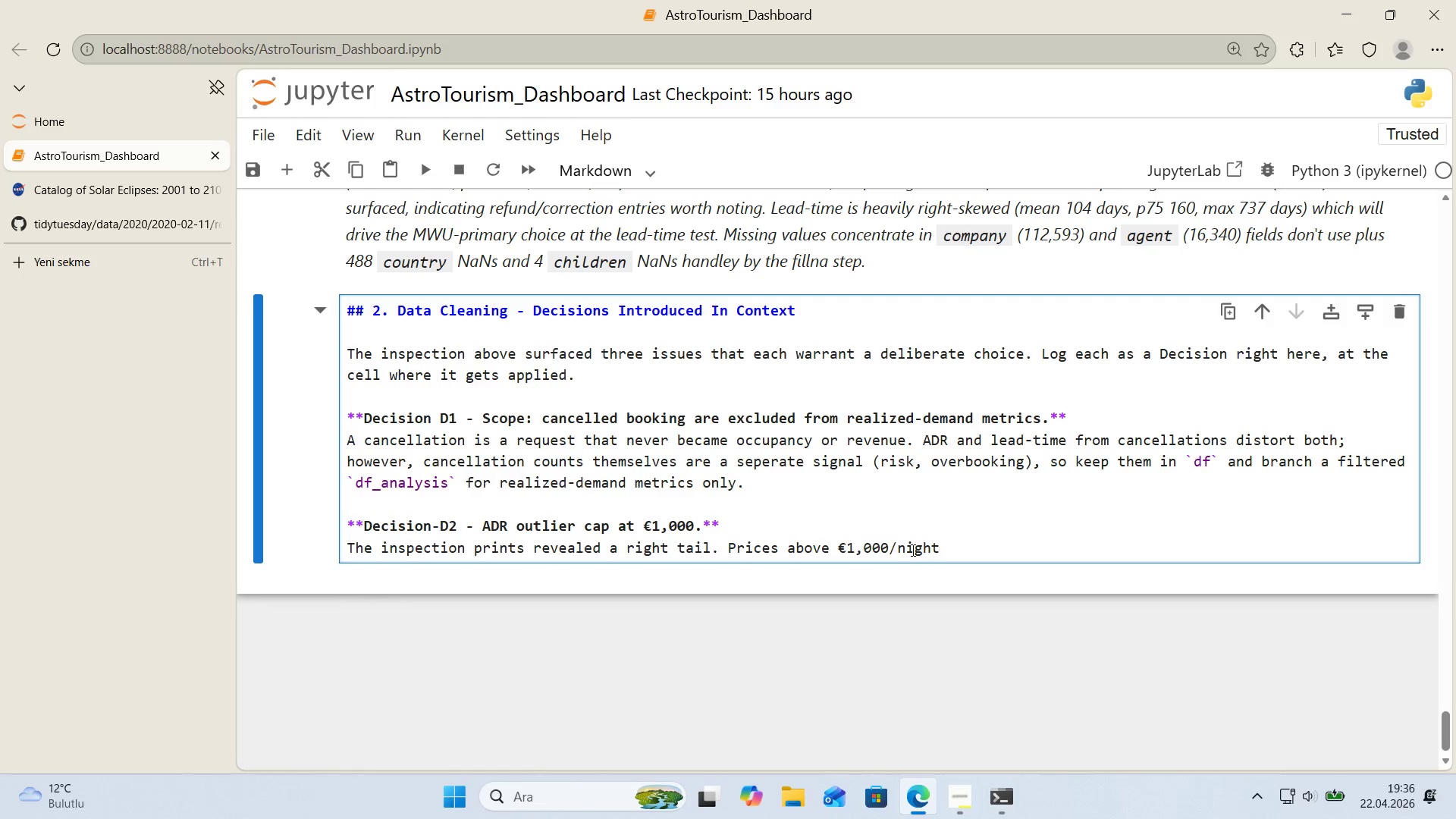 
type( 'n a 2015-2017 Portuguese m'd-ma)
key(Backspace)
key(Backspace)
type(market dataset almost certa'nly 'nd'cate data-entry errors or compl'mentary overr'des at unusual values, not a leg't'mate luxury segment. Dropp'ng them protects mean-based v'sual'zat'ons w'thout d'stort'ng the modal d'str'but'on. Keep )
 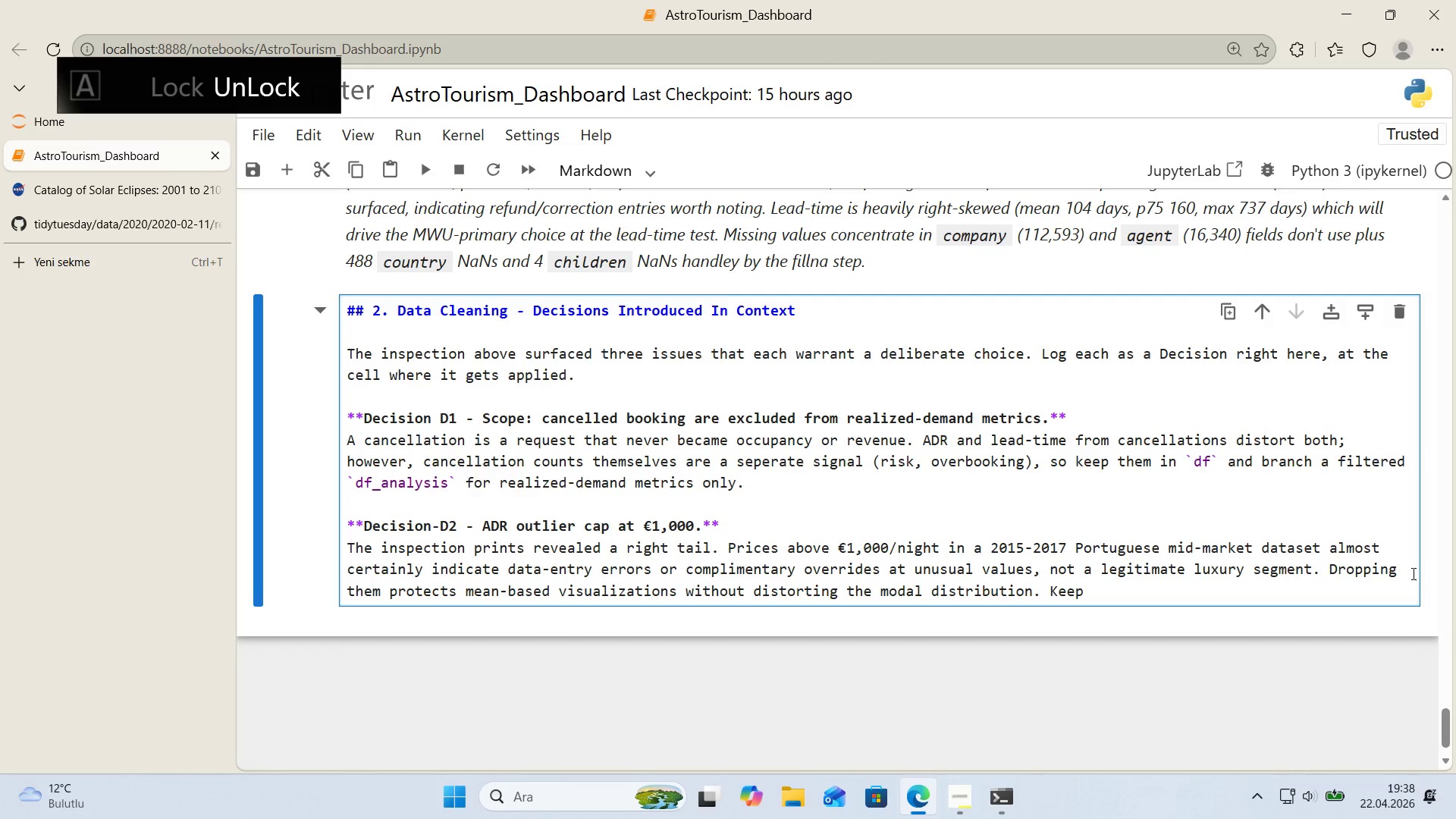 
key(Alt+Control+Comma)
 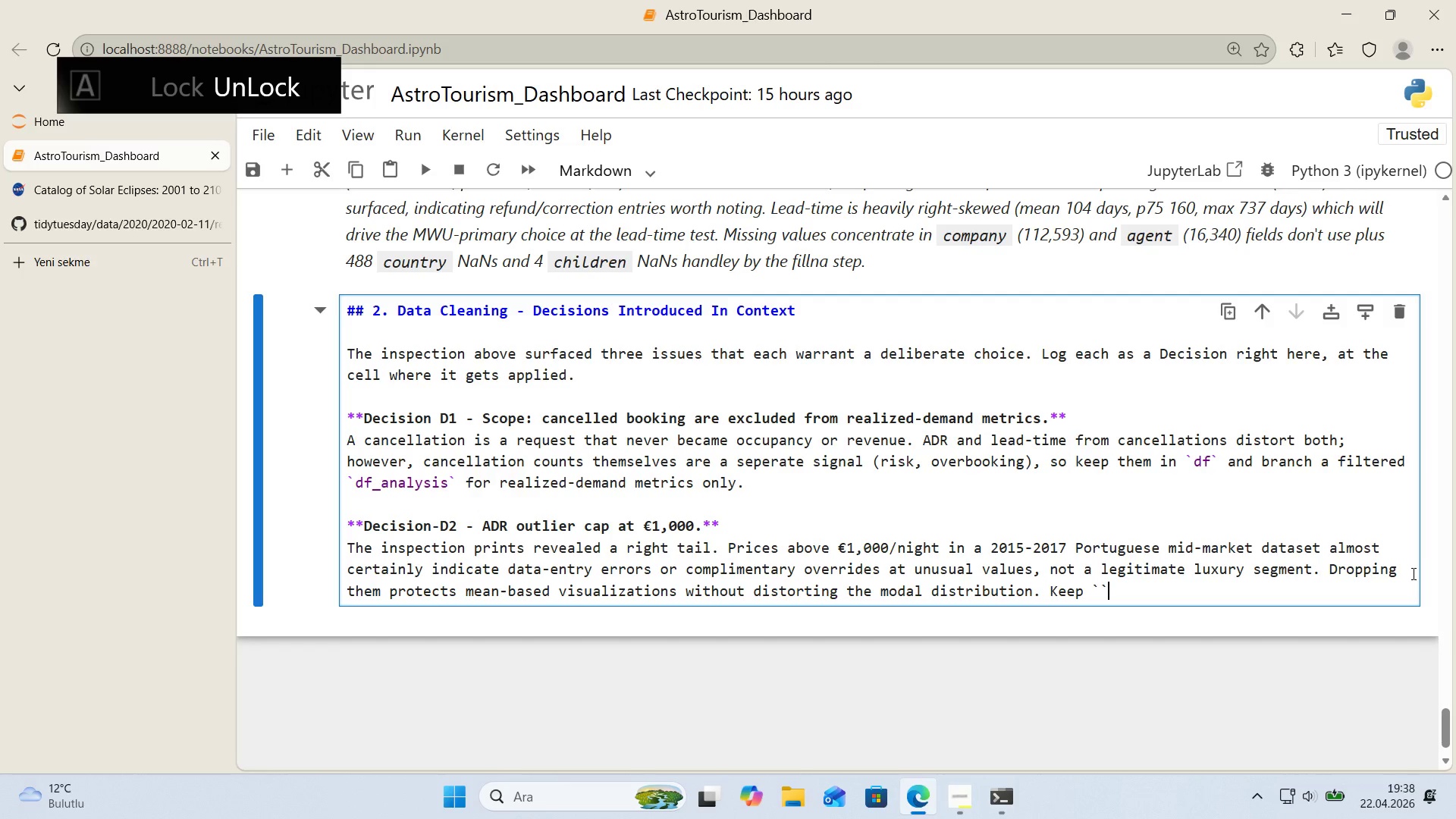 
key(Alt+Control+Comma)
 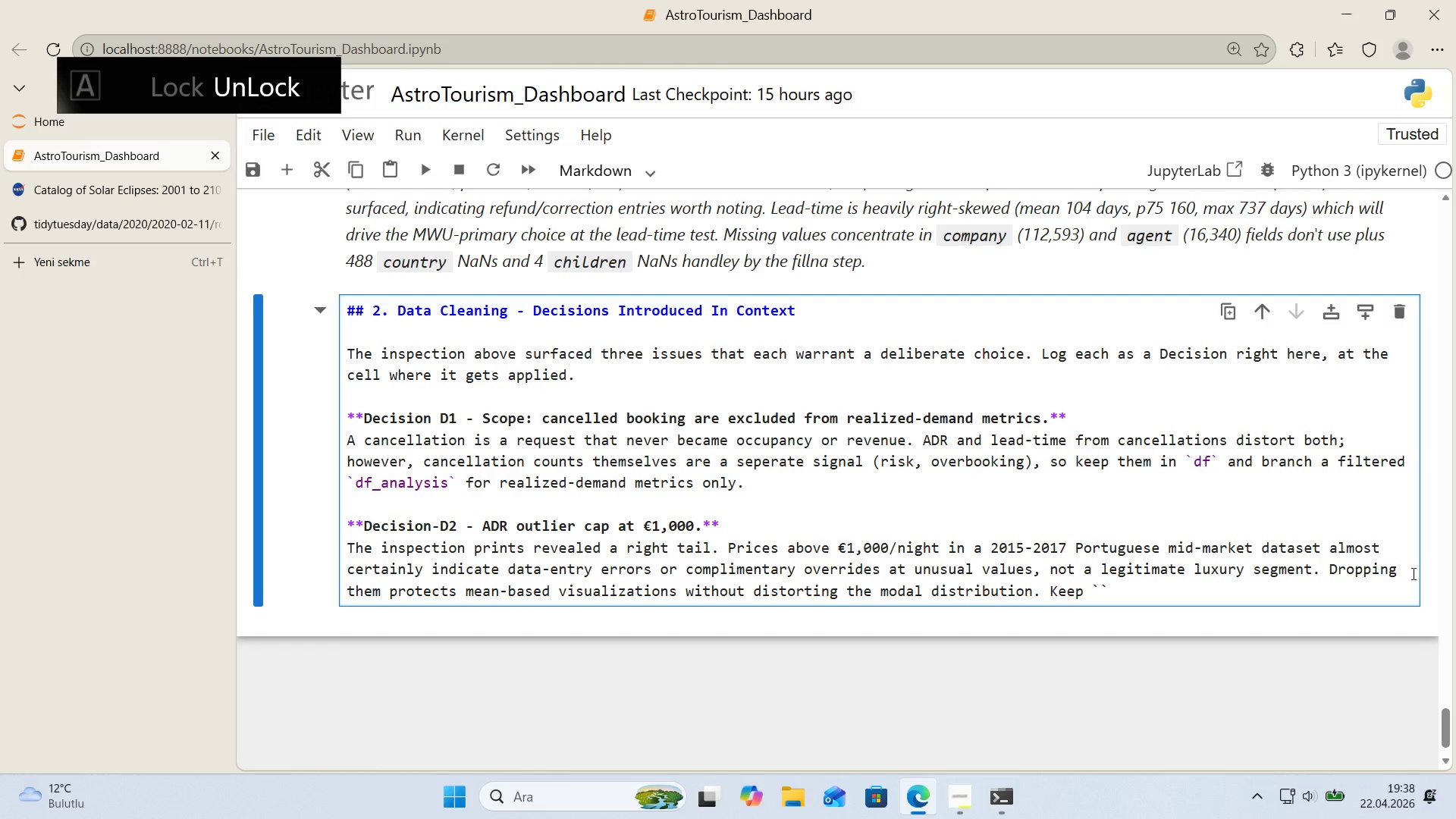 
key(ArrowLeft)
 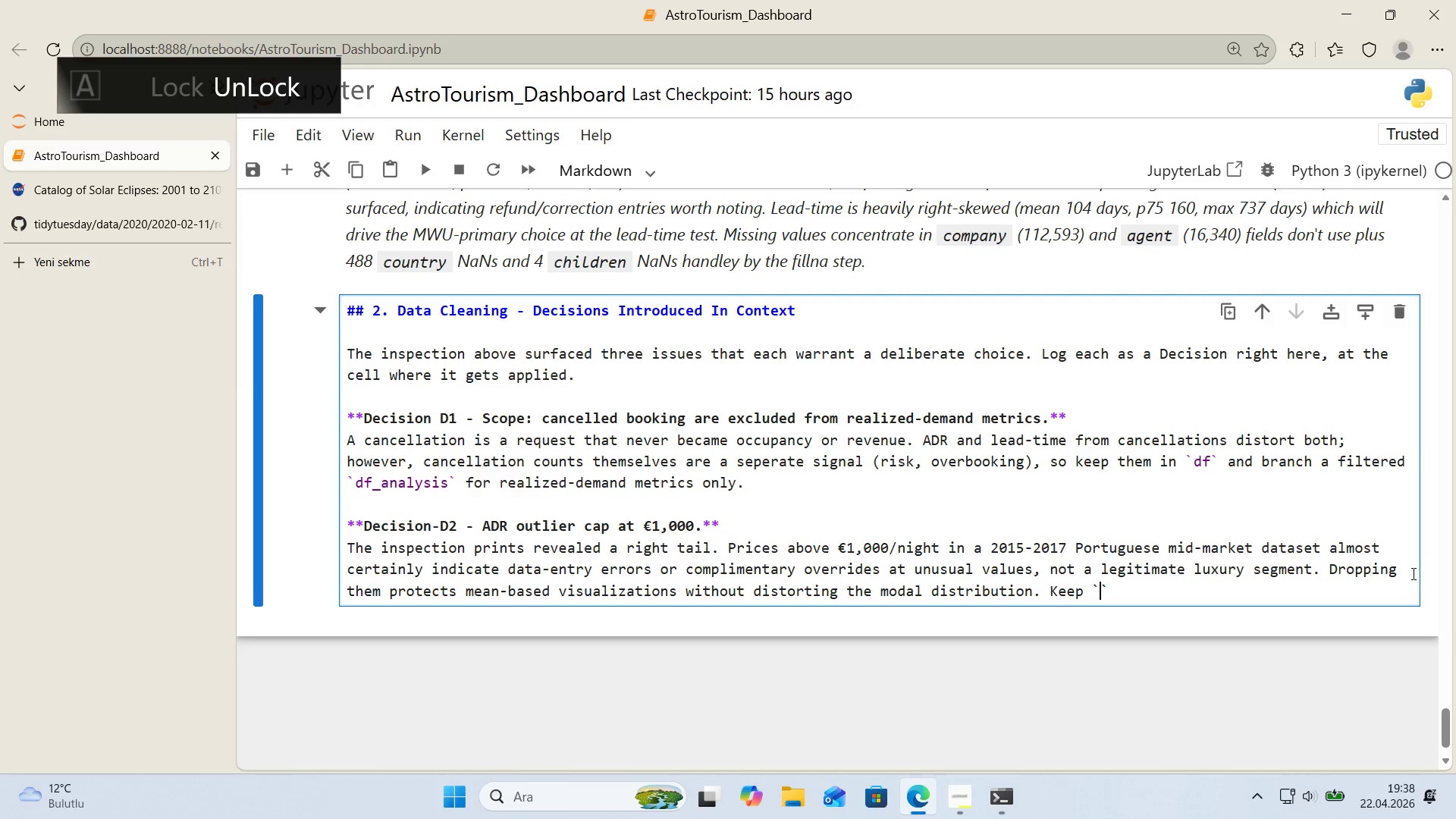 
type(adr))0)
 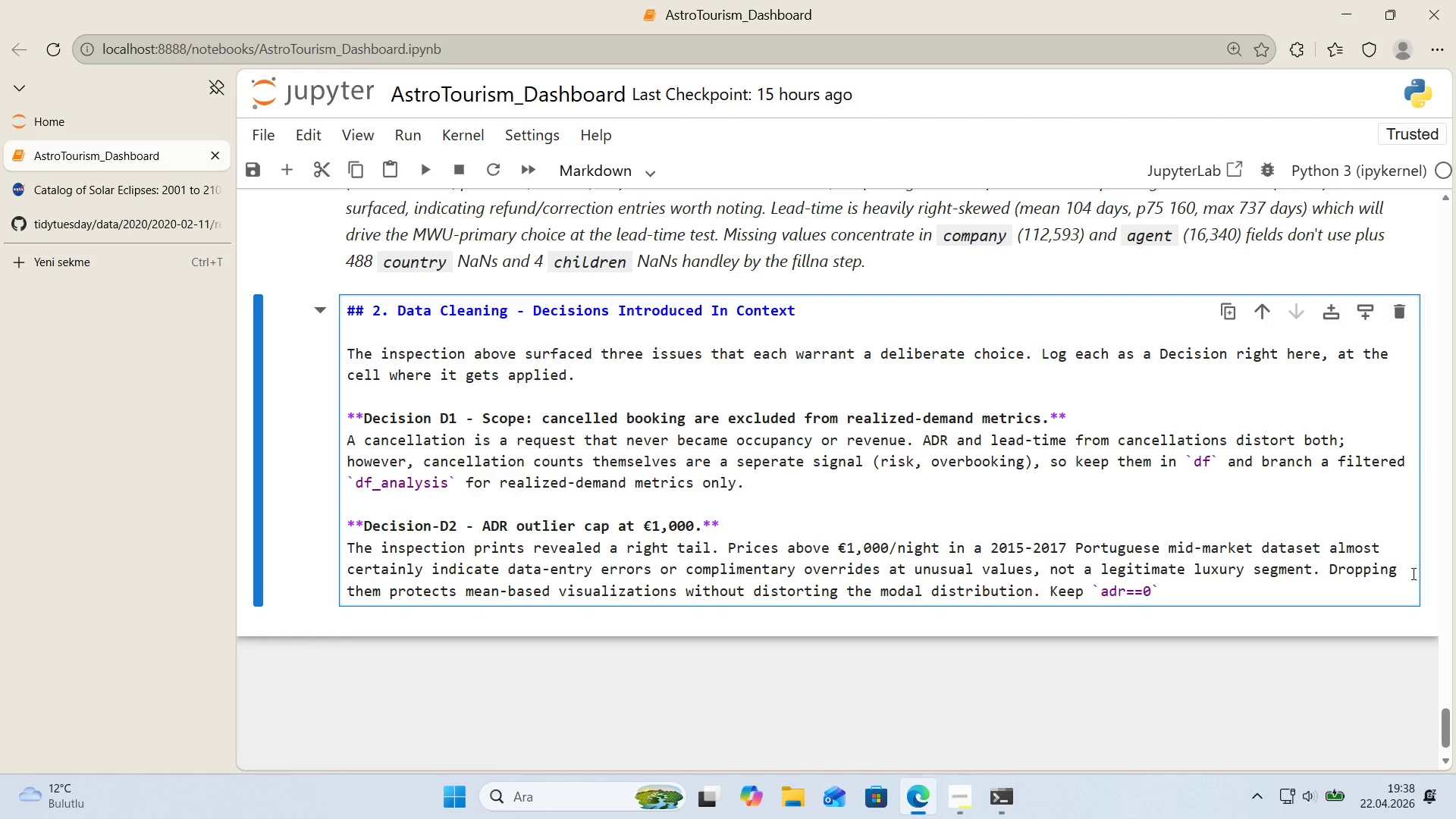 
key(ArrowRight)
 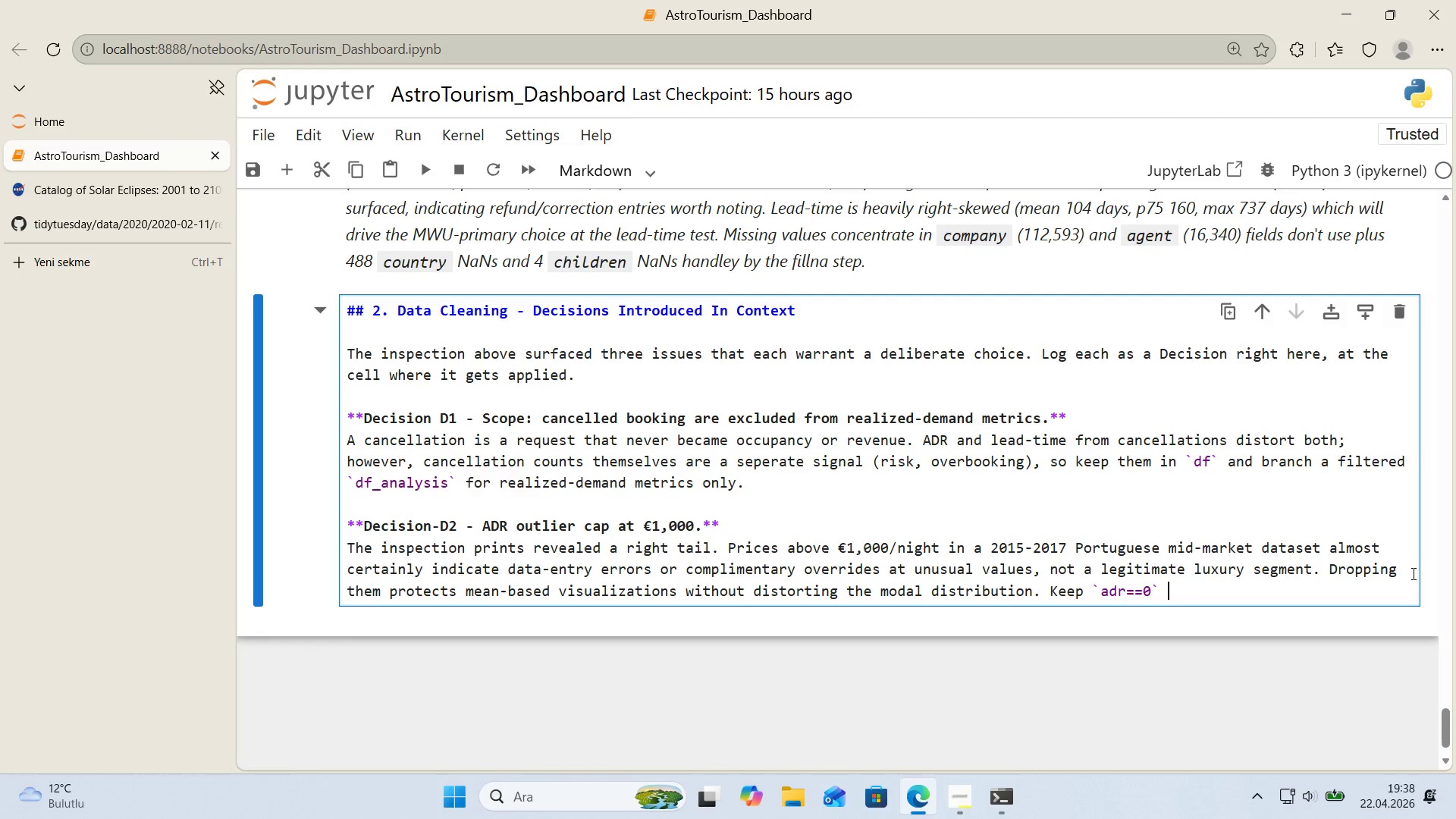 
type( rows for occupancy counts because free sst)
key(Backspace)
key(Backspace)
type(tays st'll occuo)
key(Backspace)
type(p'ed rooms.)
 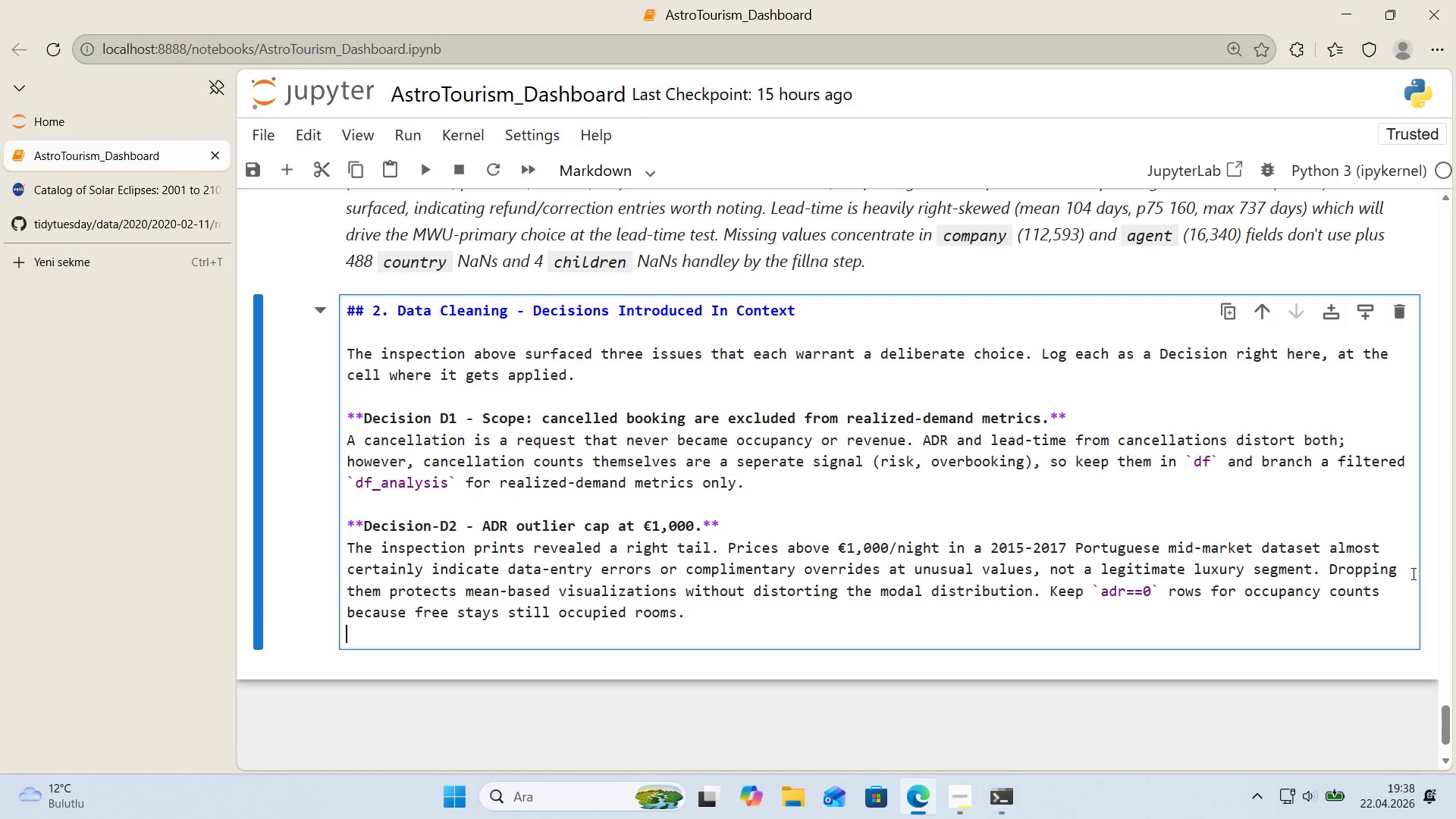 
key(Enter)
 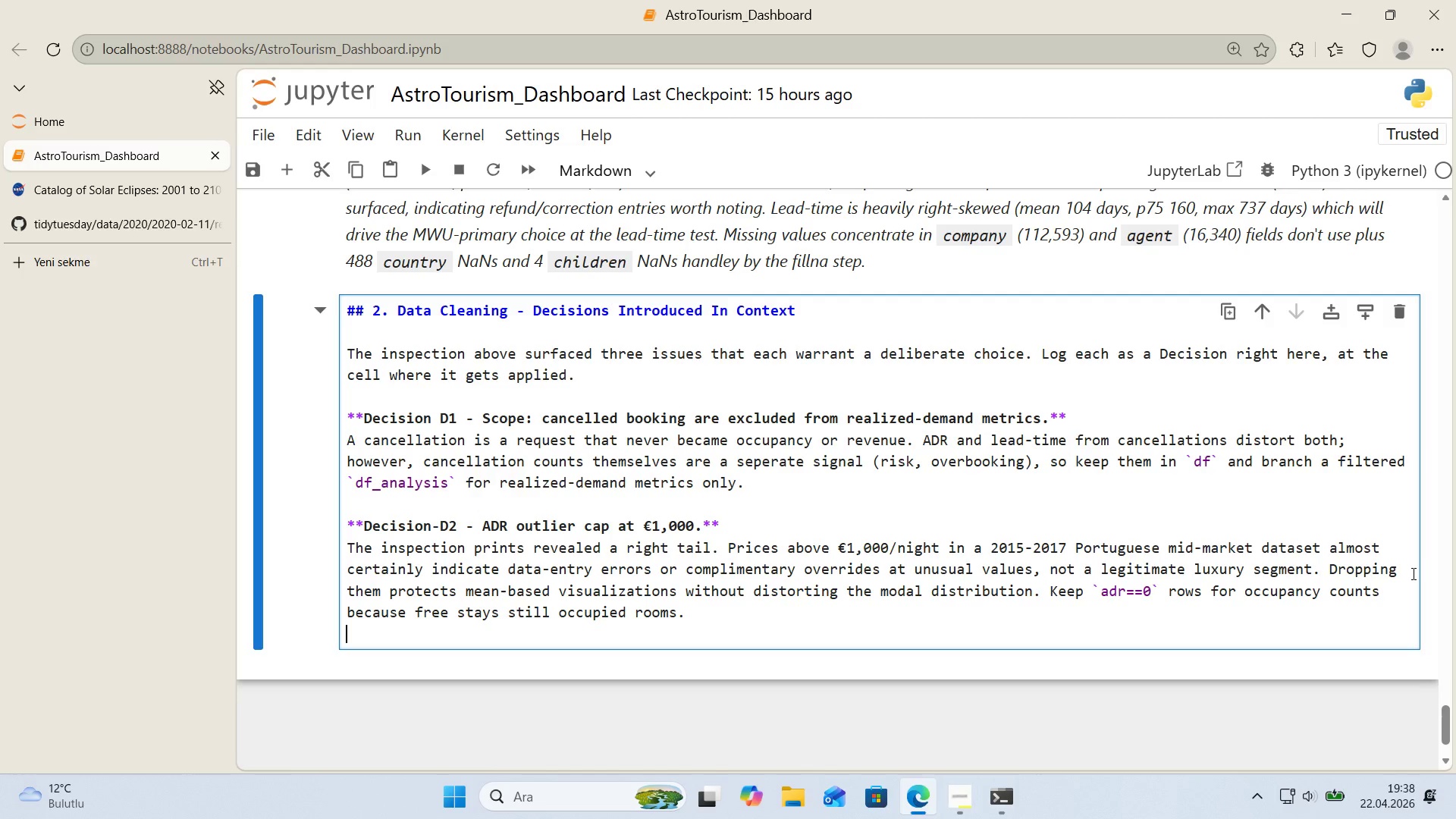 
key(Enter)
 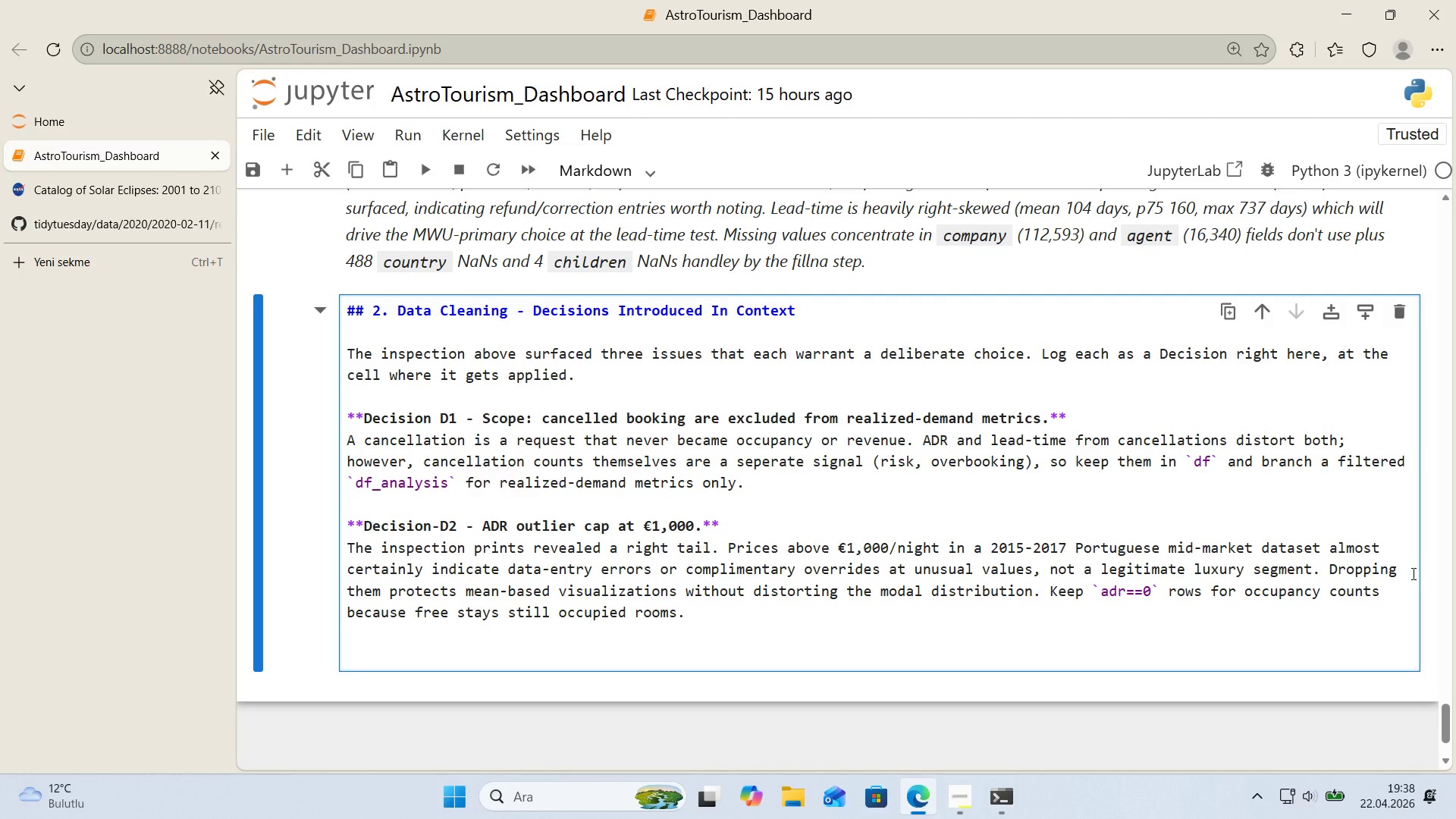 
wait(15.5)
 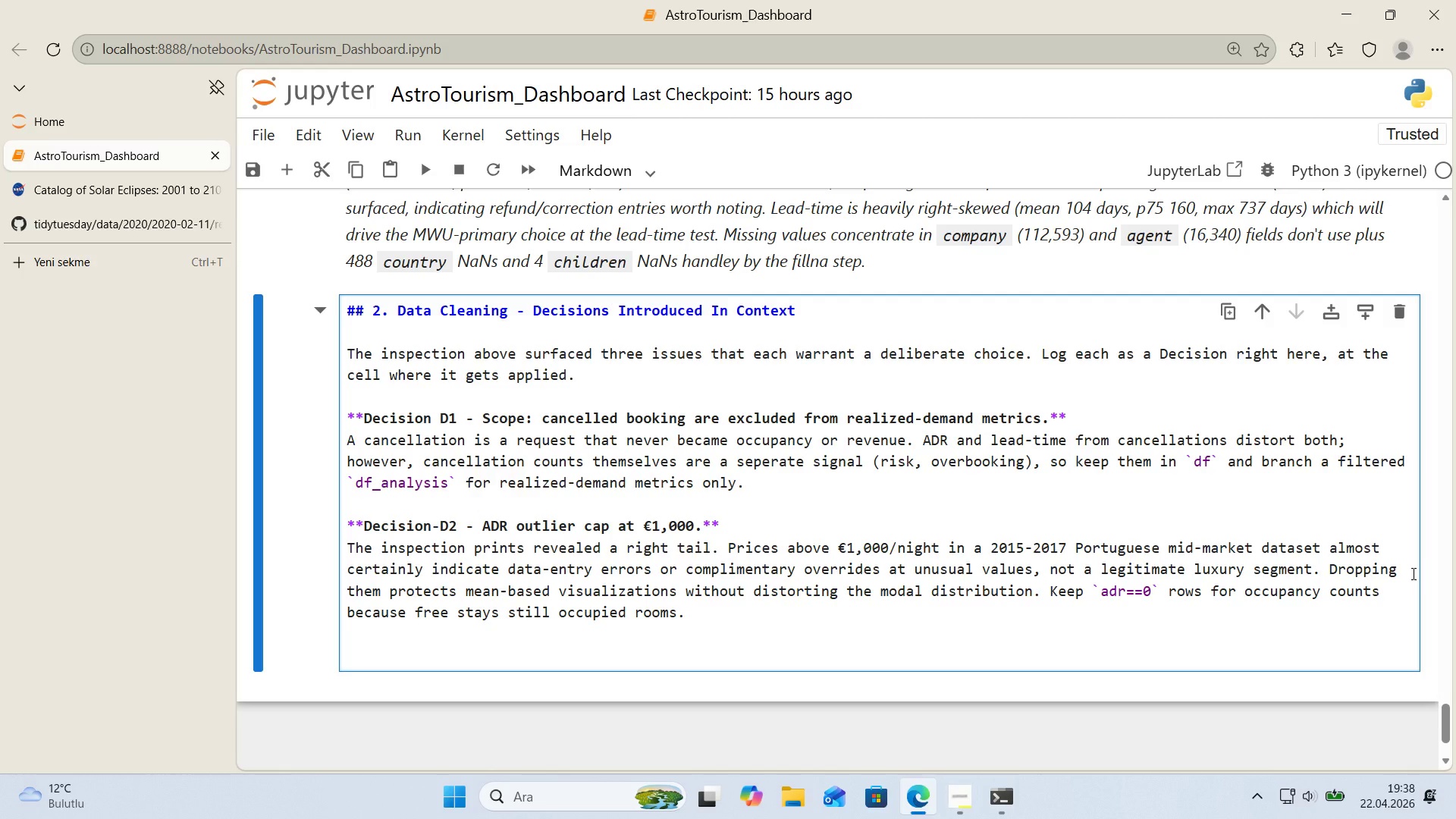 
scroll: coordinate [1385, 568], scroll_direction: down, amount: 1.0
 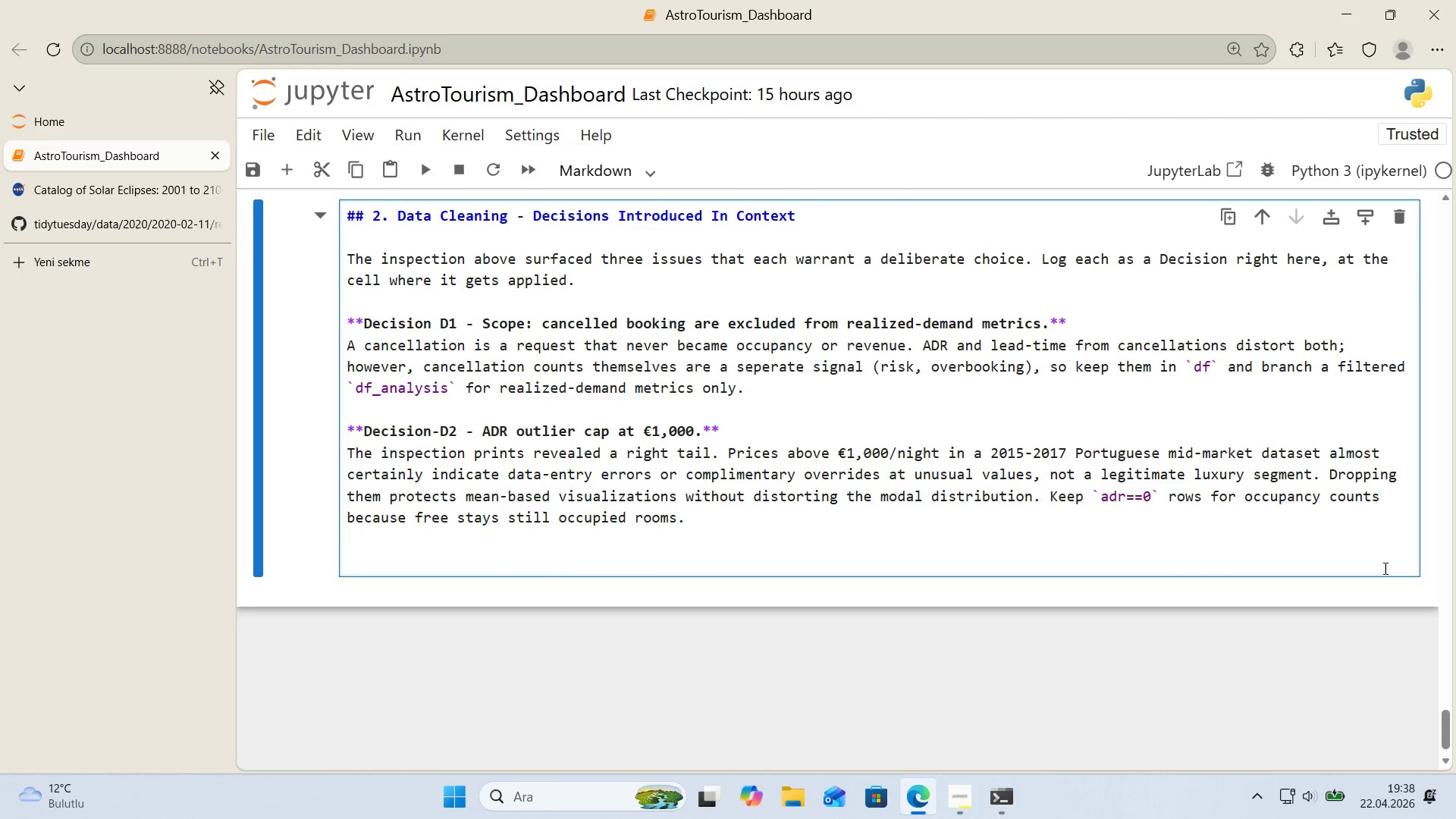 
type(**Dec's'on )
key(Backspace)
type(-D3 - Zero-guest ri)
key(Backspace)
type(ows are 'nval'd book'ng.)
key(Backspace)
type(s.**R)
key(Backspace)
type( ROws)
key(Backspace)
key(Backspace)
key(Backspace)
type(os)
key(Backspace)
type(ws w'th )
 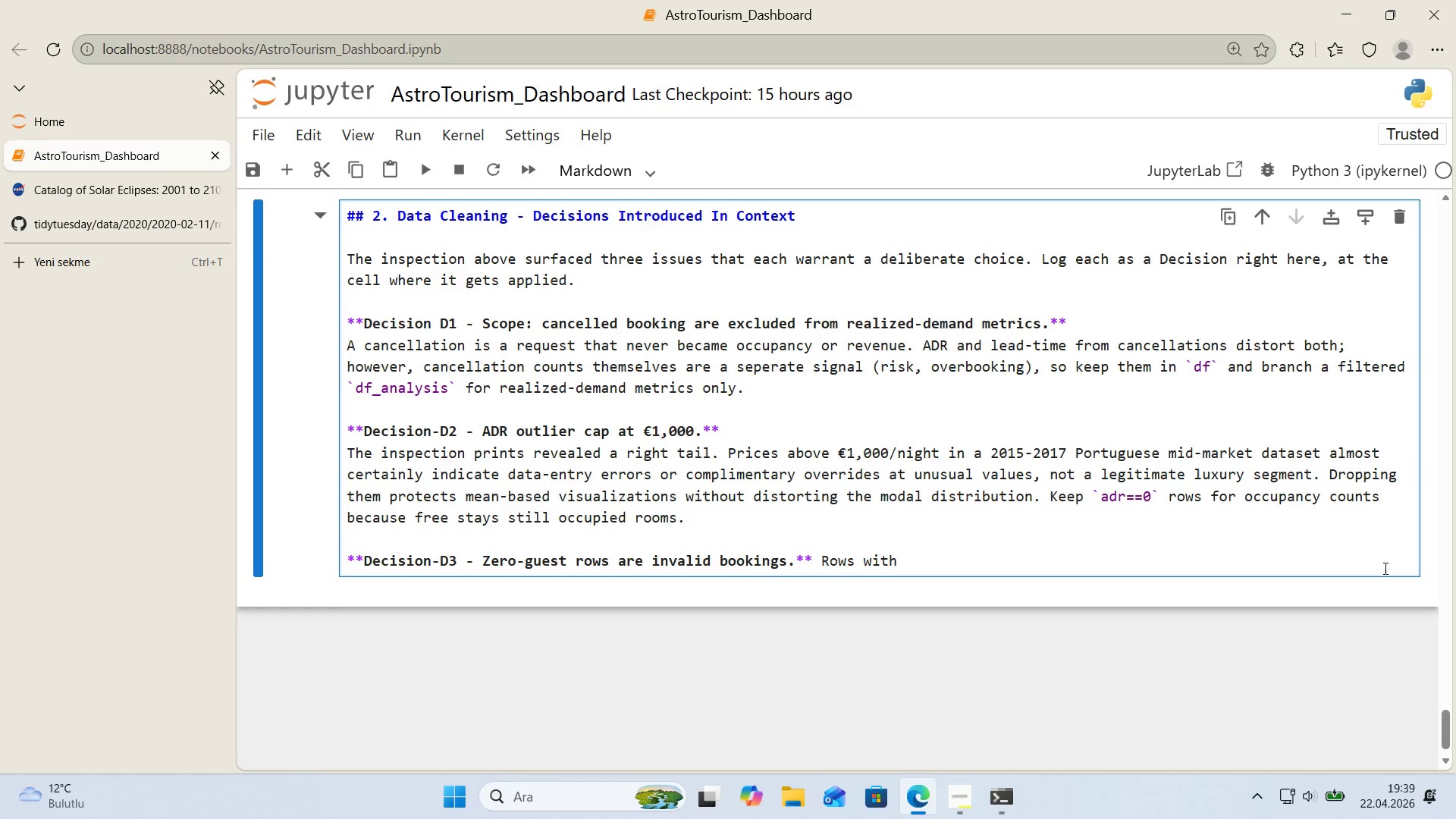 
key(Alt+Control+Comma)
 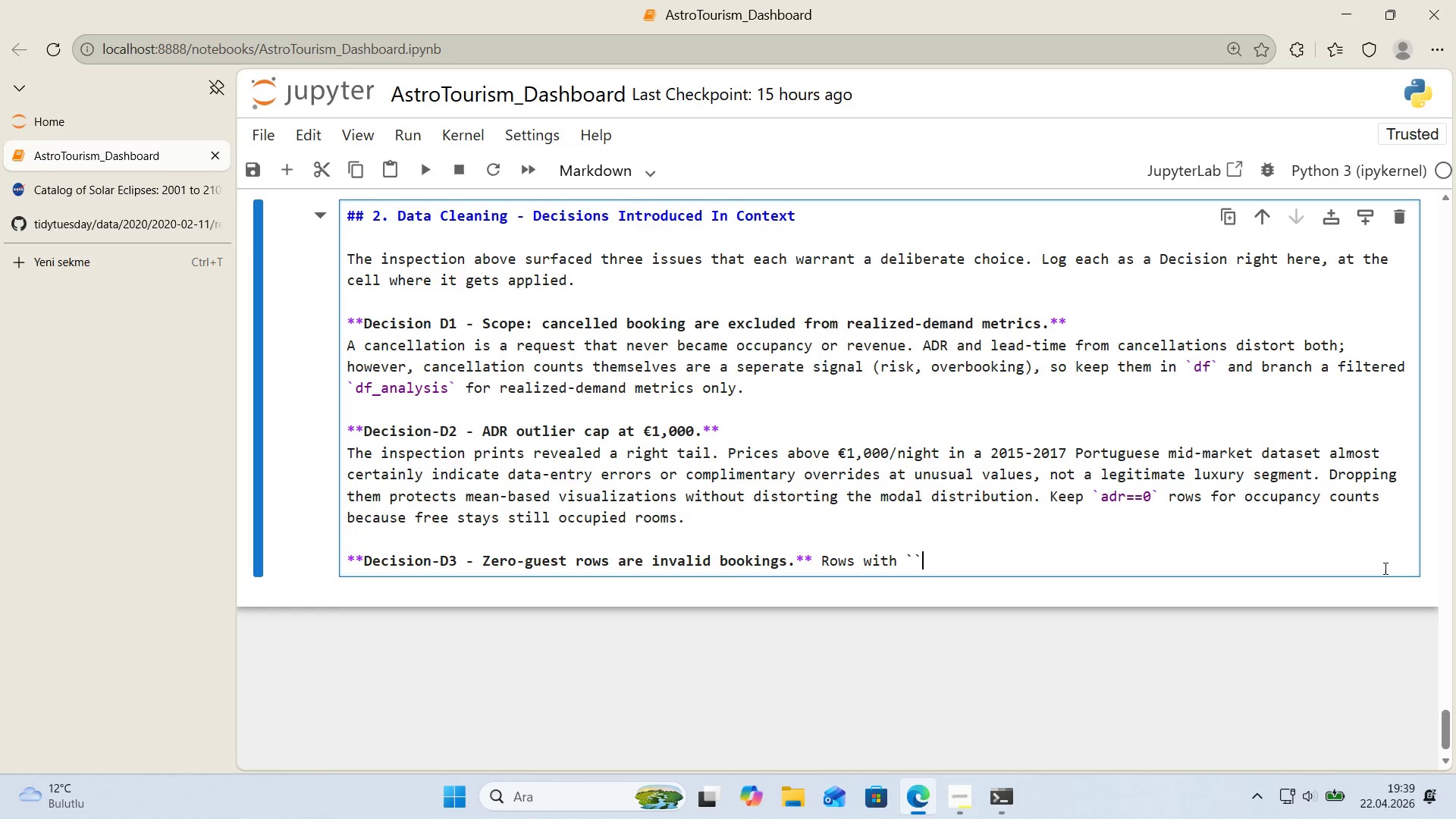 
key(Alt+Control+Comma)
 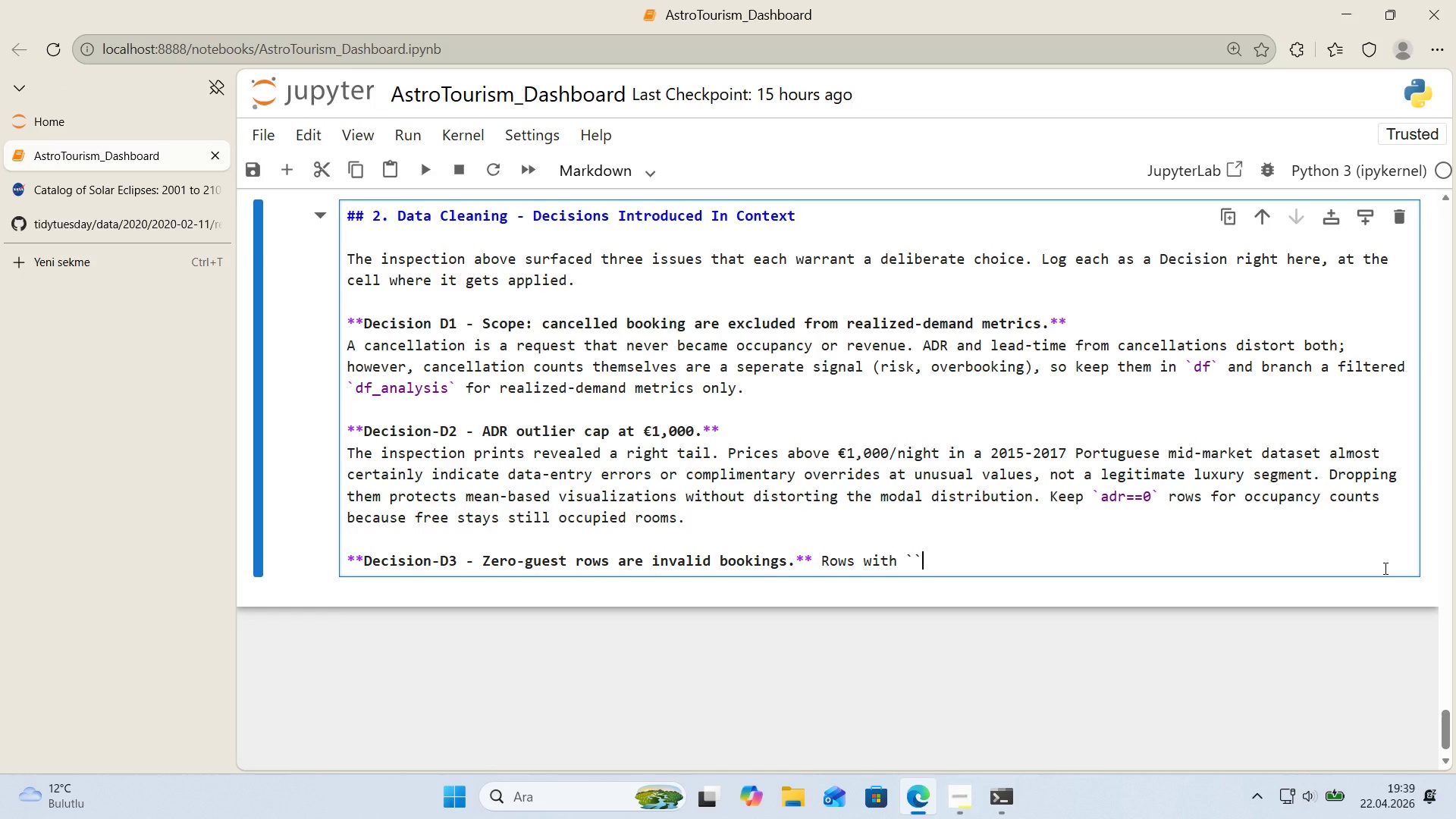 
key(ArrowLeft)
 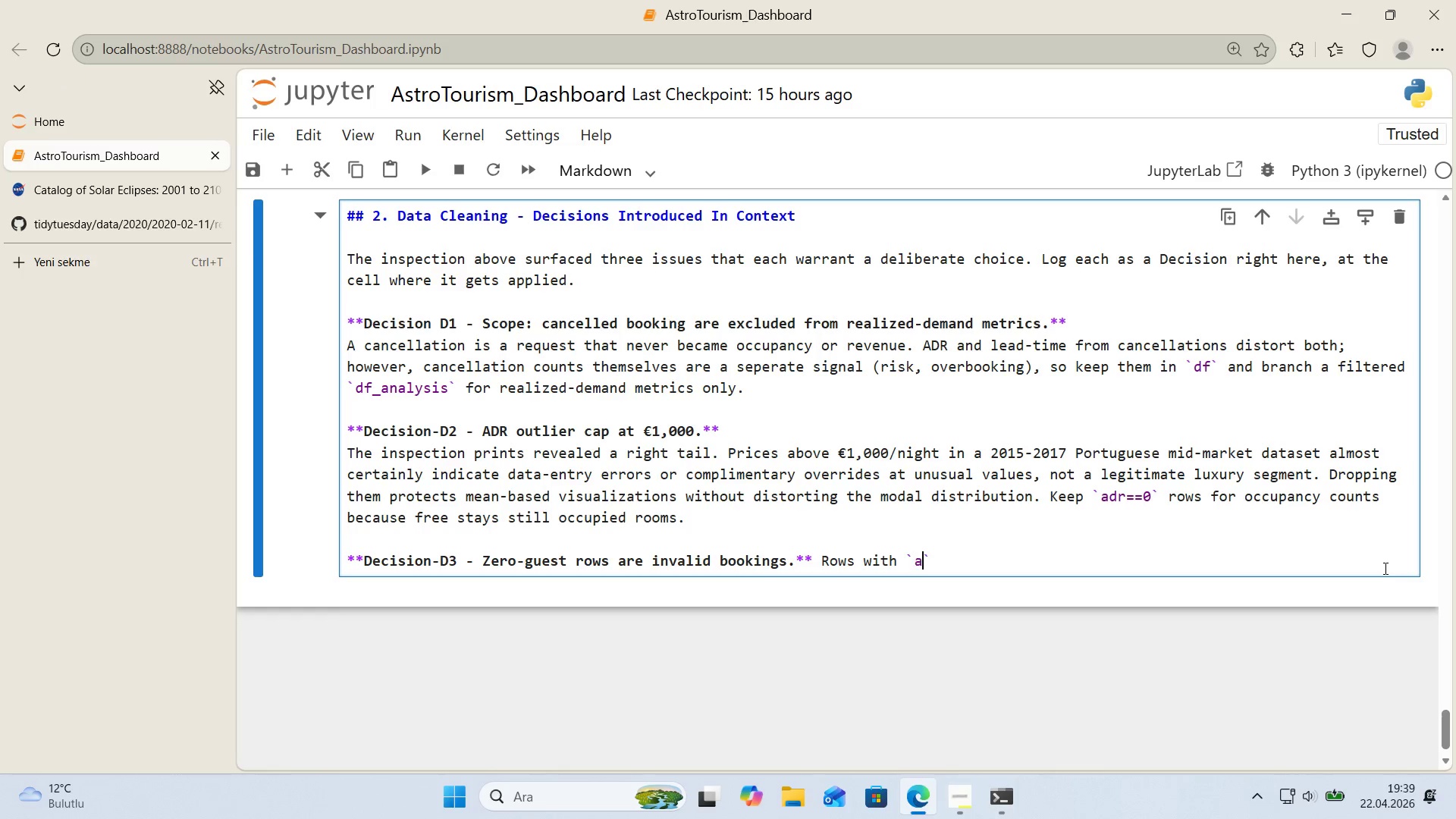 
type(adults + ch'ldren + bab'es )) 0)
 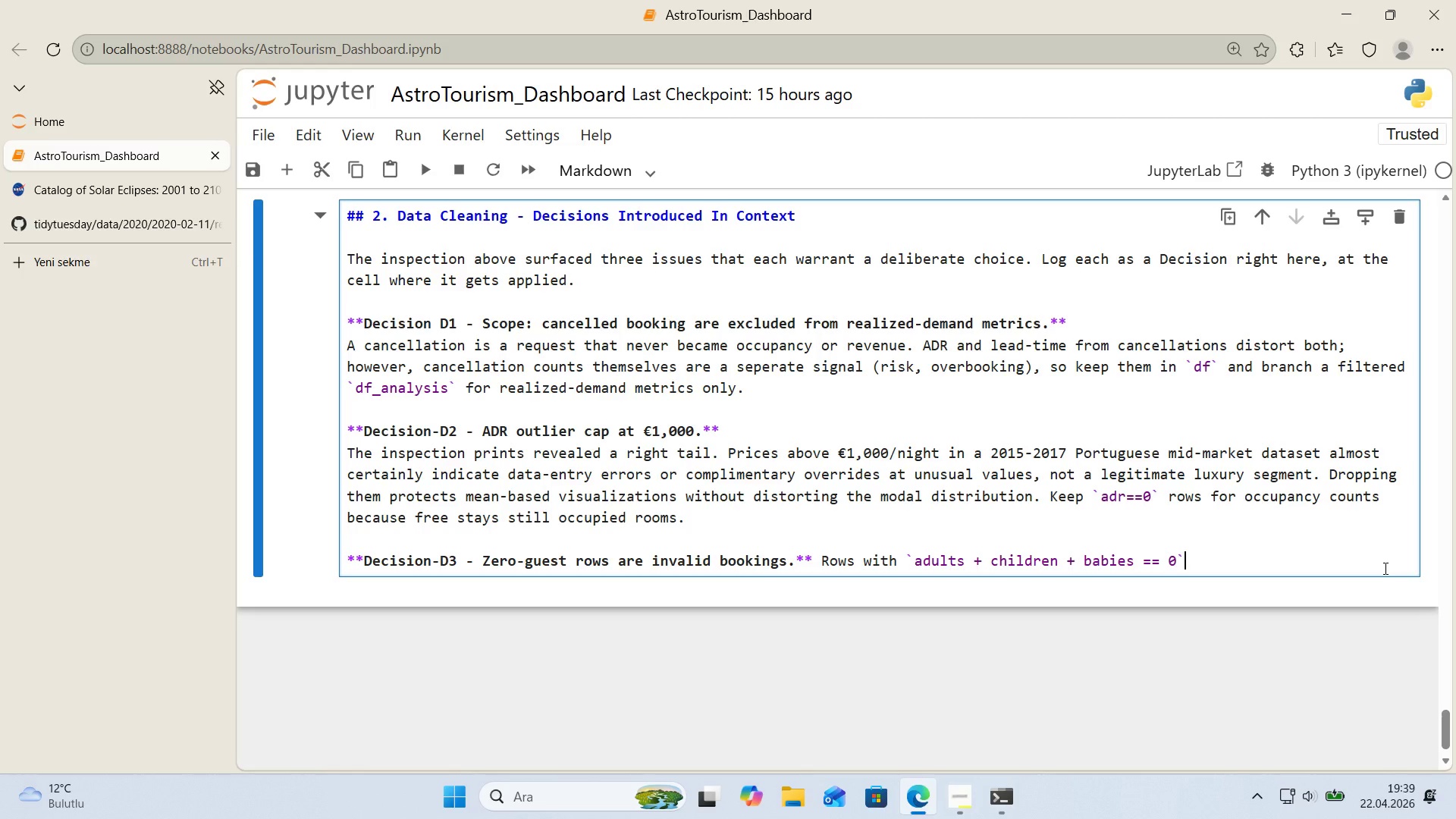 
 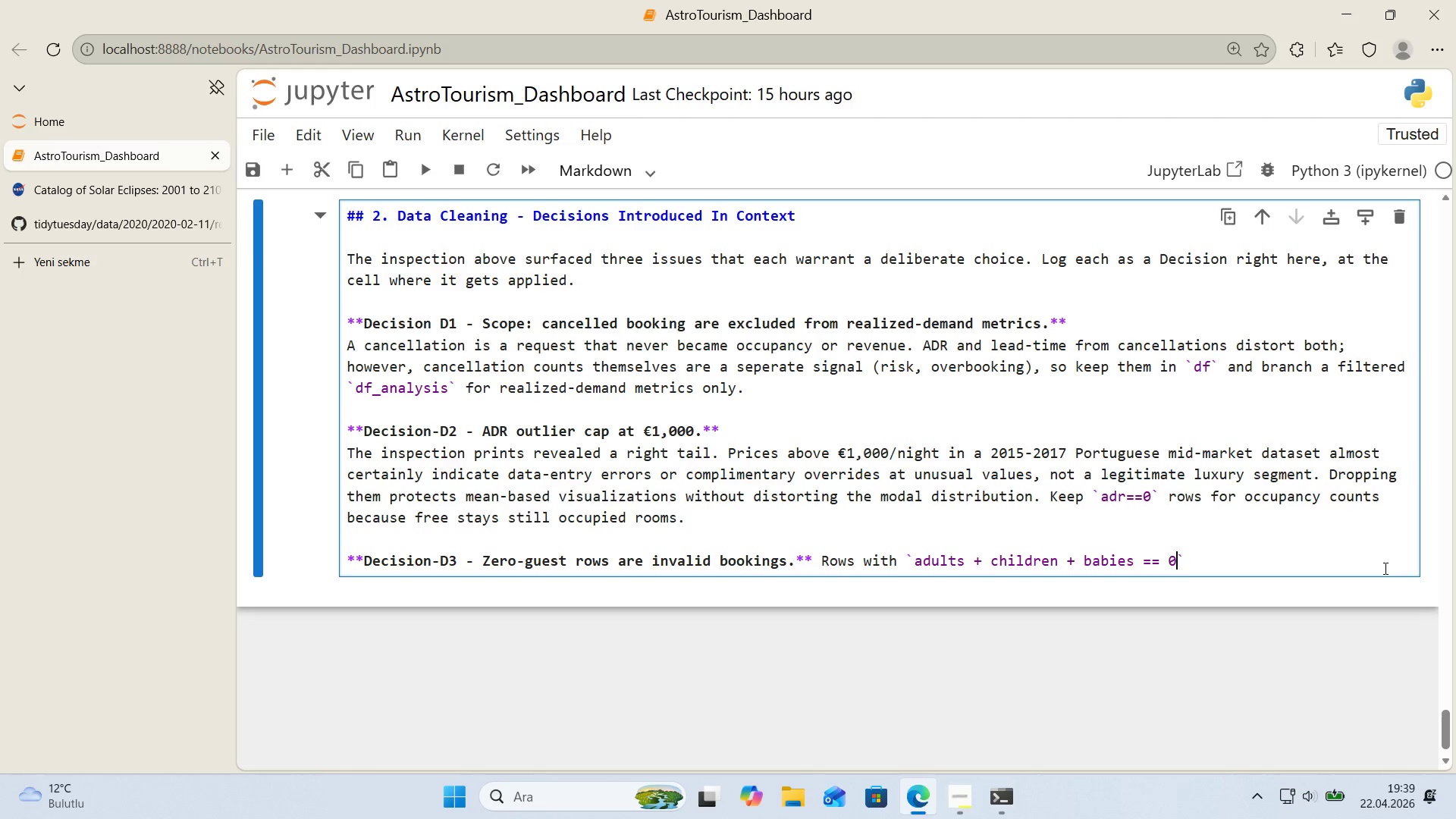 
key(ArrowRight)
 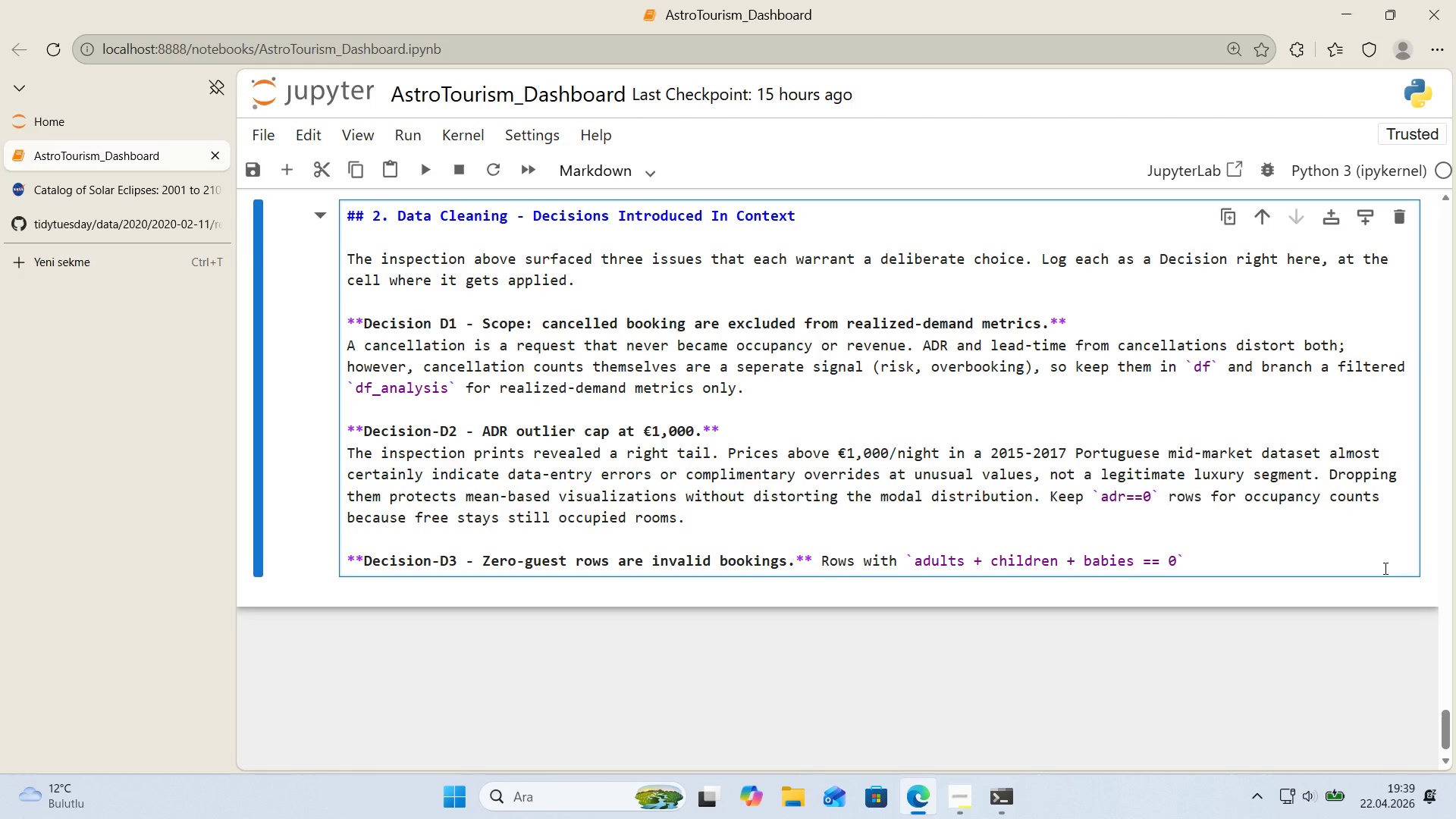 
type( are structurally 'mposs'ble and l'kelyste)
key(Backspace)
key(Backspace)
key(Backspace)
type( set)
key(Backspace)
key(Backspace)
type(tem from data-entry placeholders.)
 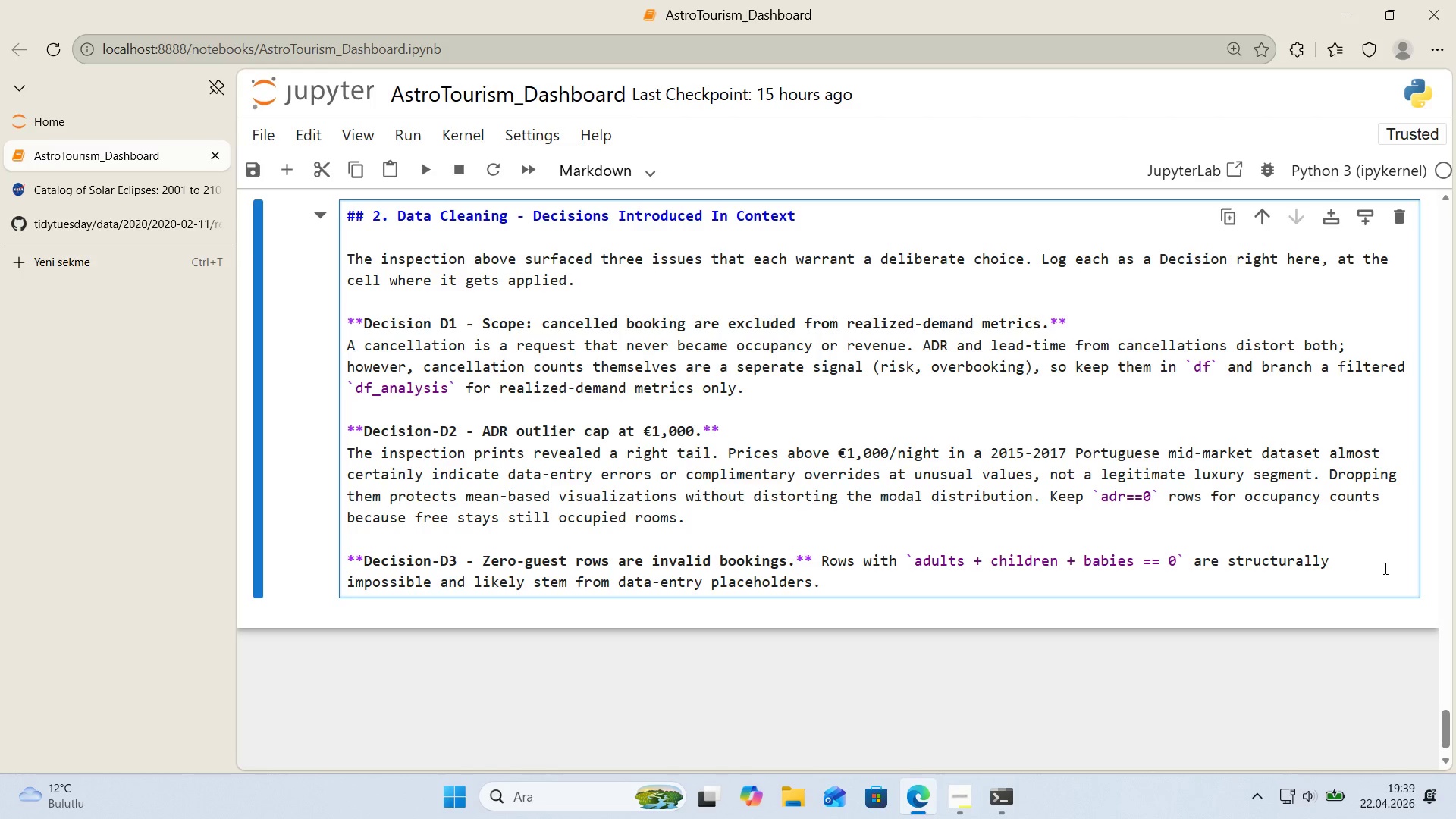 
wait(9.48)
 